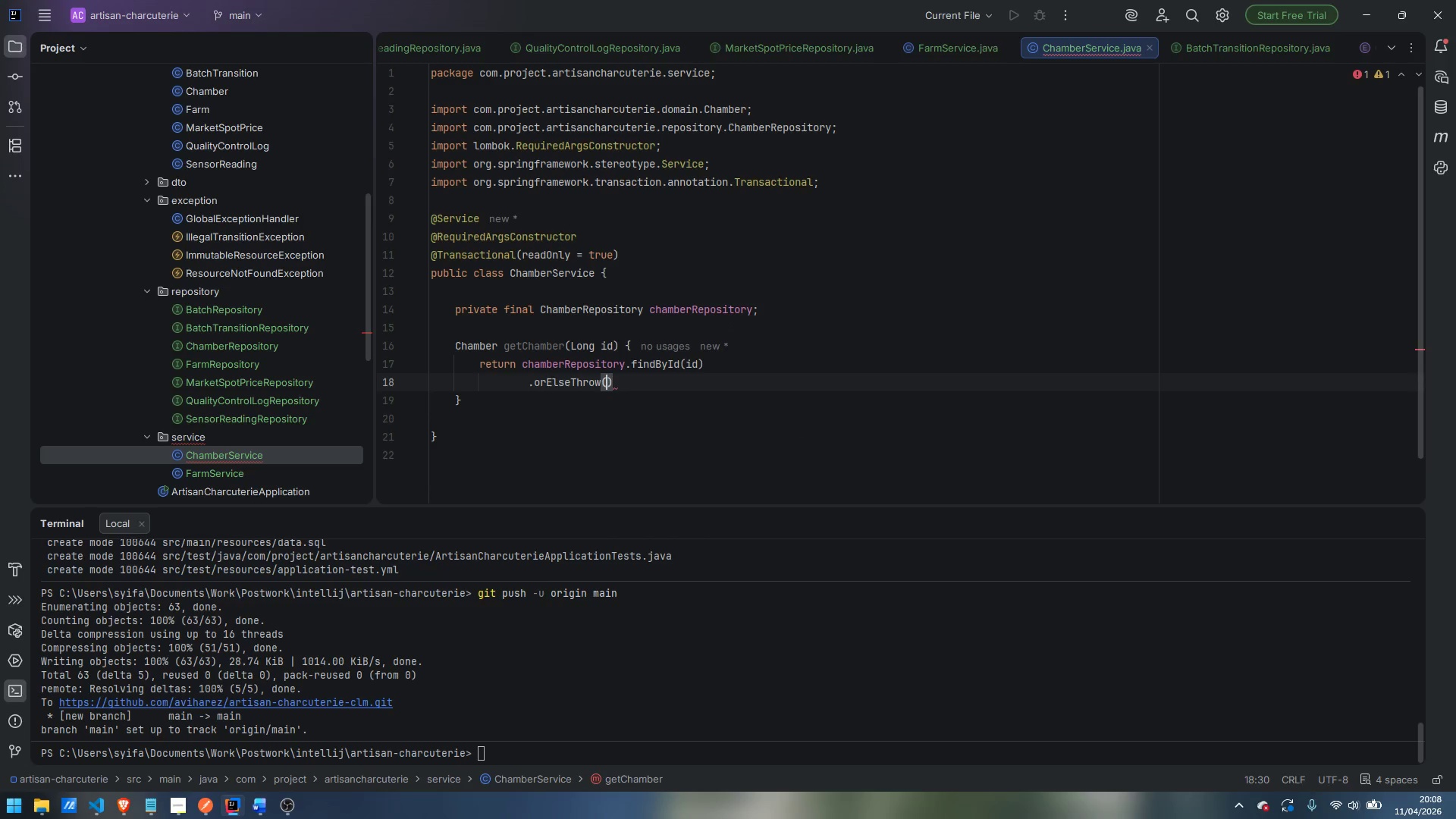 
type(() -> new ResourceNotFoundException)
 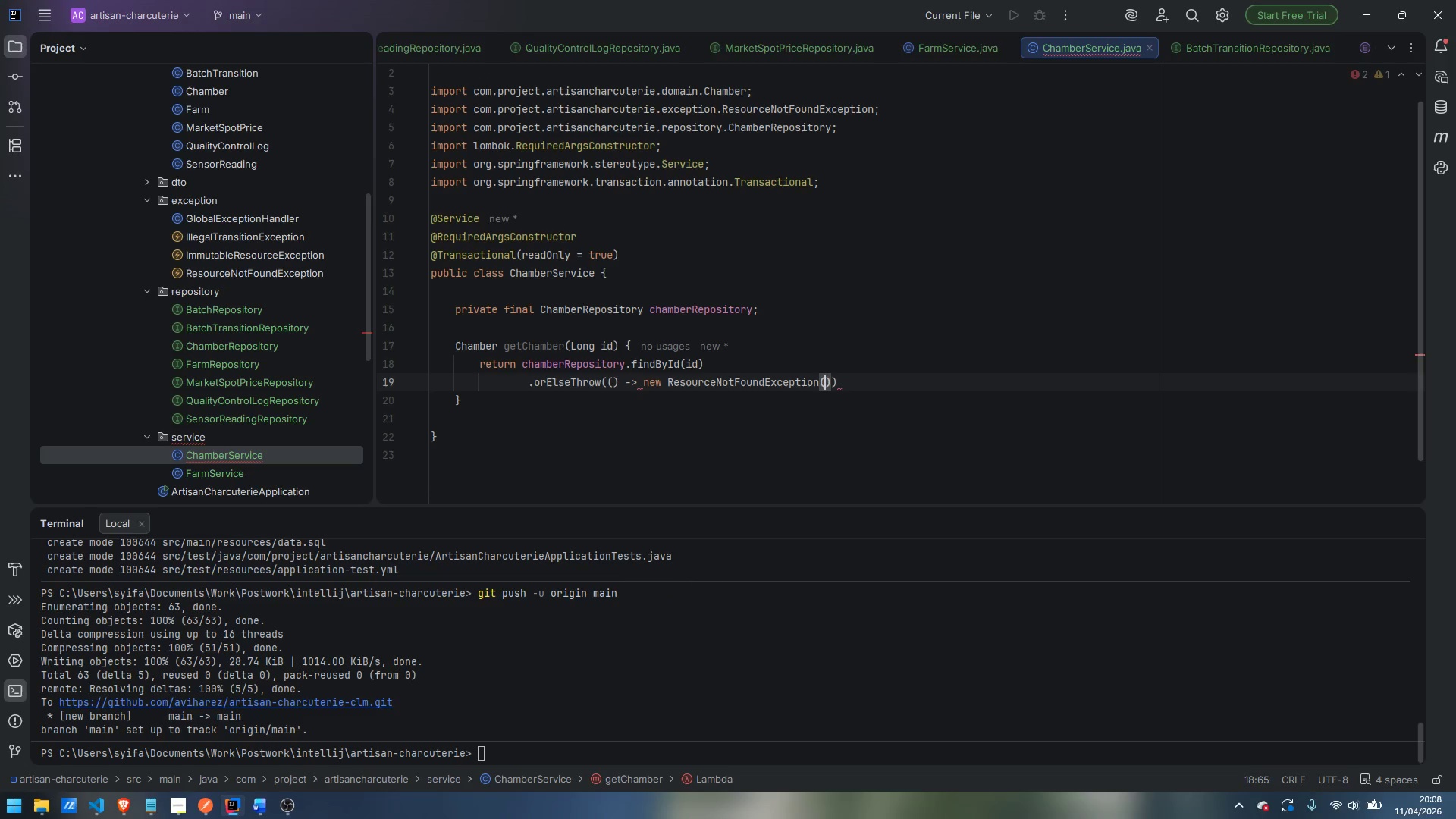 
 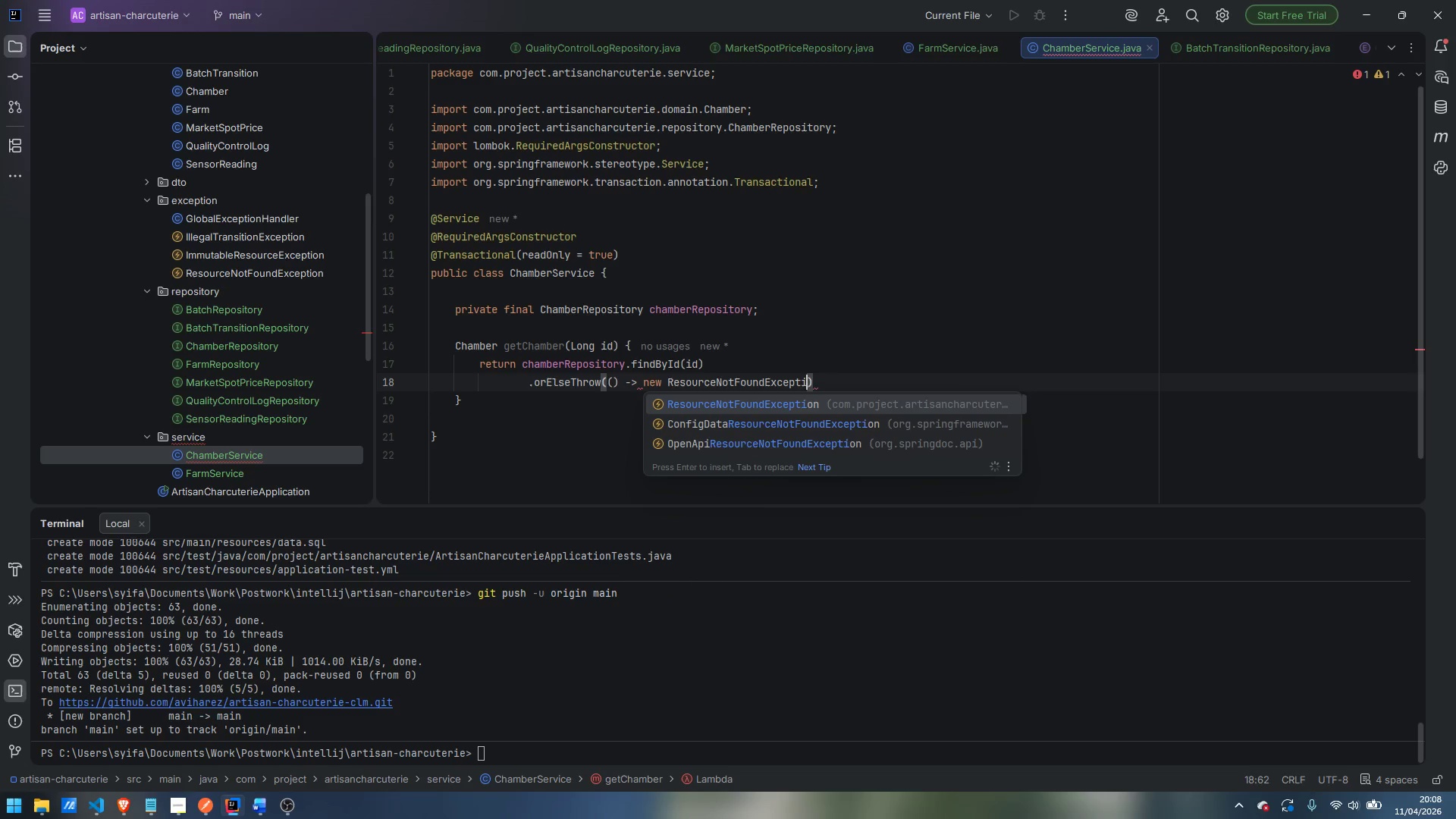 
key(Enter)
 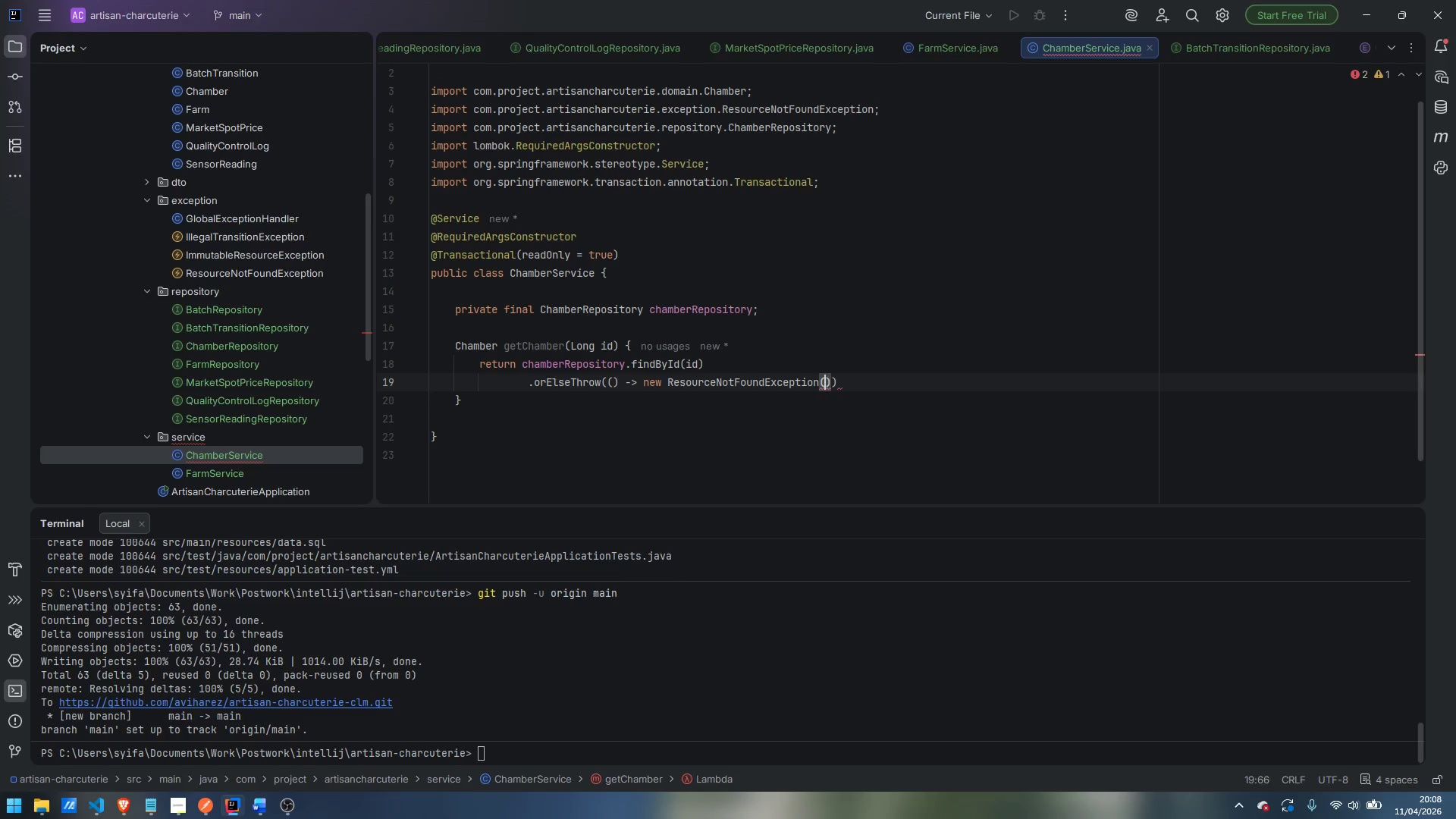 
type("Chamber)
 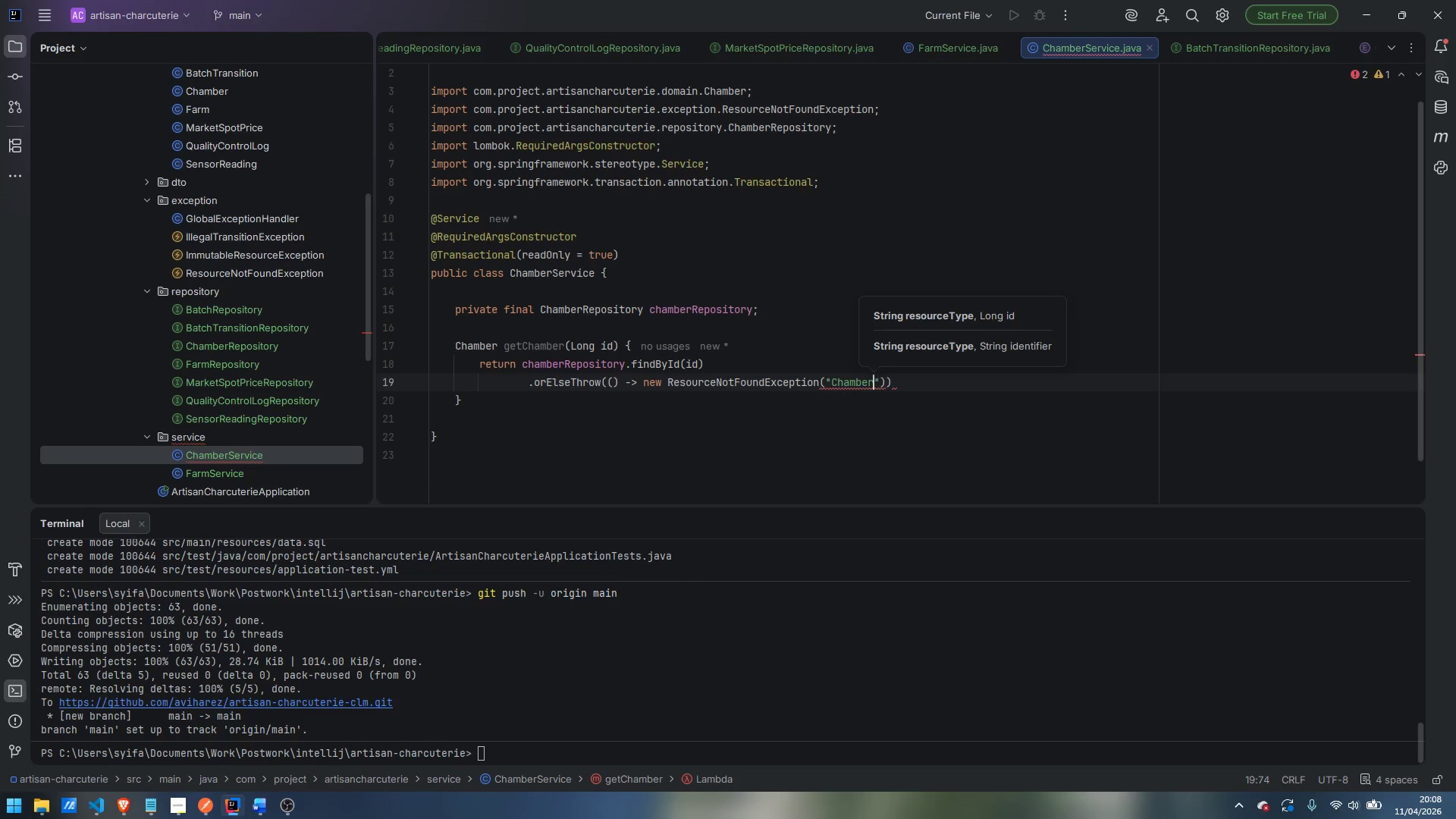 
key(ArrowRight)
 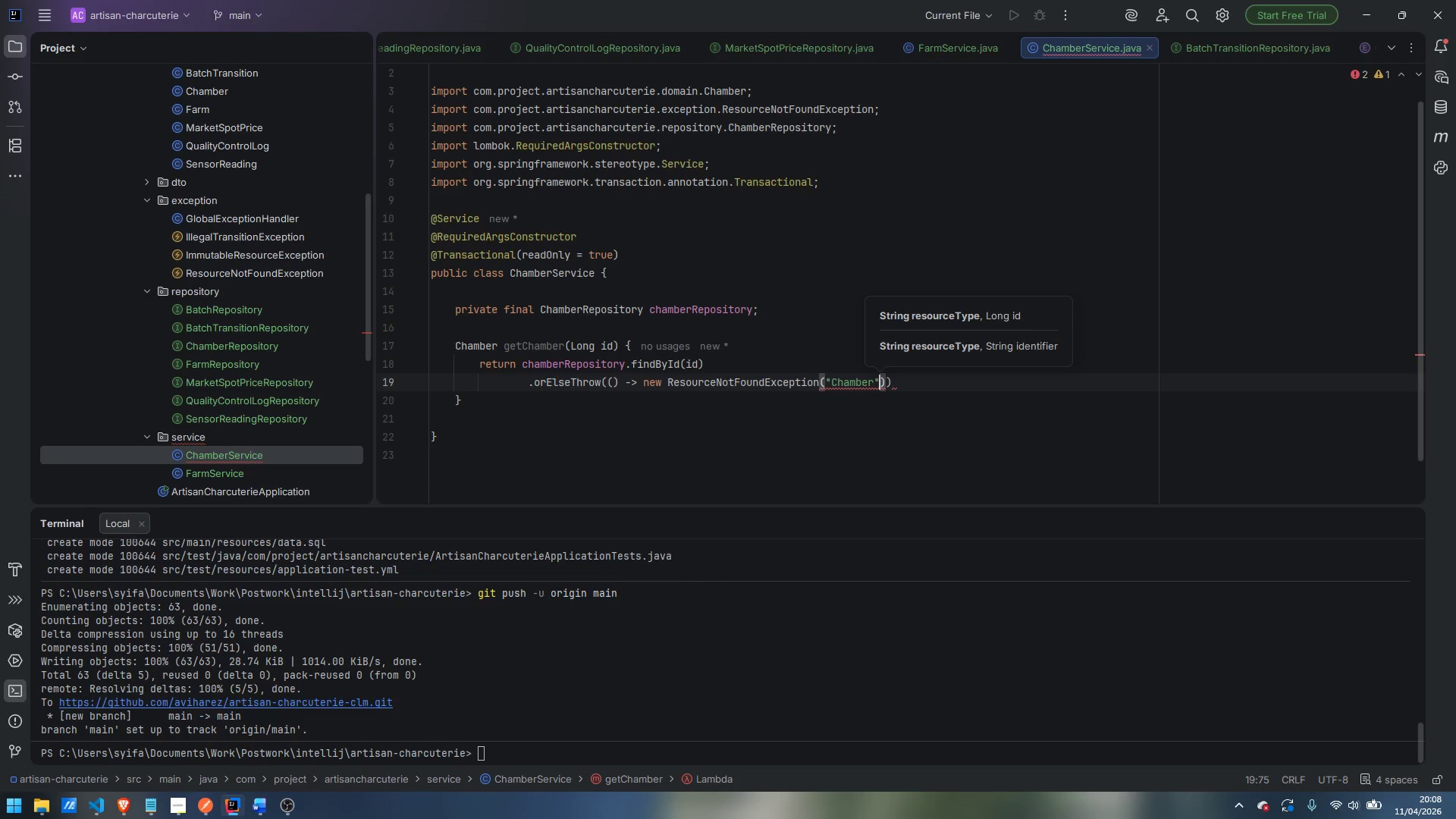 
type(, id)
 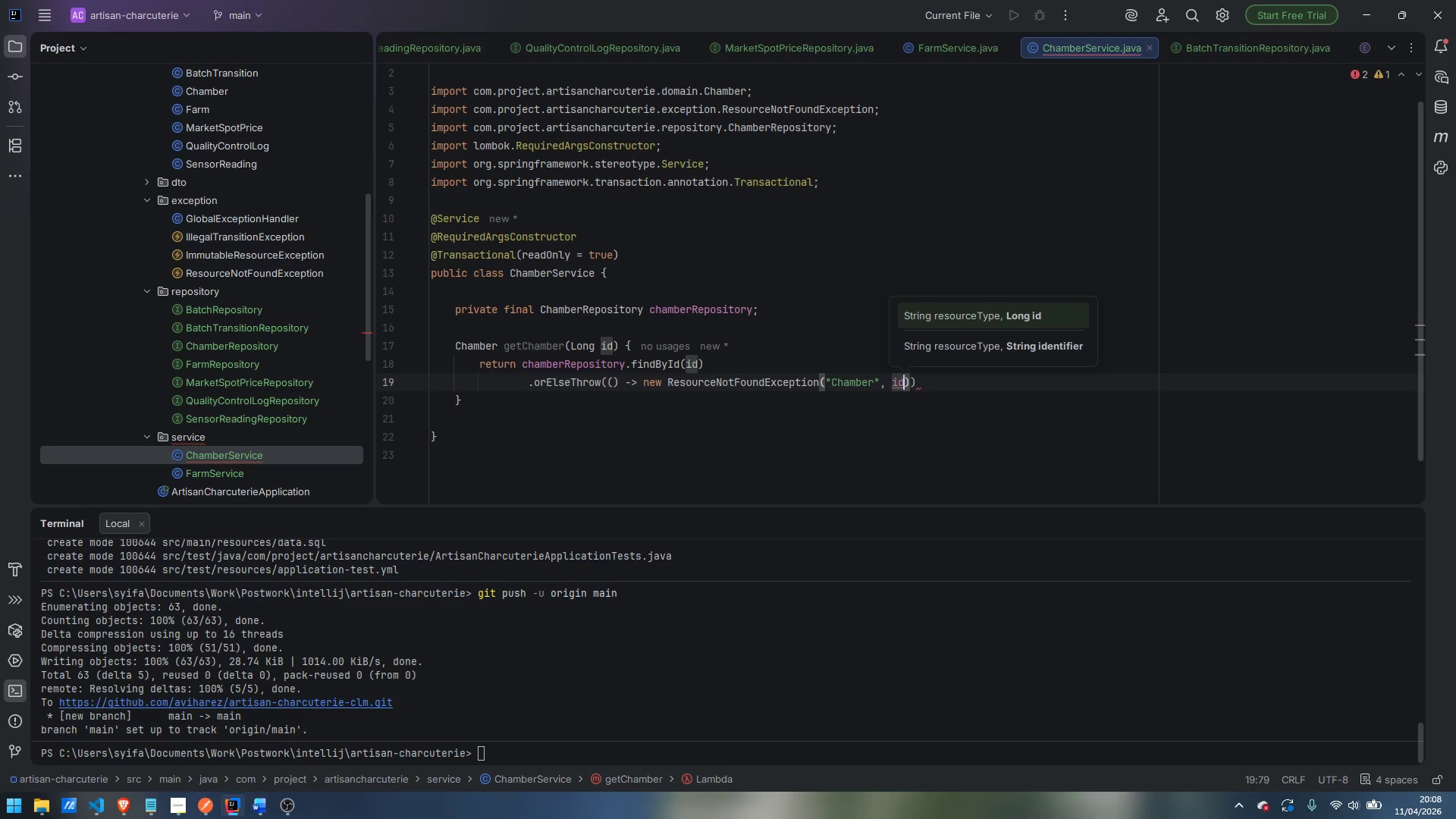 
key(ArrowRight)
 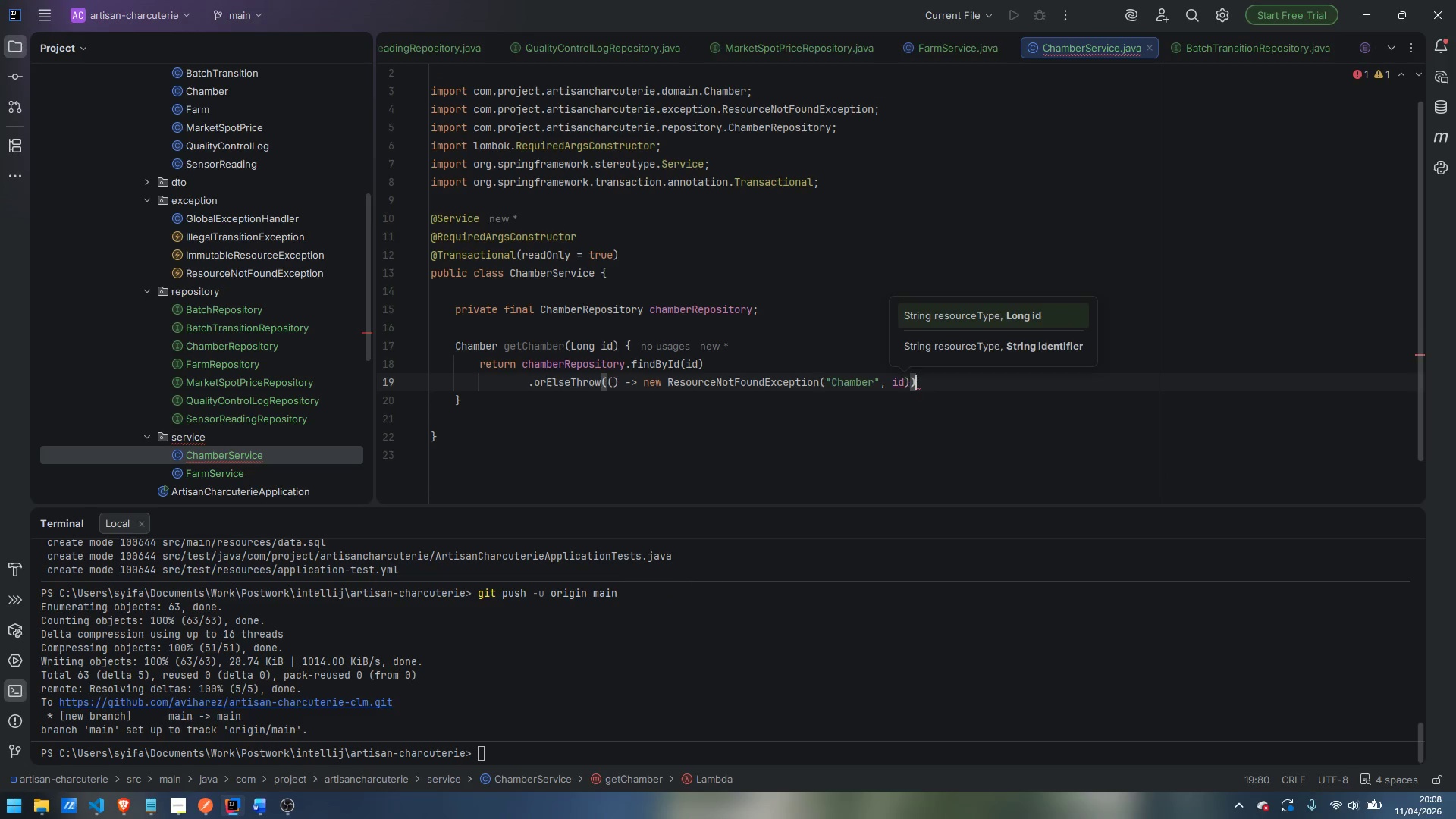 
key(ArrowRight)
 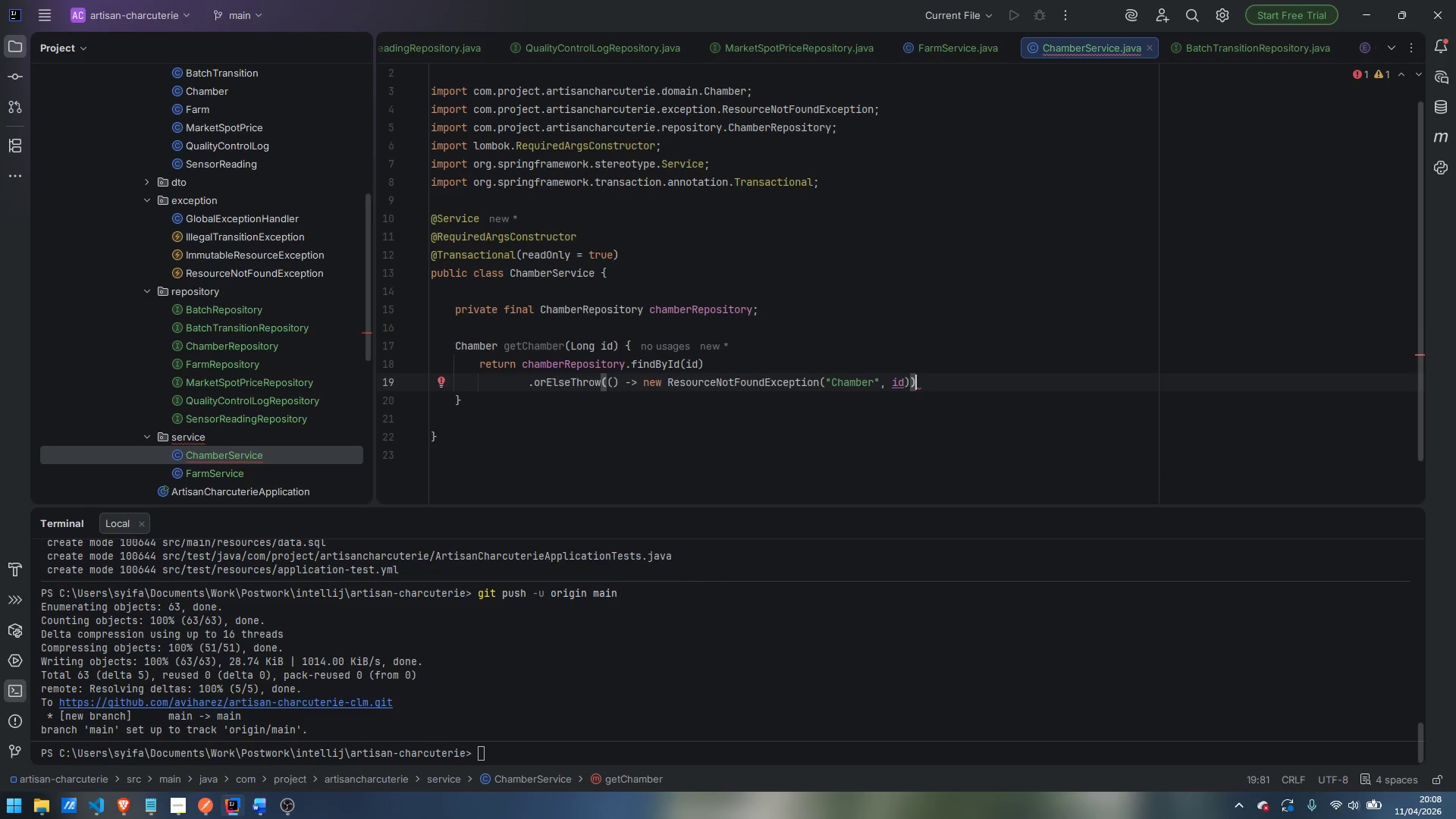 
key(Semicolon)
 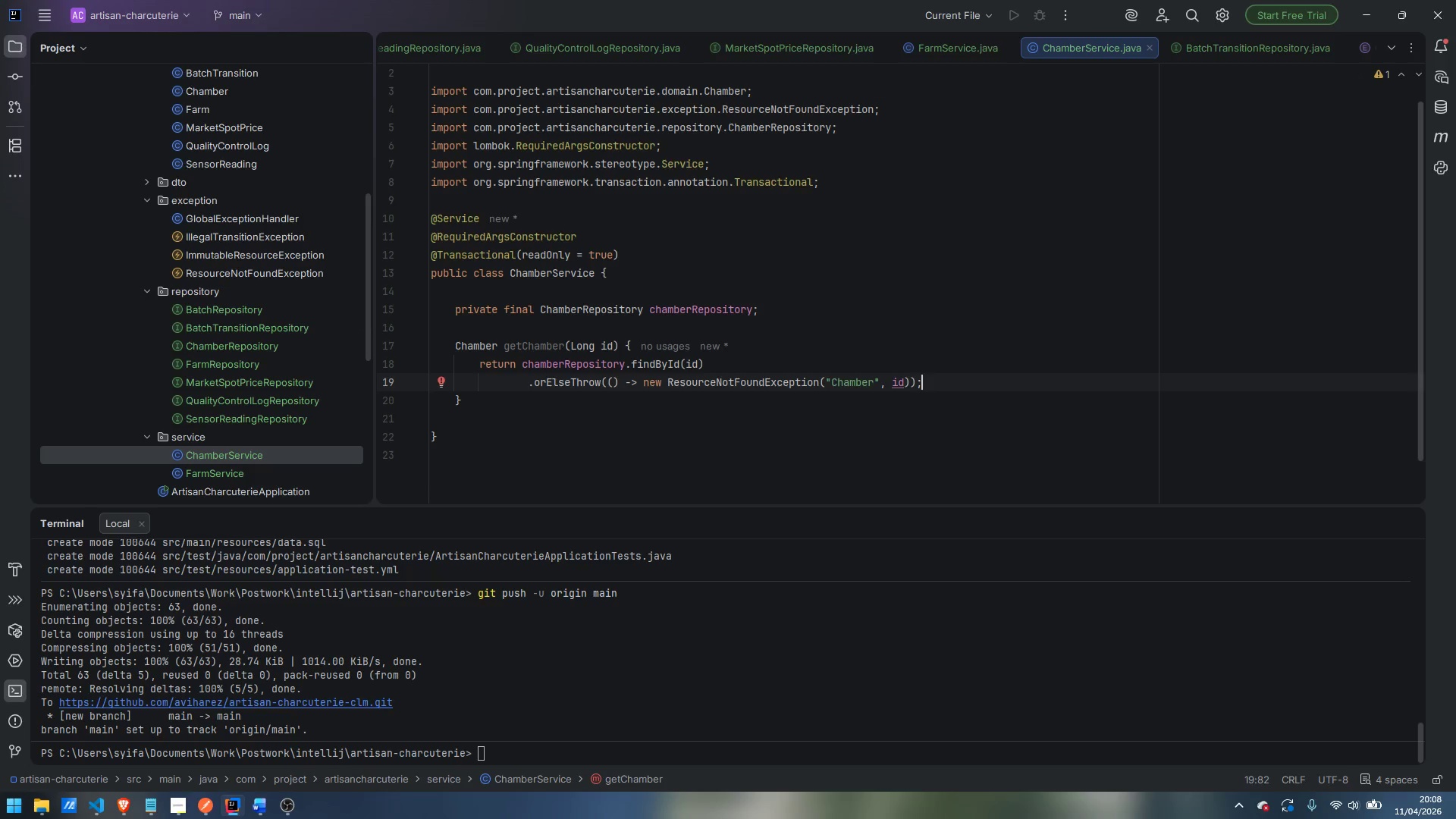 
wait(5.05)
 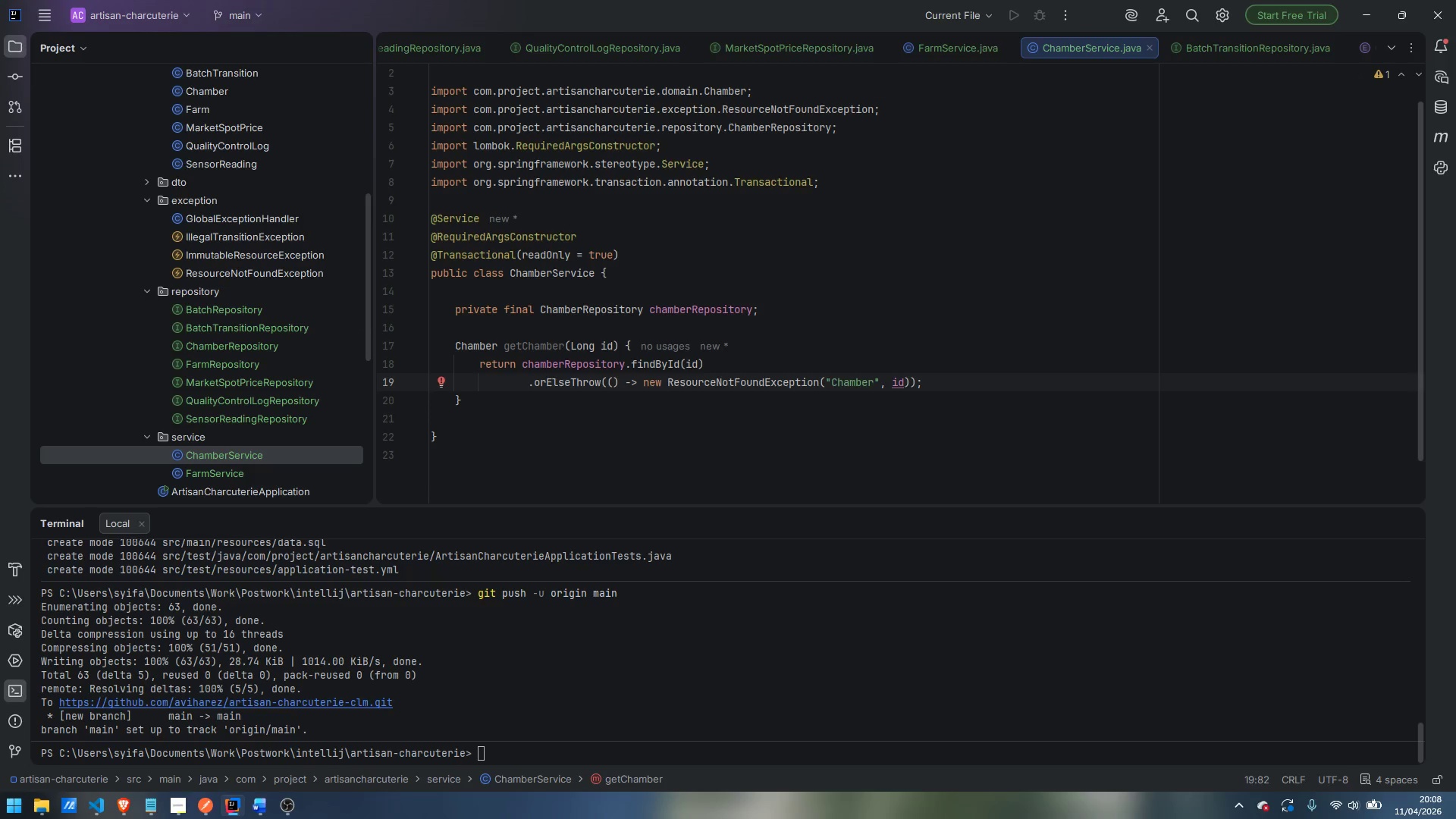 
scroll: coordinate [581, 287], scroll_direction: up, amount: 2.0
 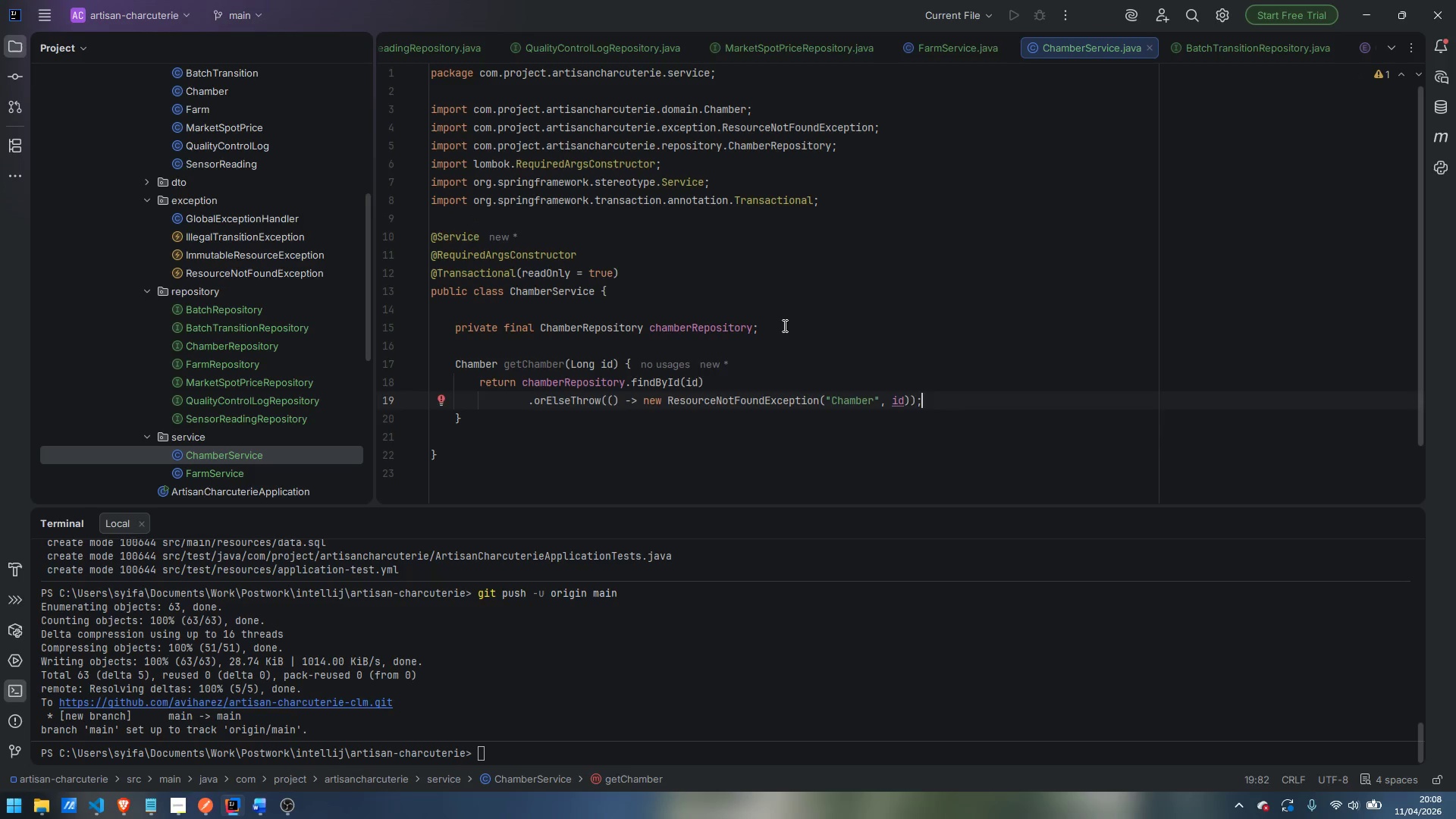 
left_click([786, 323])
 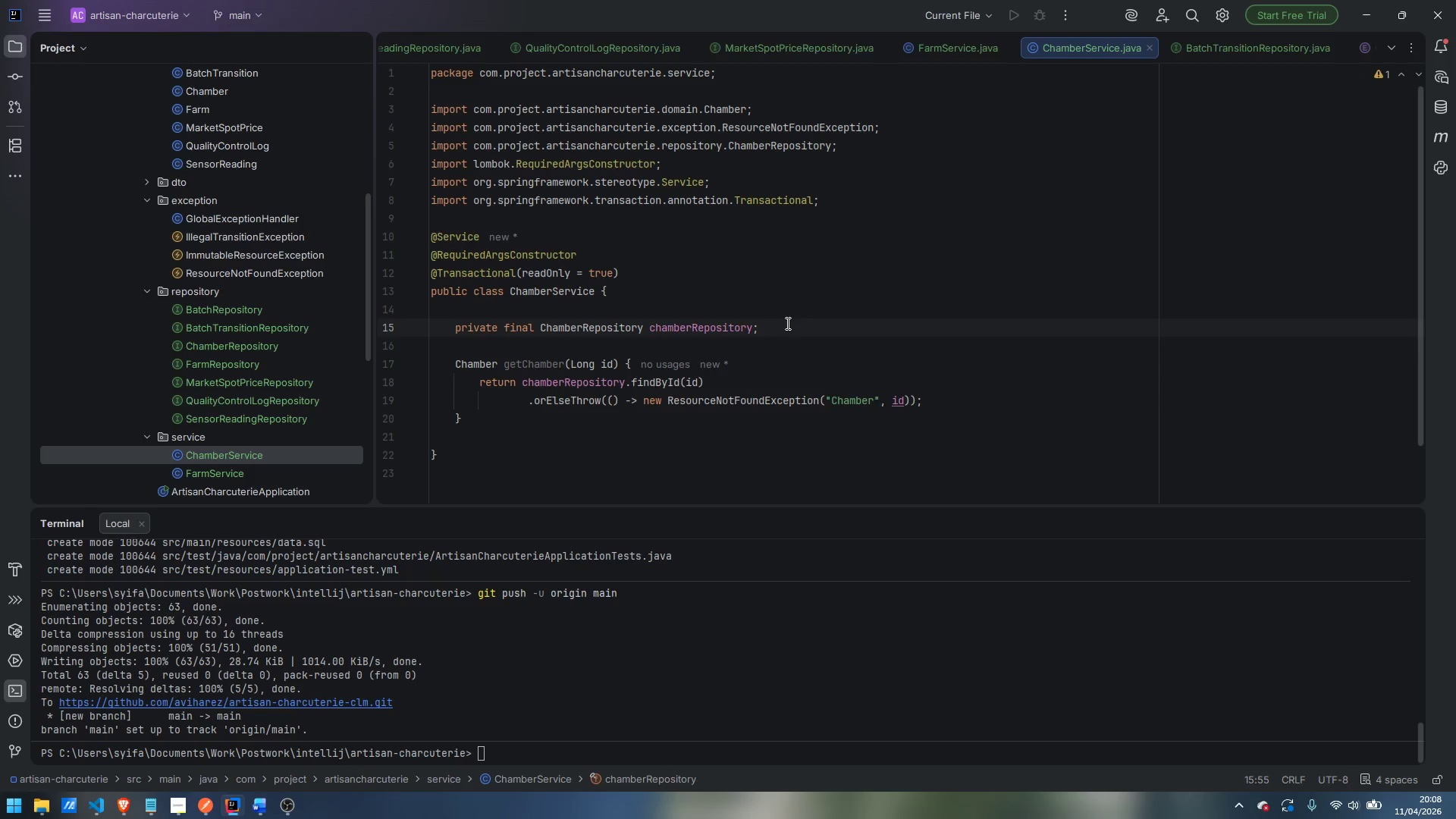 
key(Enter)
 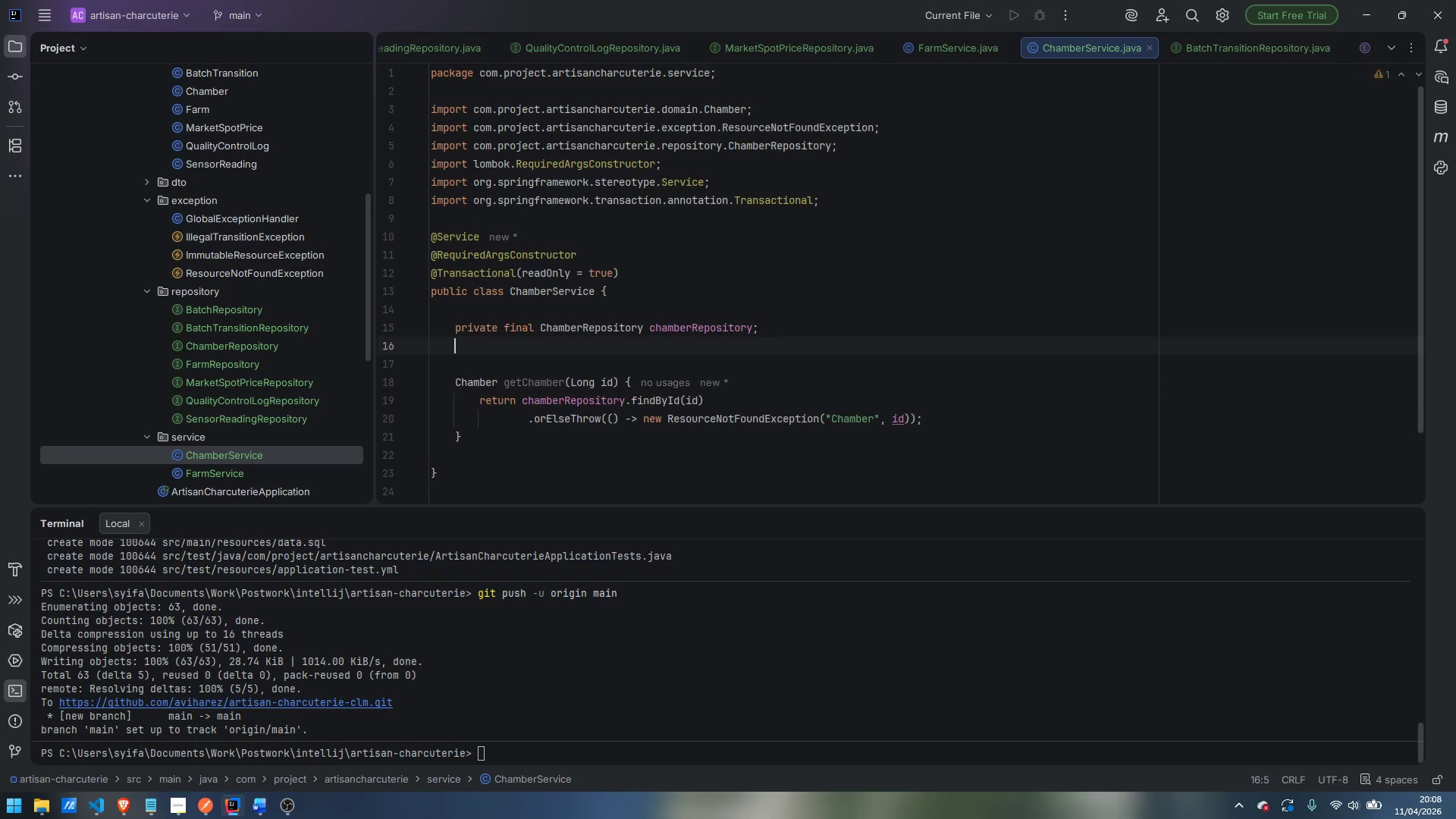 
key(Enter)
 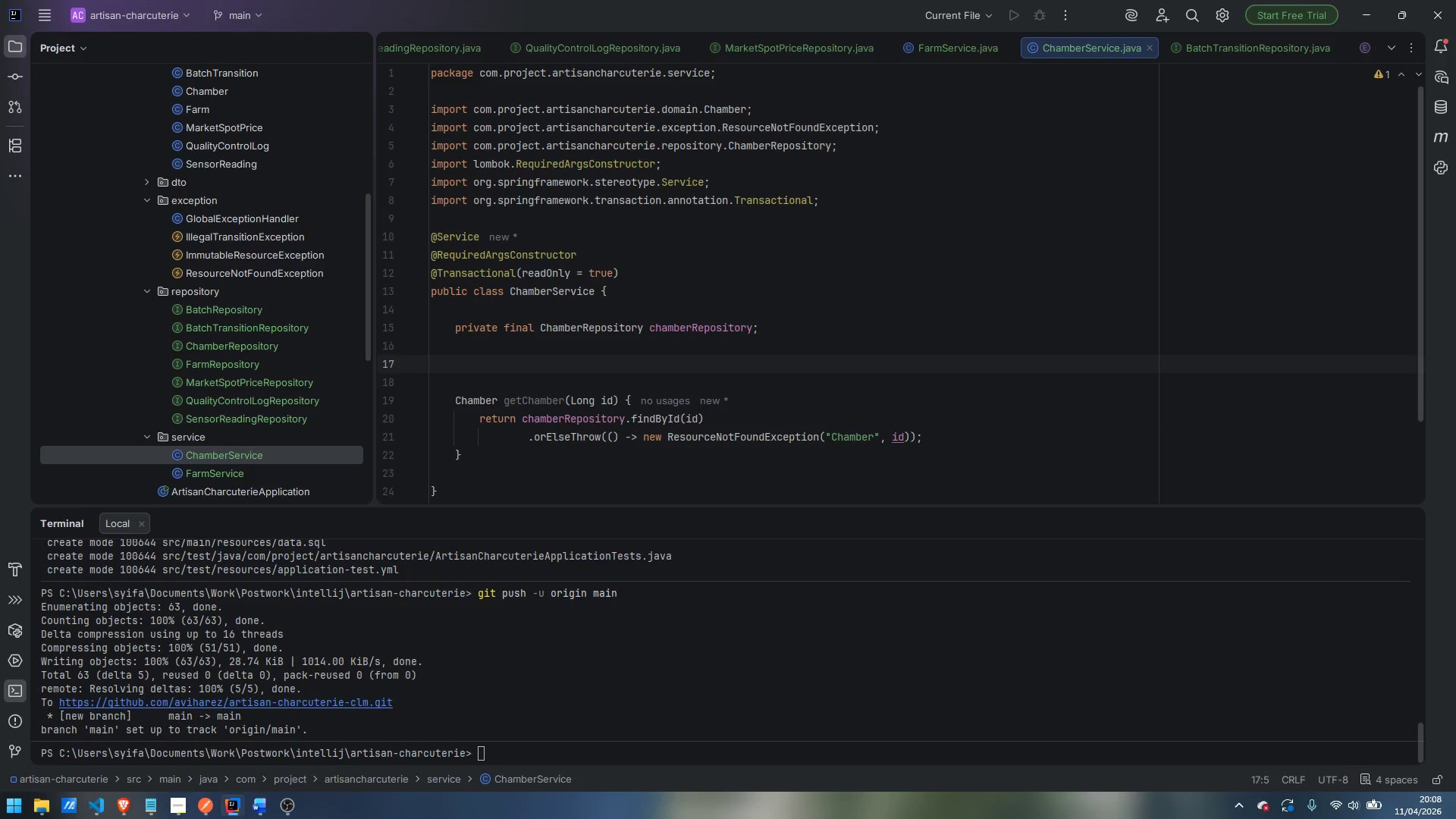 
type(public List)
 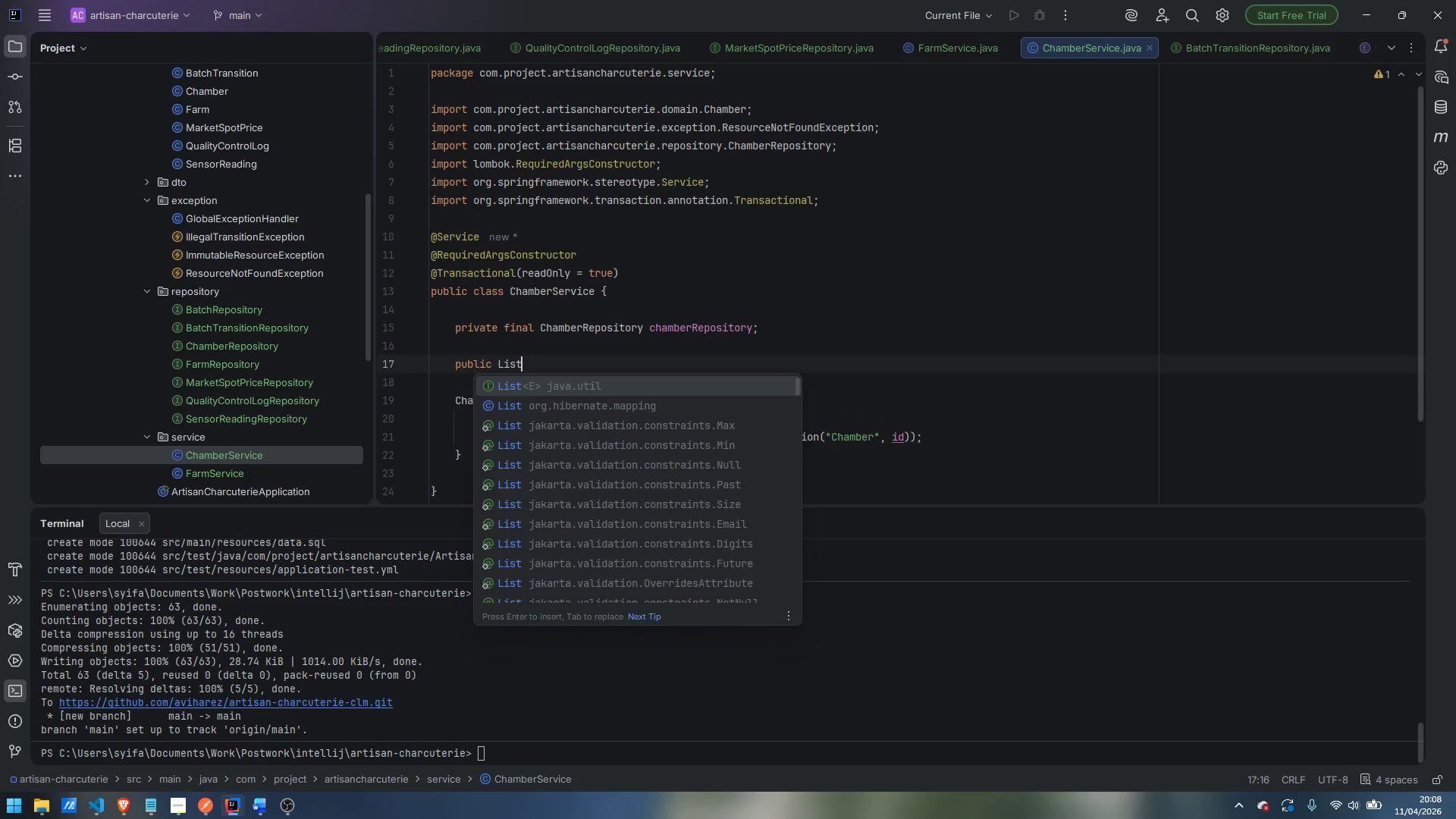 
key(Enter)
 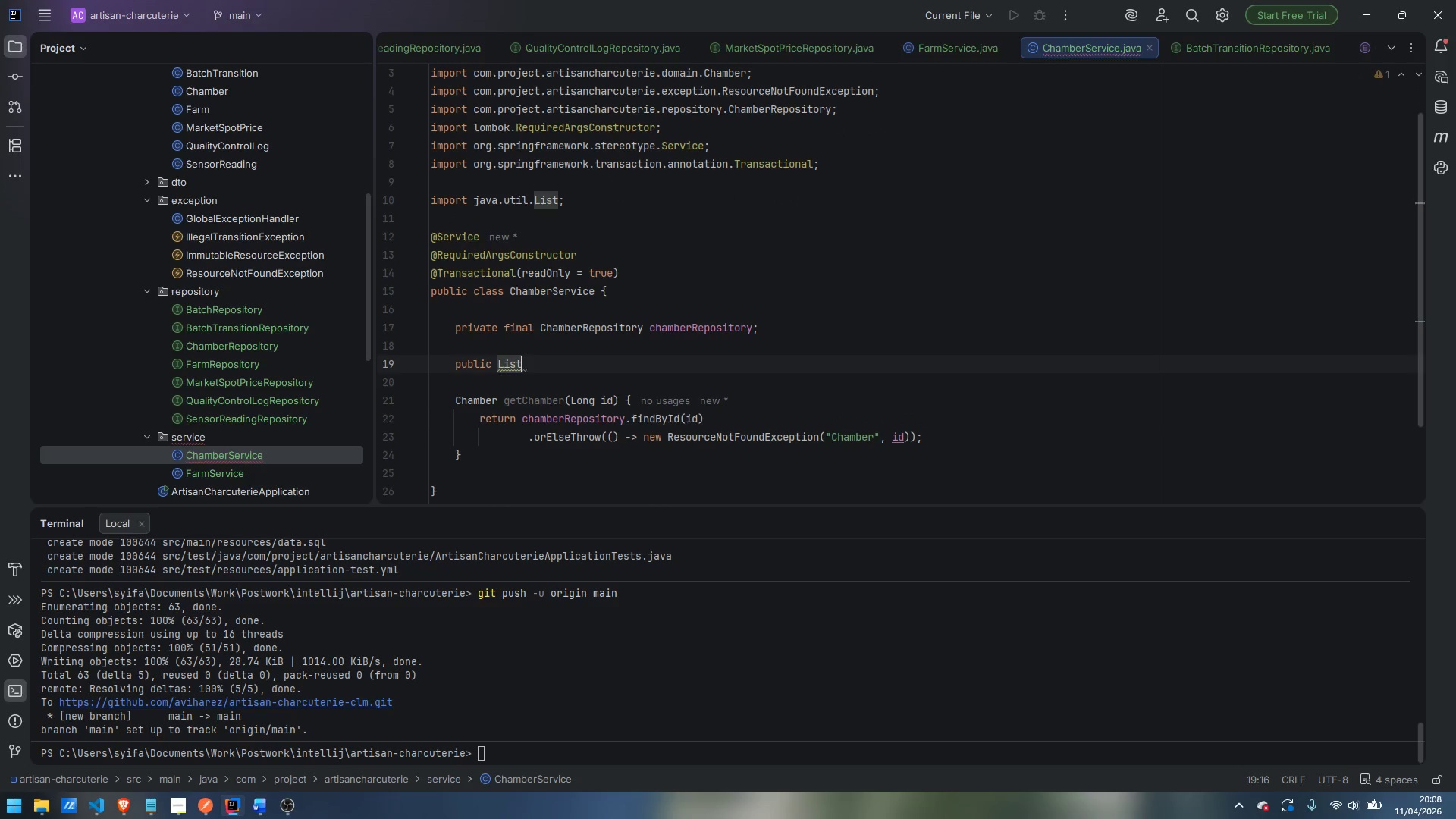 
type(<ChamberResponse)
 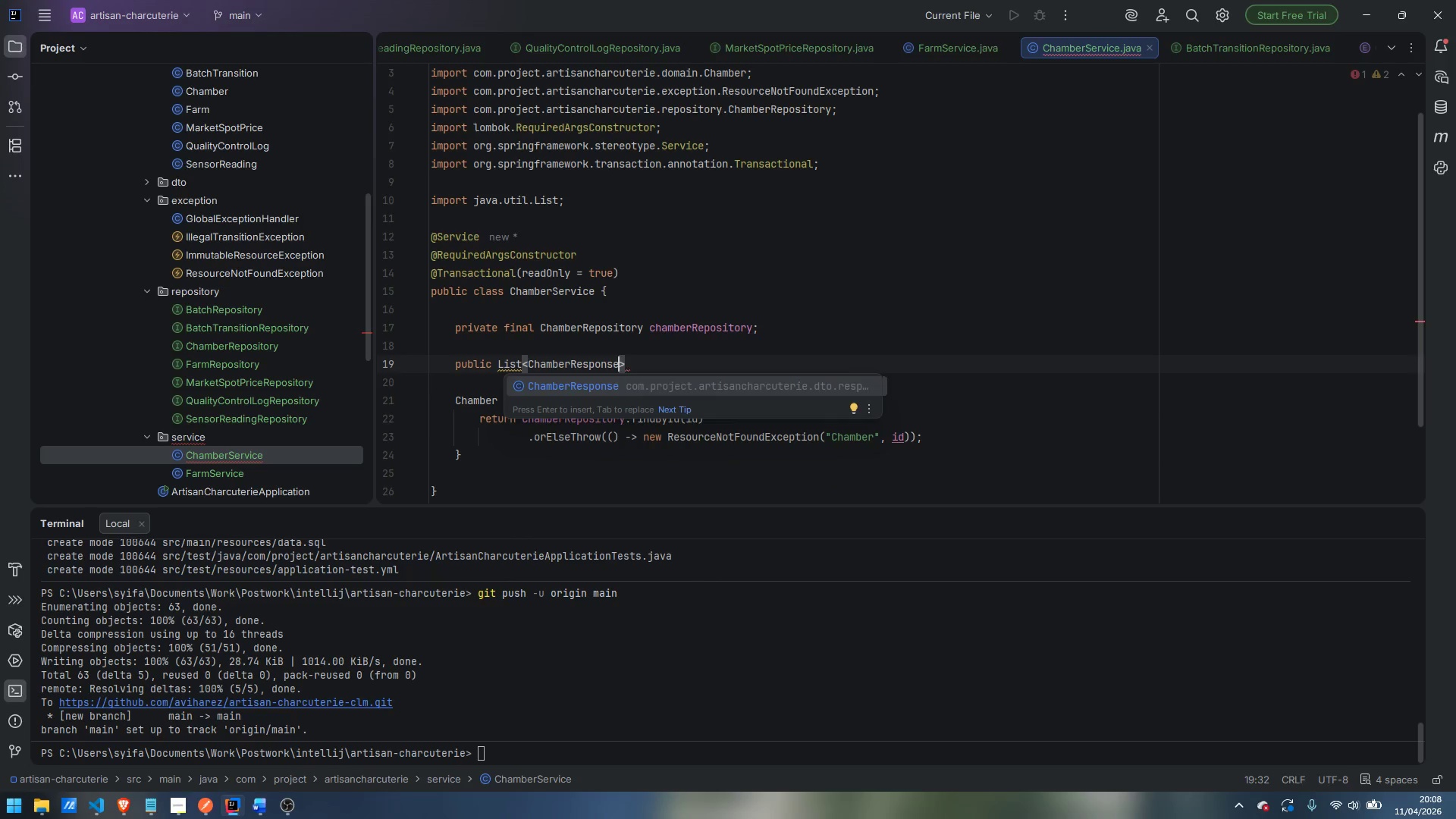 
key(Enter)
 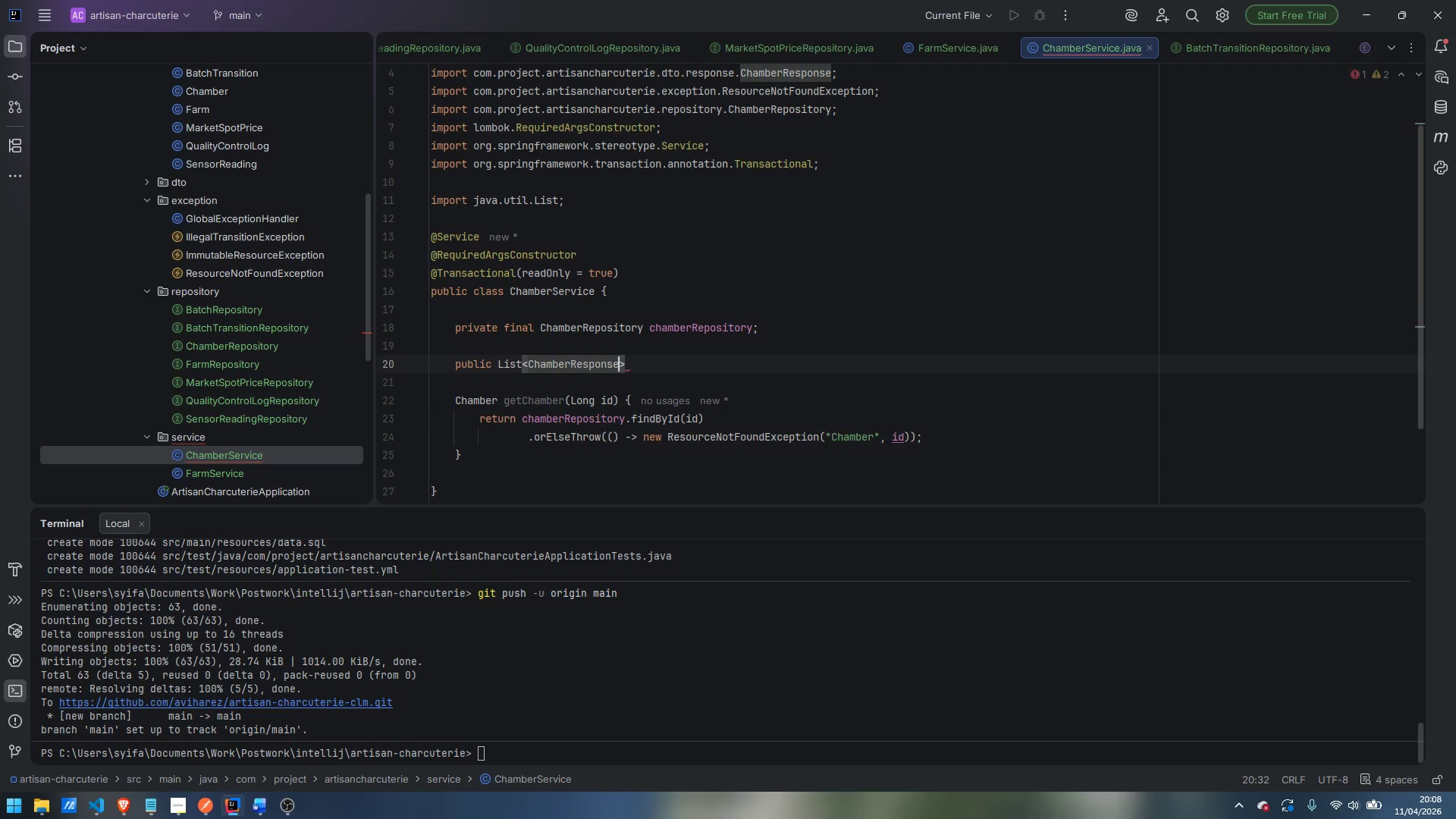 
key(ArrowRight)
 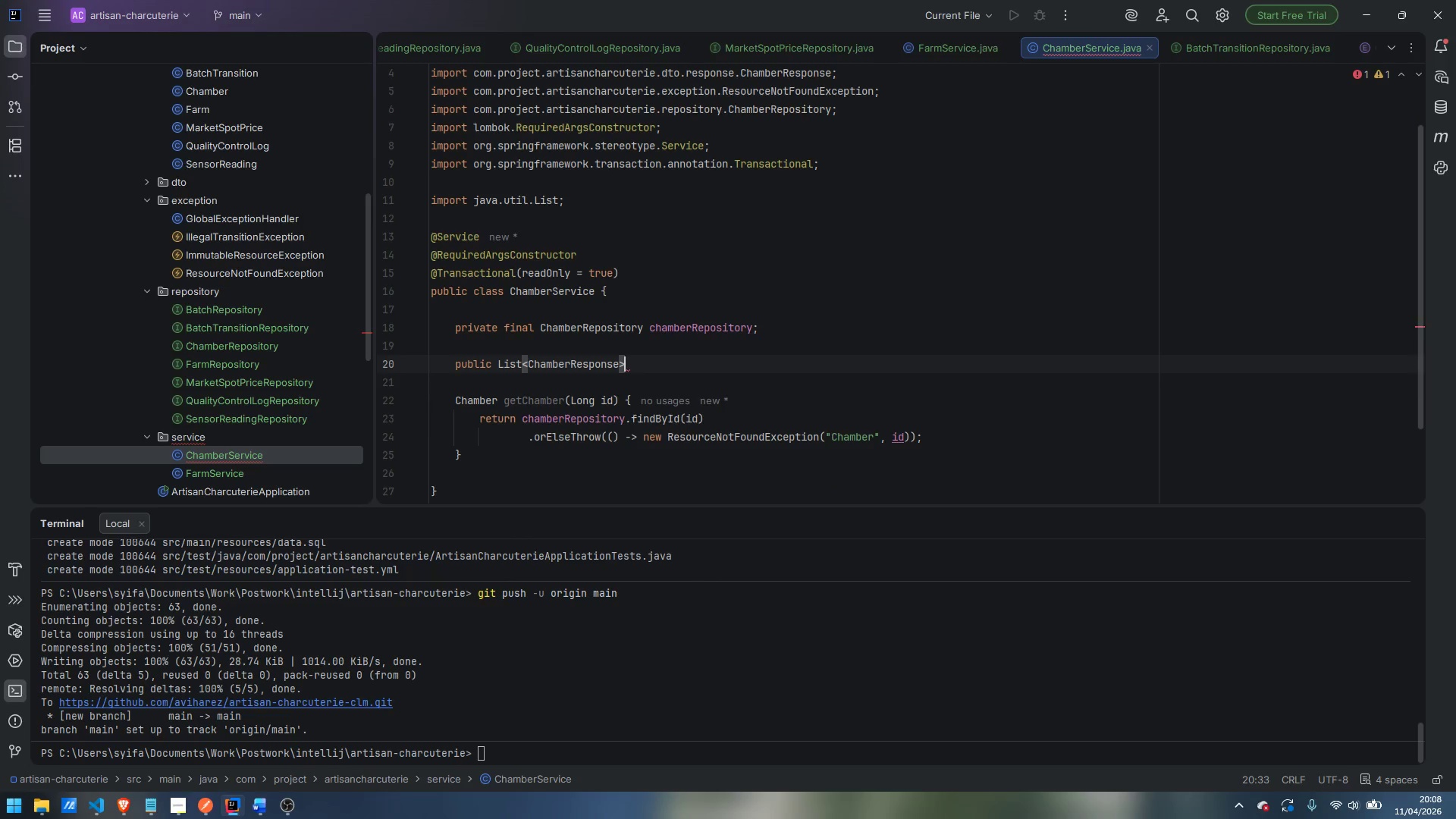 
type( findAll() {)
 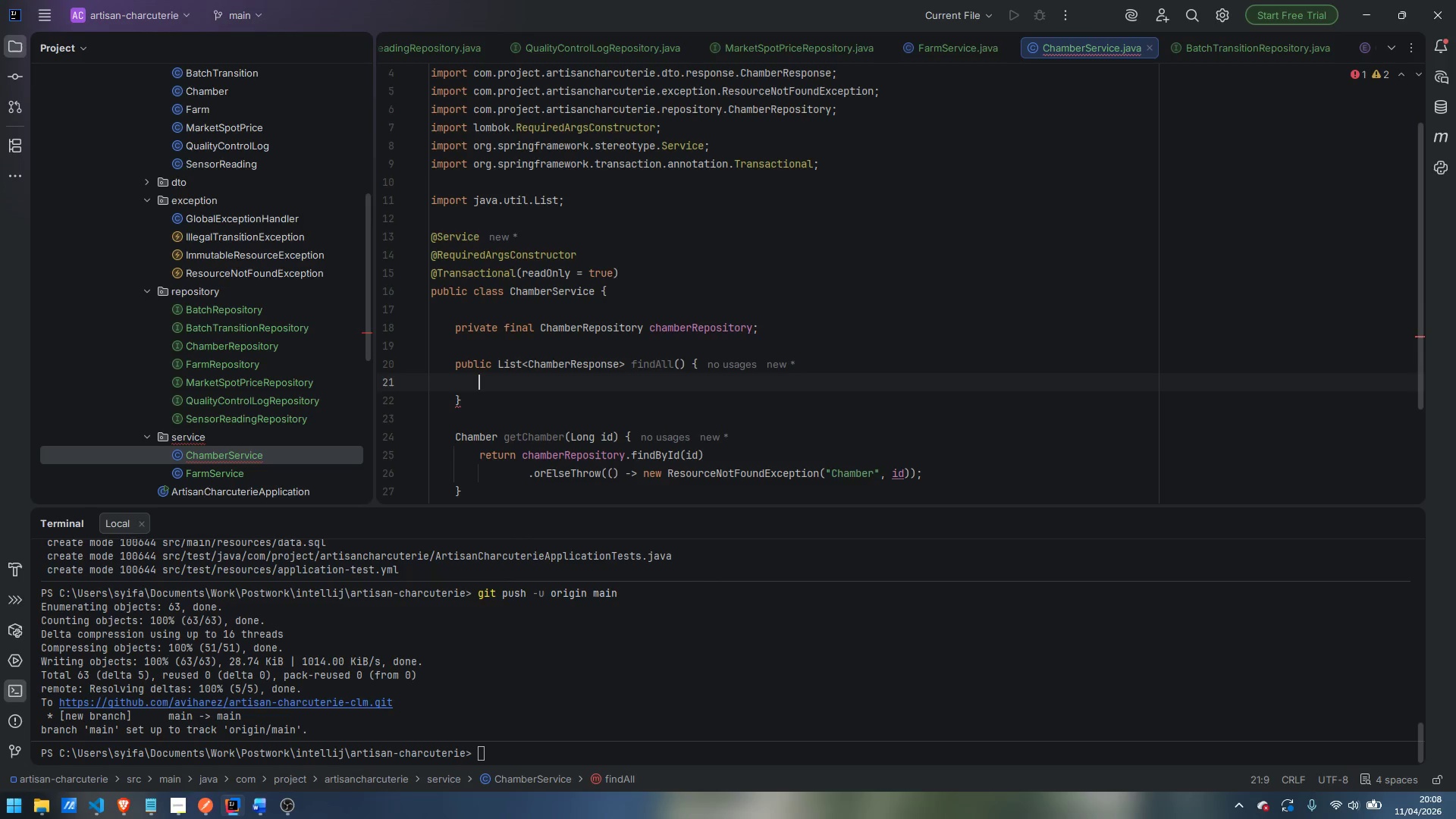 
 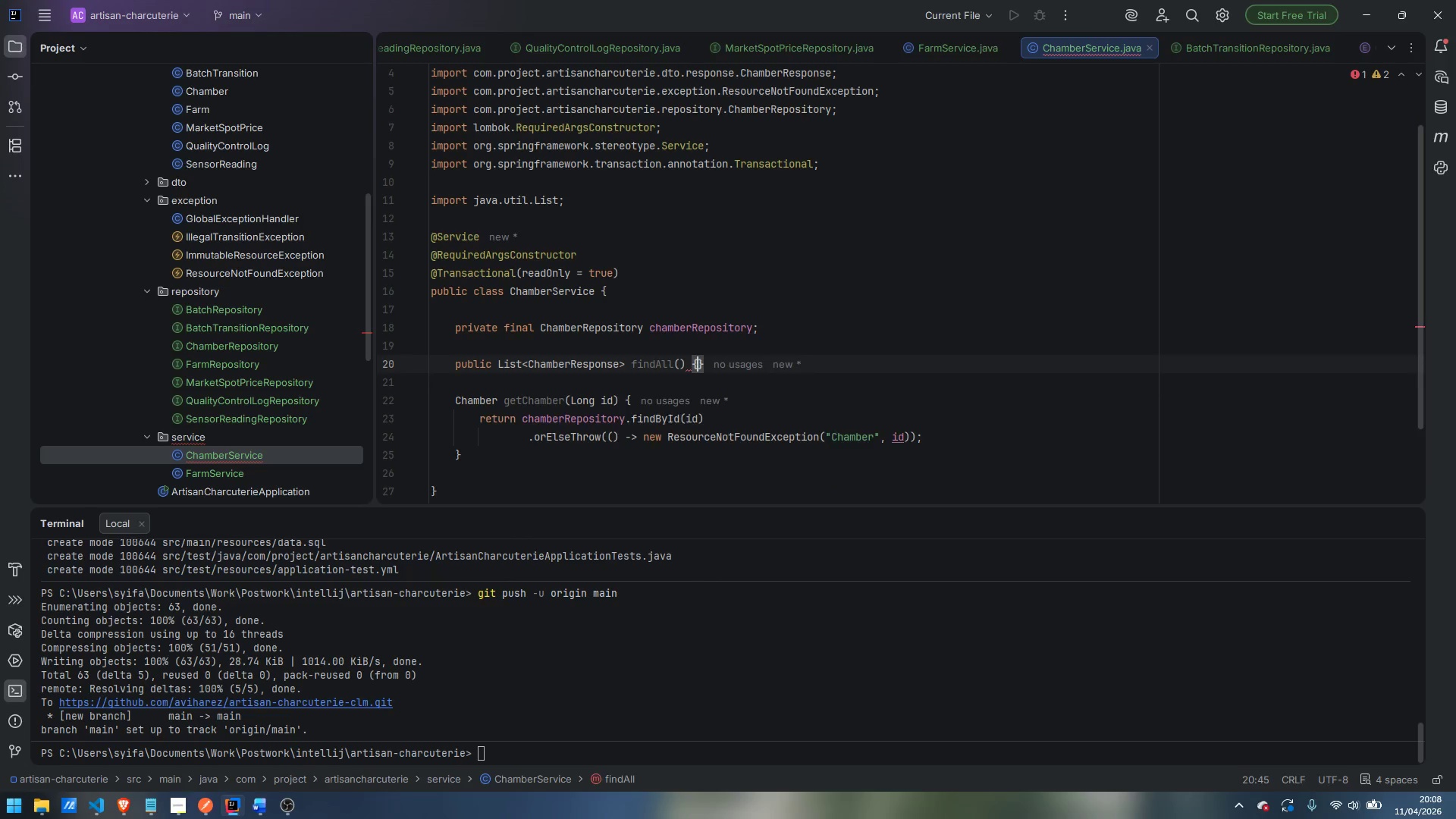 
key(Enter)
 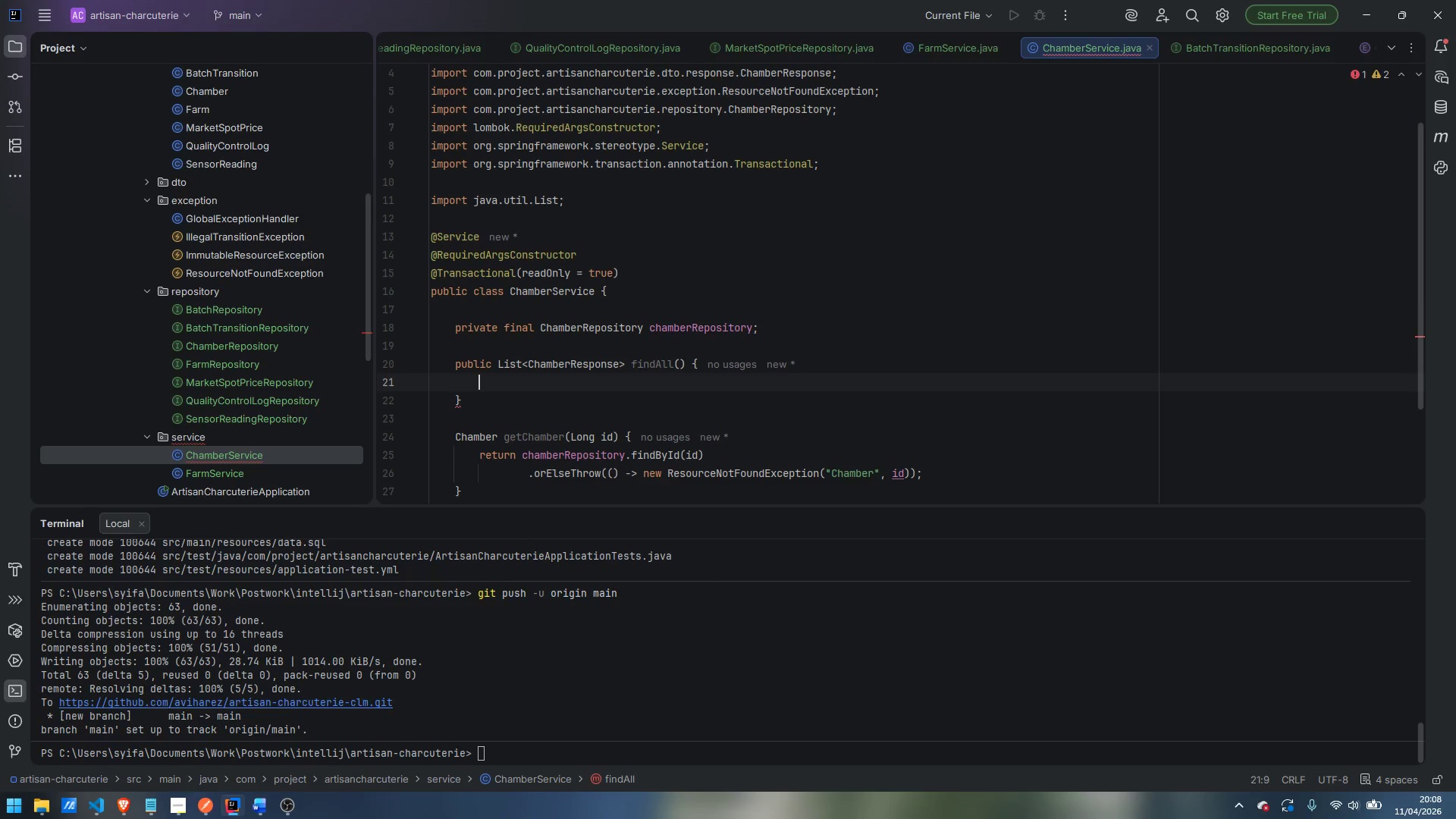 
type(reurn)
 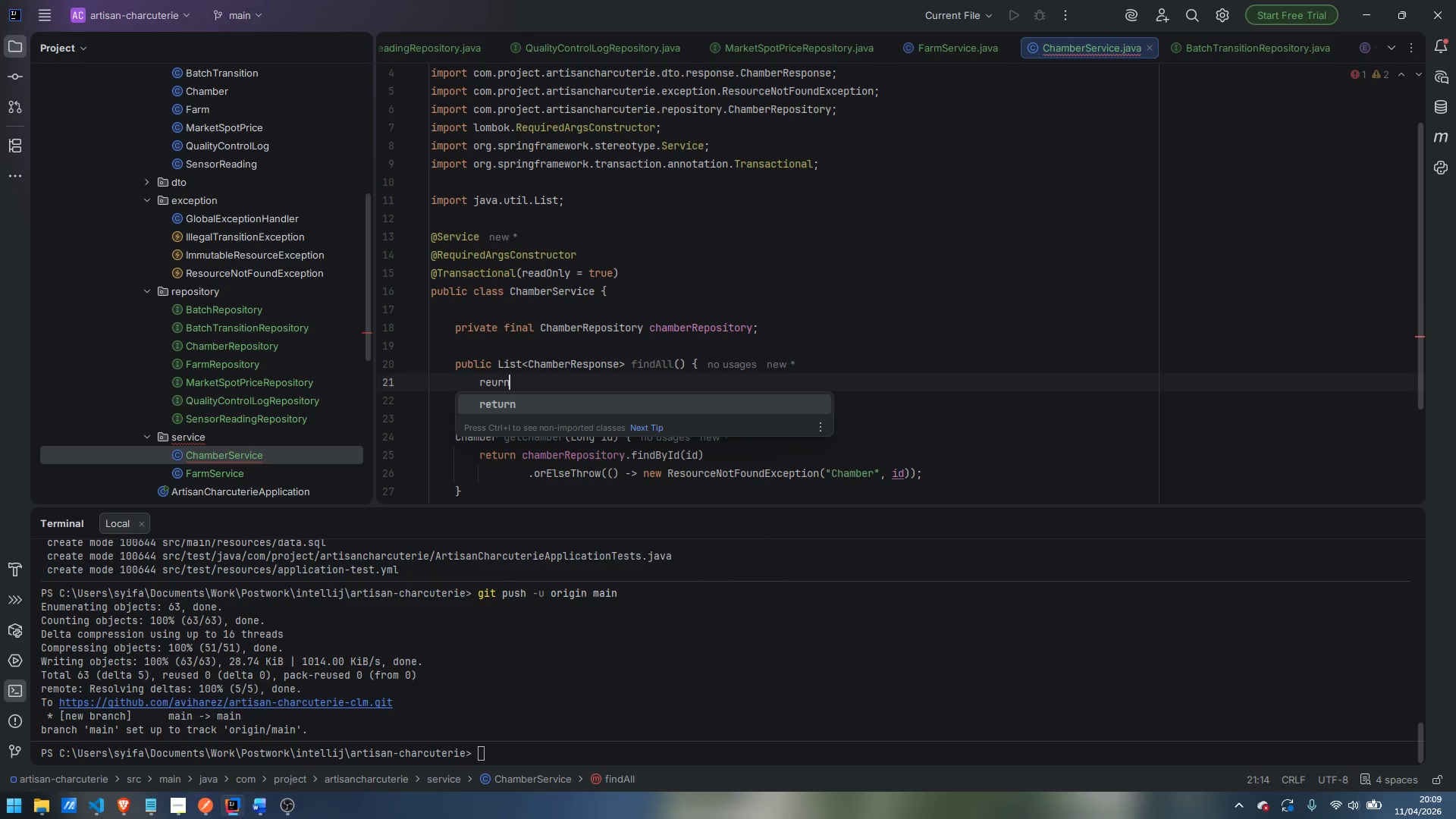 
key(Enter)
 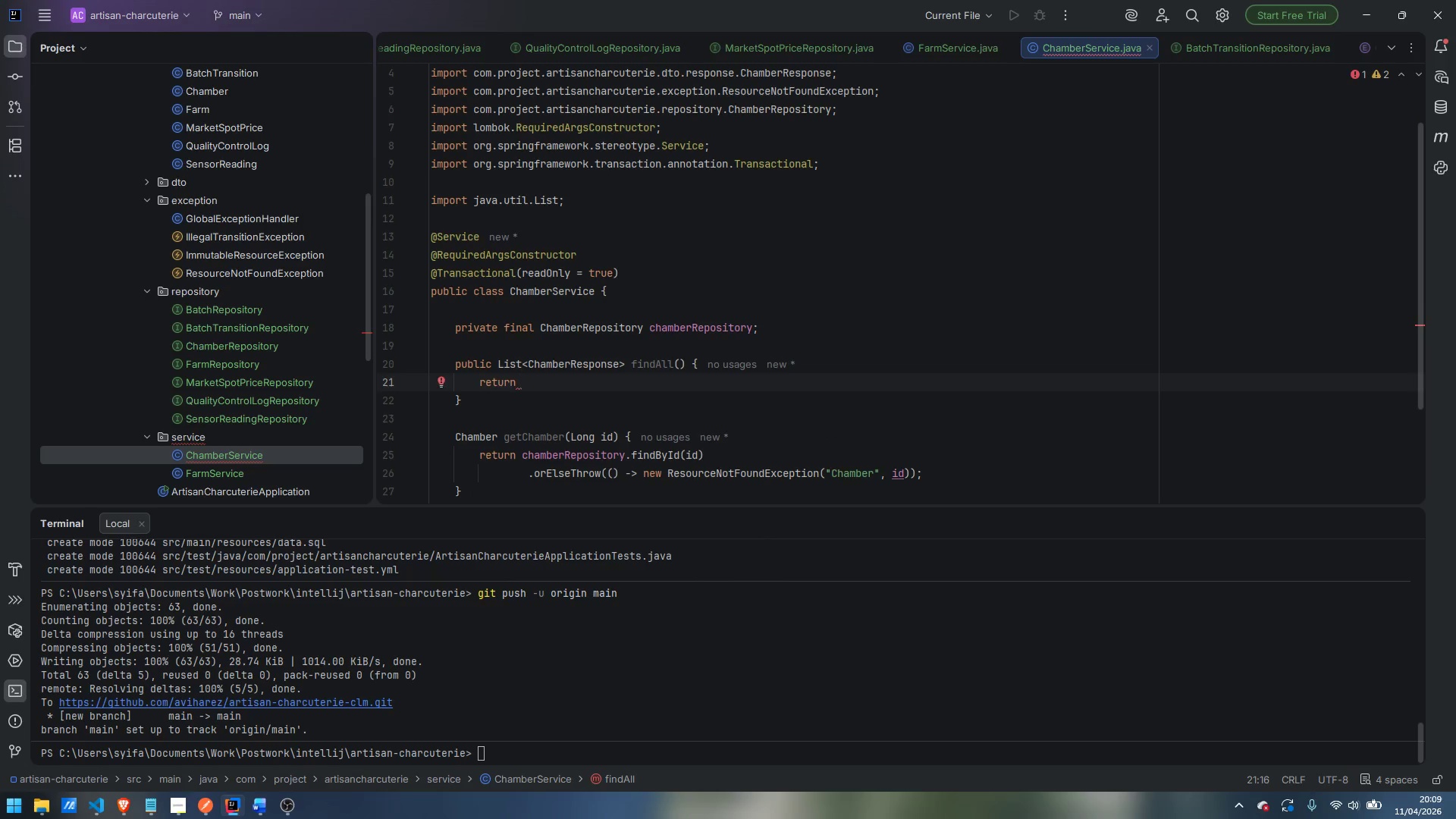 
type(chamberRespo)
key(Backspace)
key(Backspace)
key(Backspace)
type(pository.findAll)
 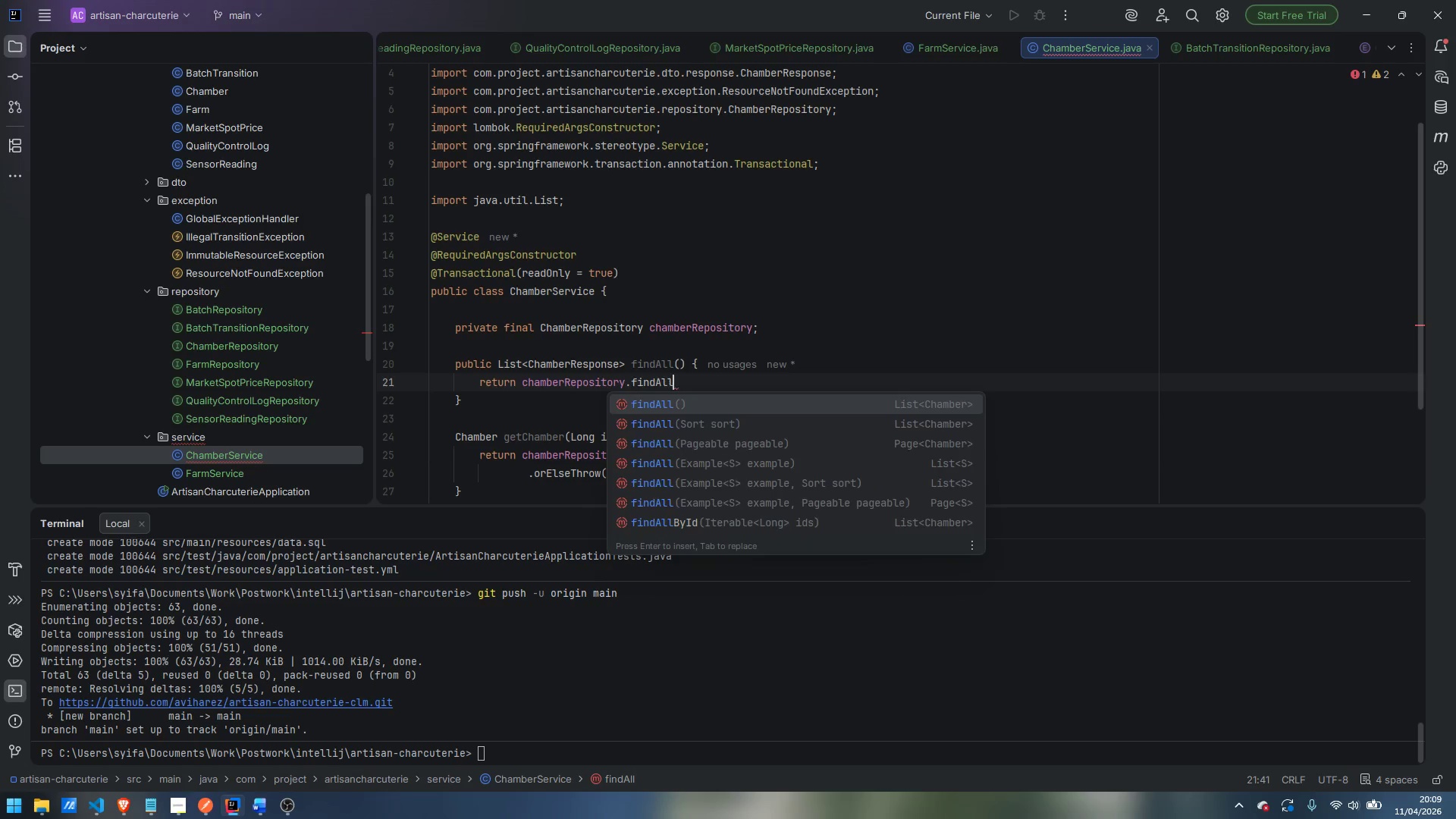 
key(Enter)
 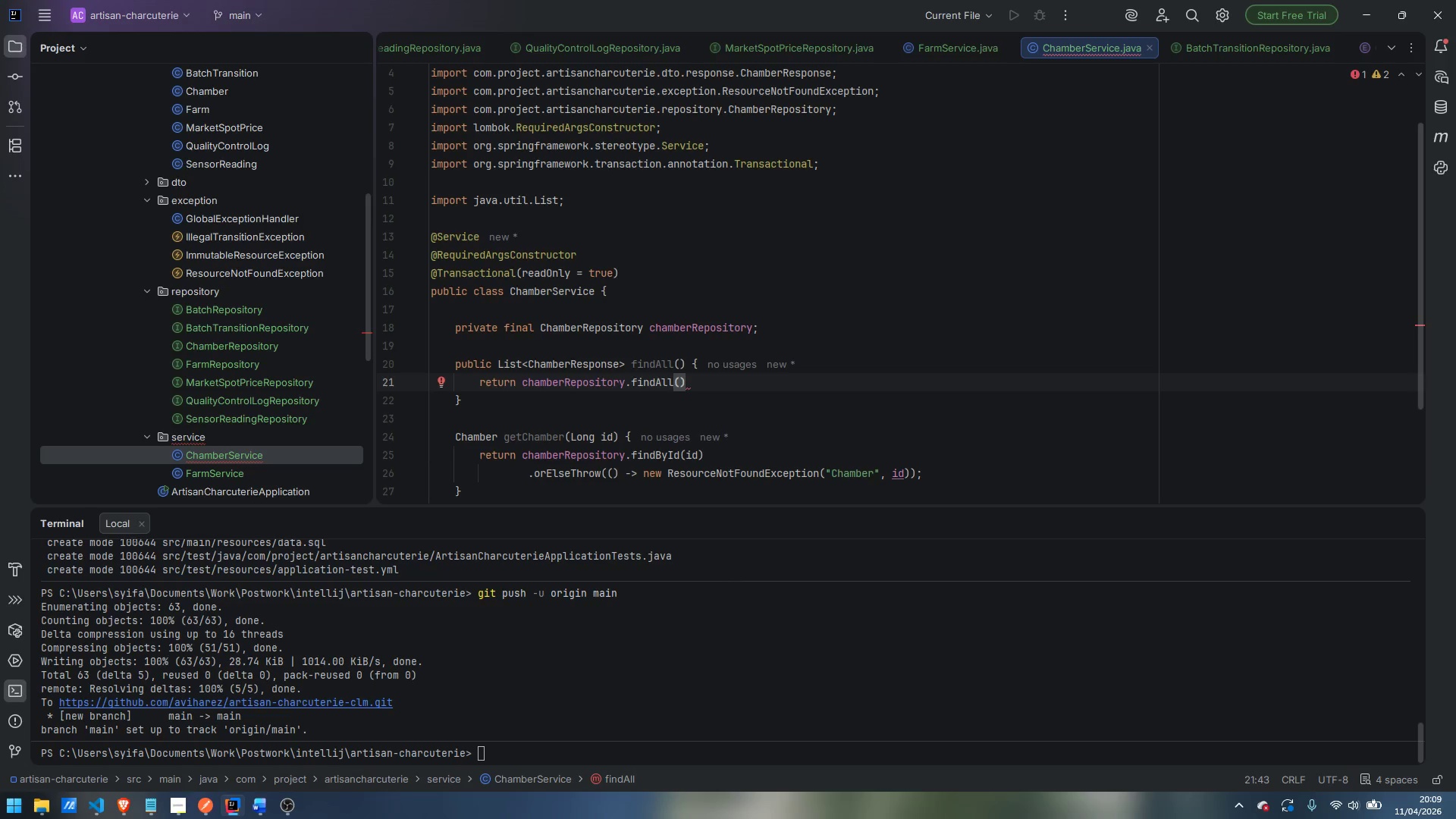 
type(.srteam)
key(Backspace)
key(Backspace)
key(Backspace)
key(Backspace)
key(Backspace)
type(tream)
 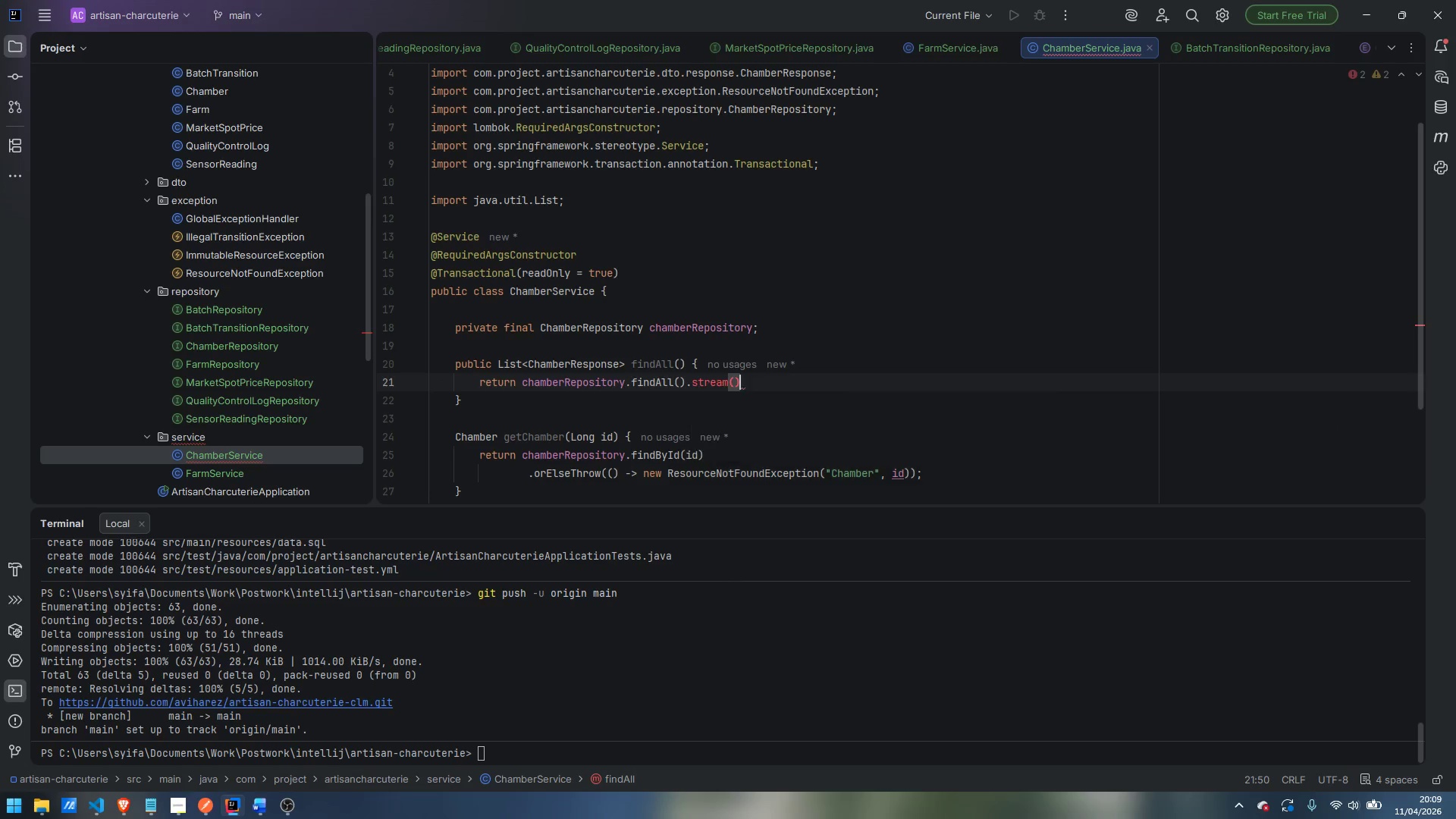 
key(Enter)
 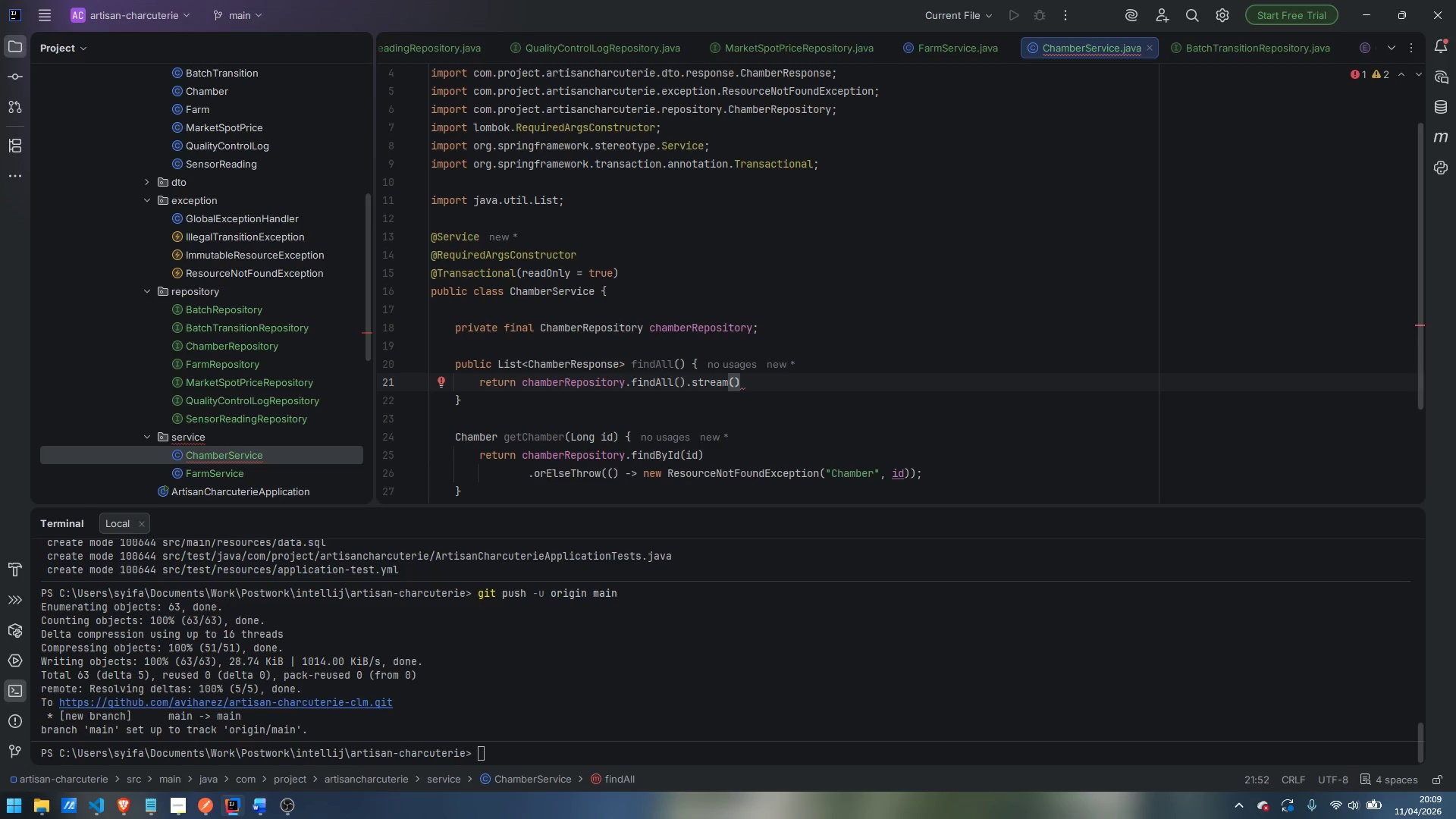 
key(Enter)
 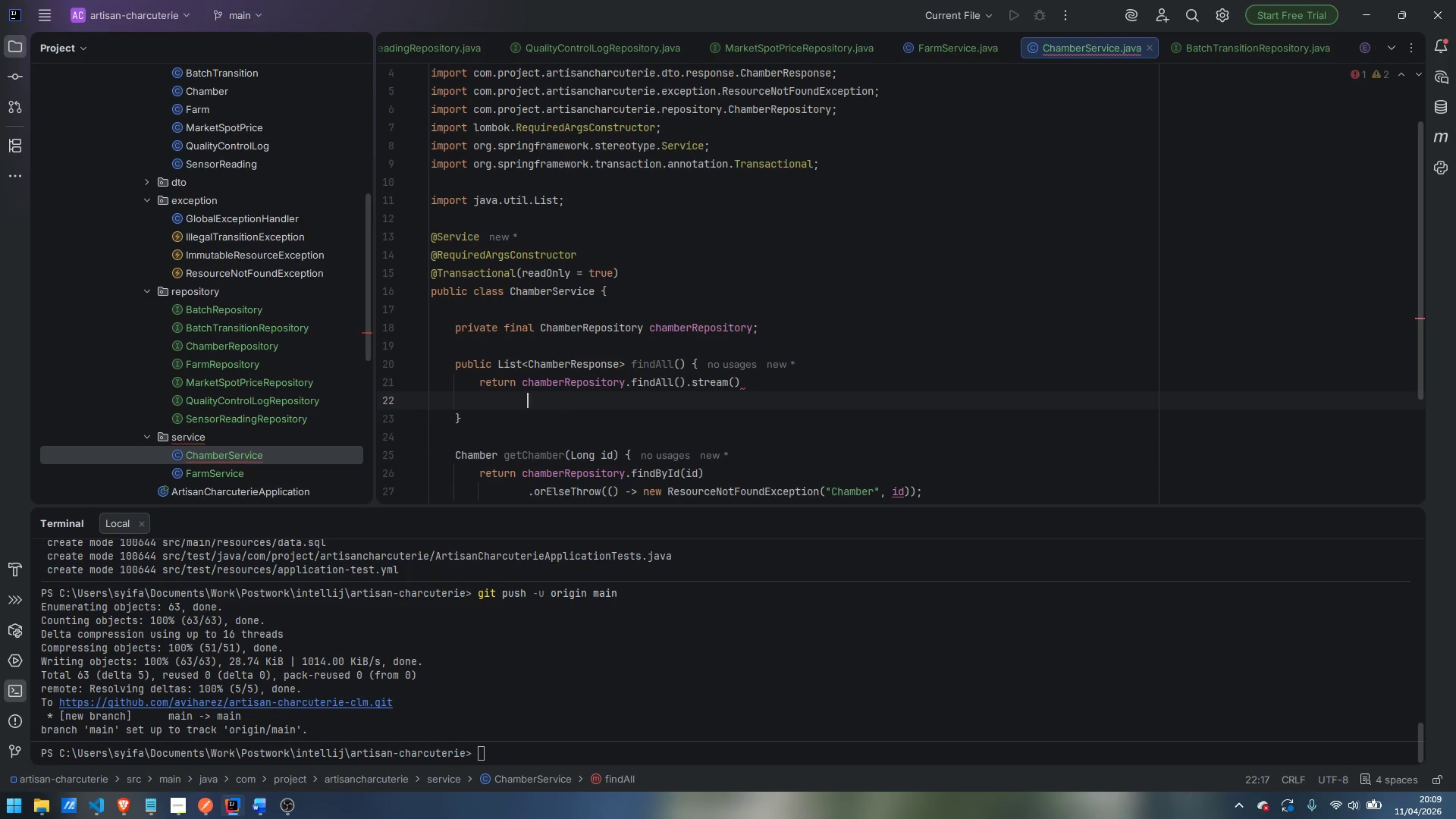 
type(.map(c -> )
 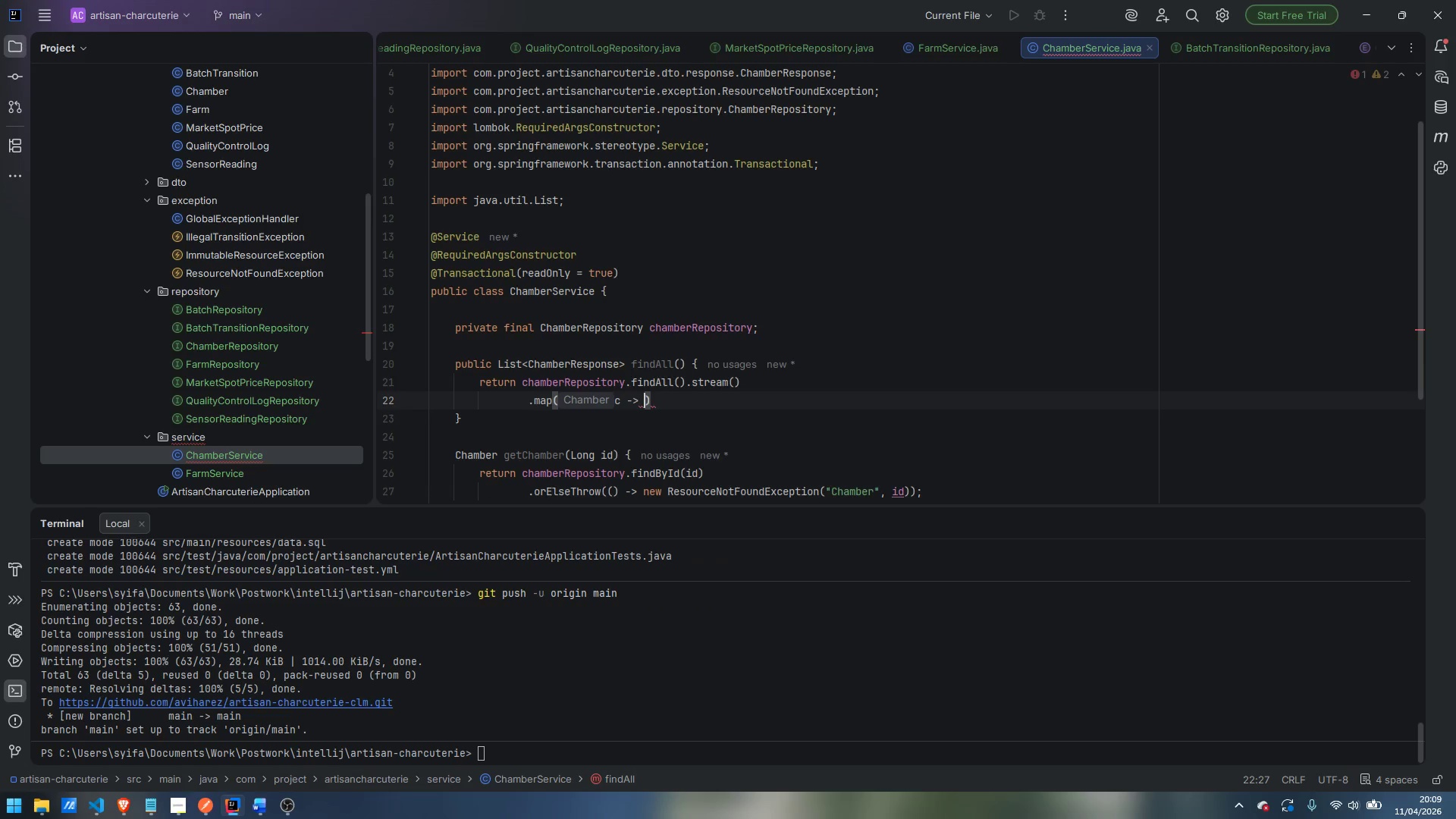 
type(ChamberResponse.form)
key(Backspace)
key(Backspace)
key(Backspace)
type(rom)
 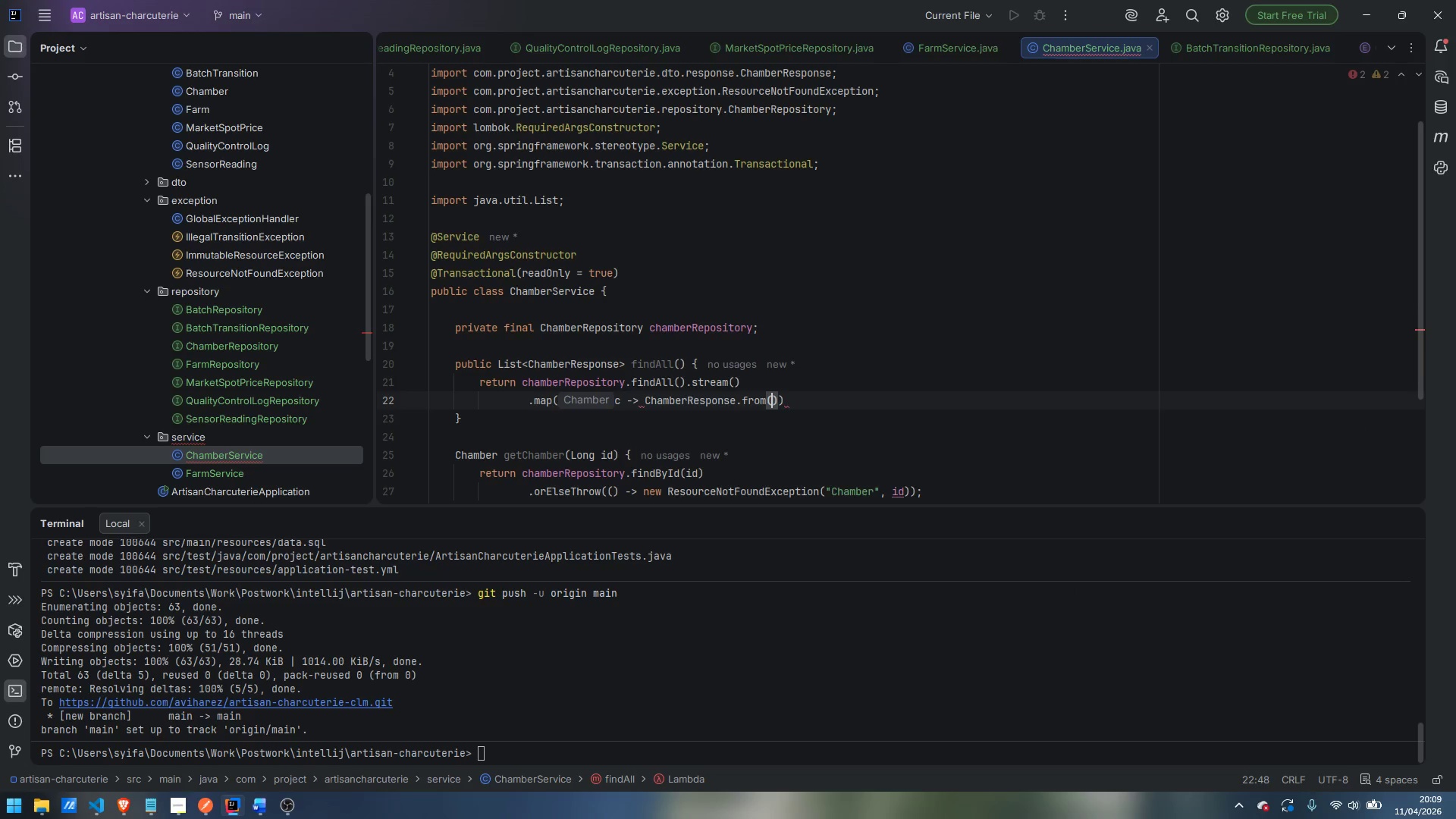 
 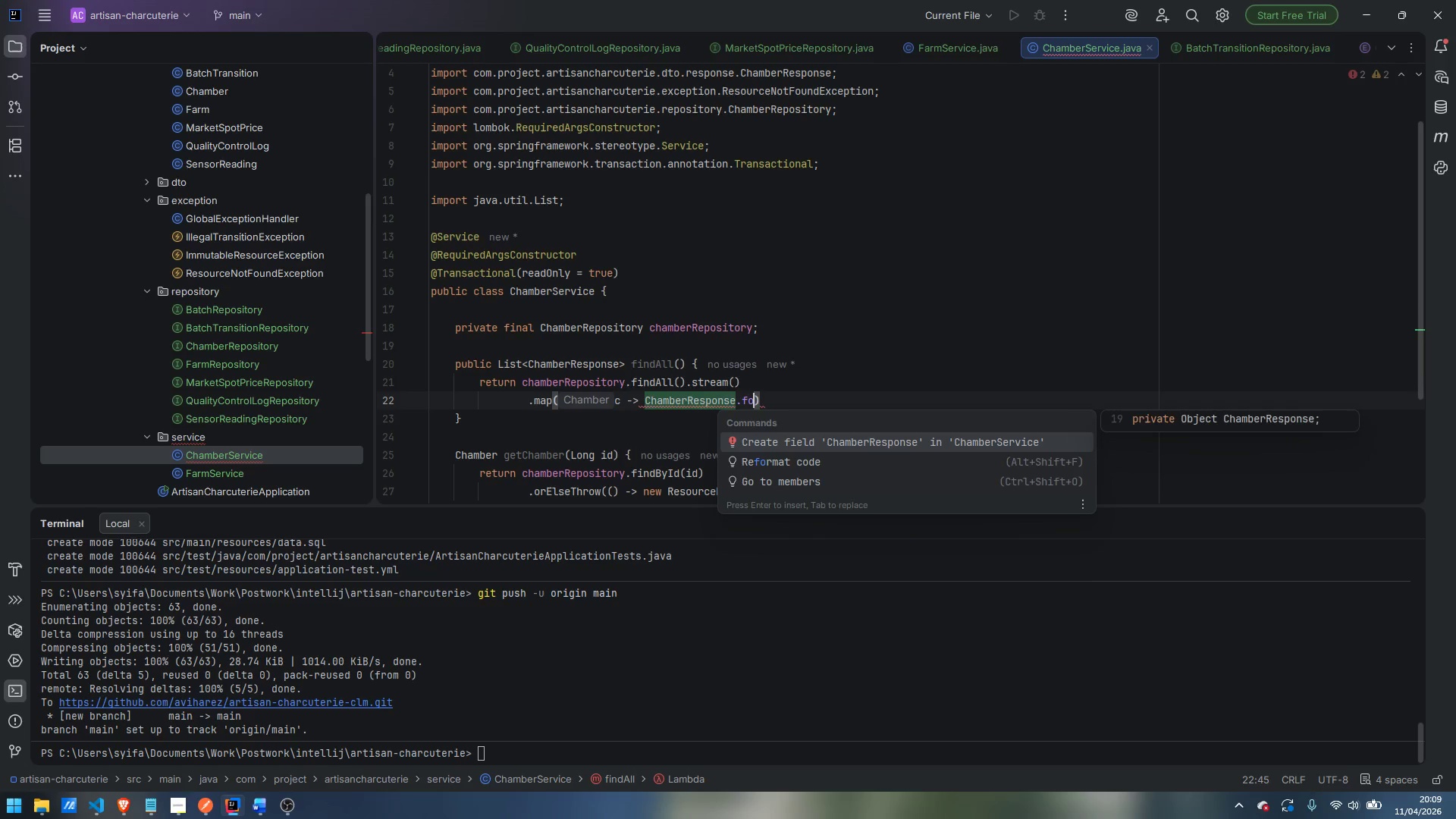 
key(Enter)
 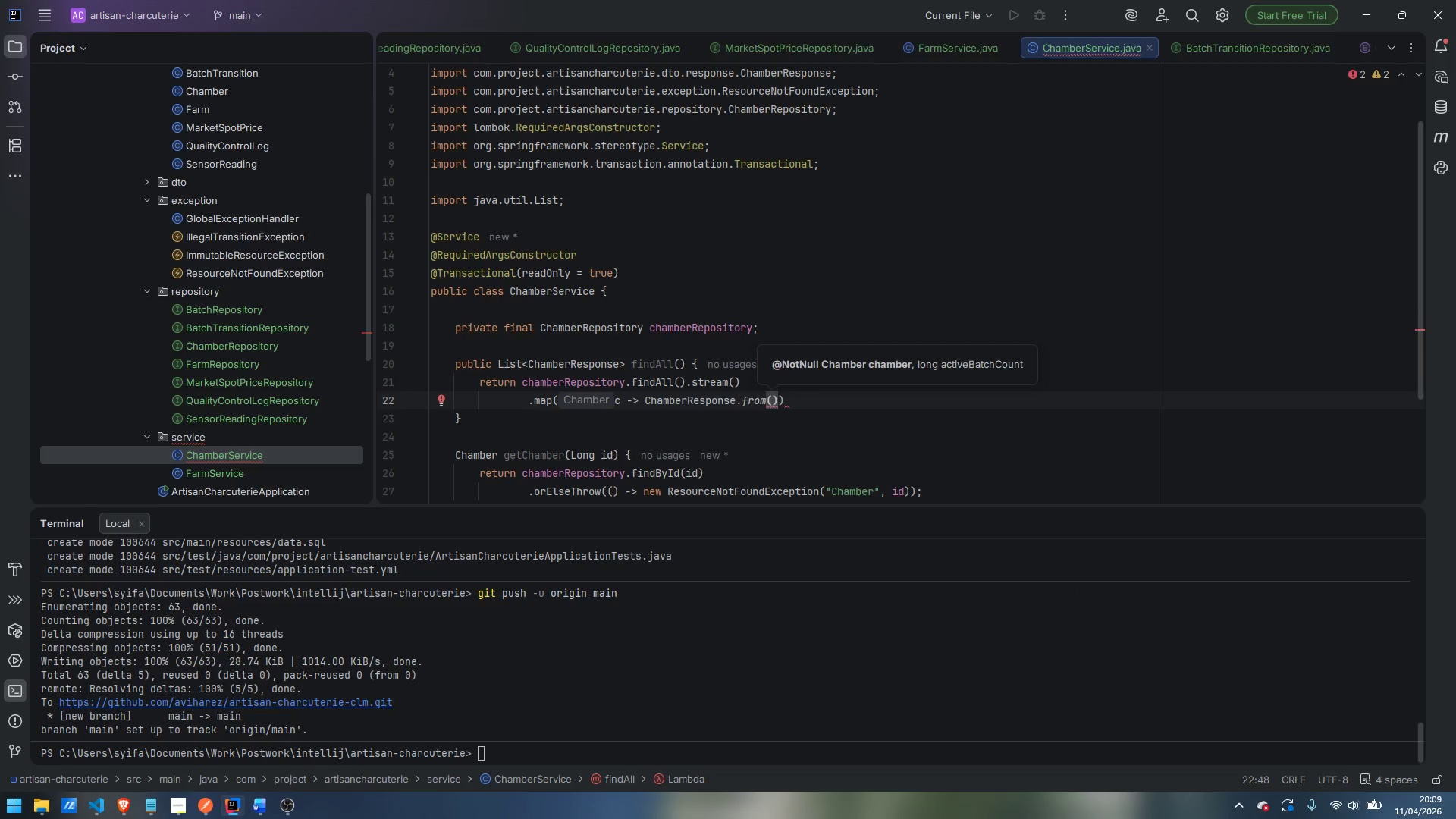 
key(C)
 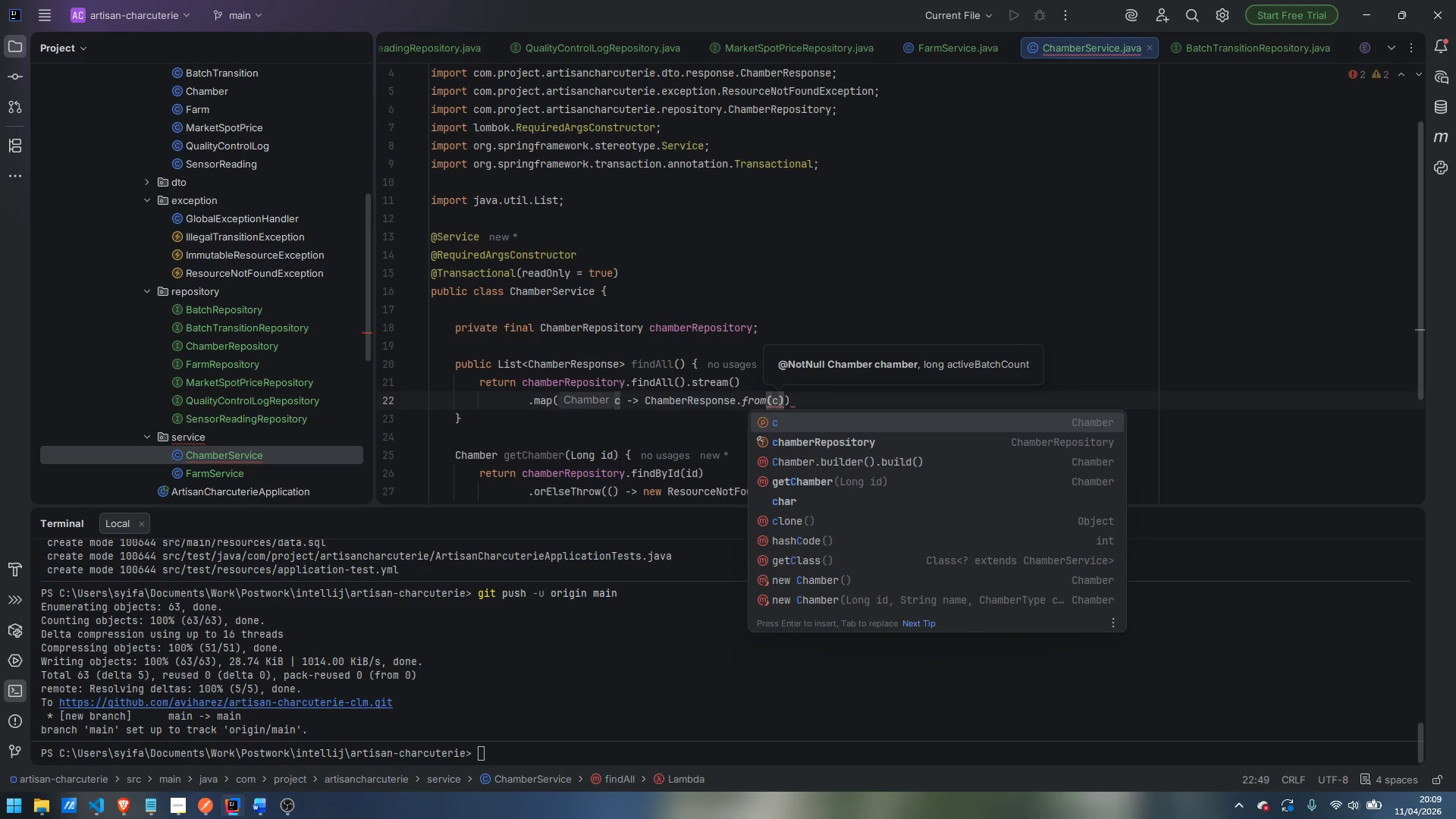 
key(Comma)
 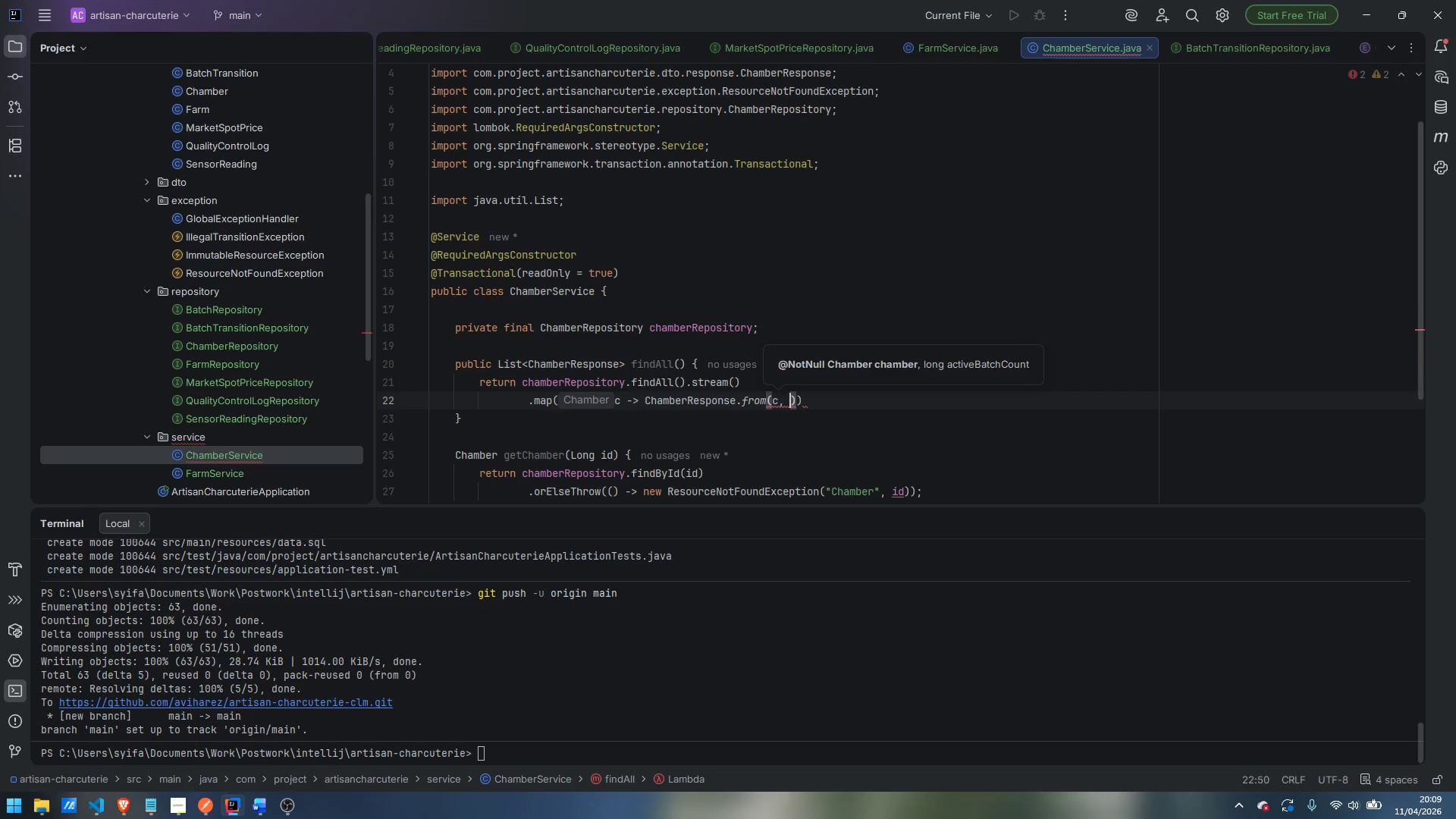 
key(Space)
 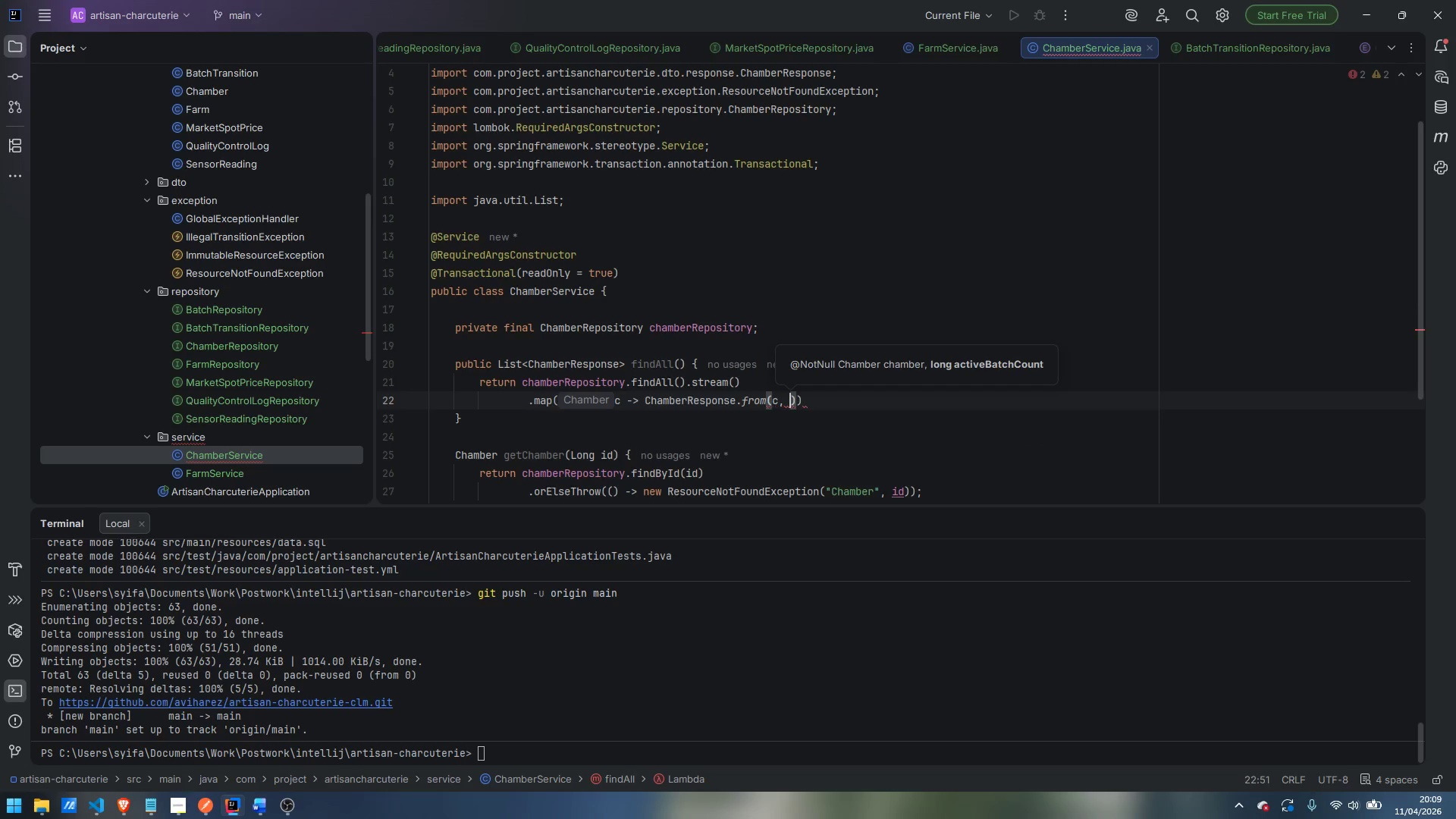 
key(Enter)
 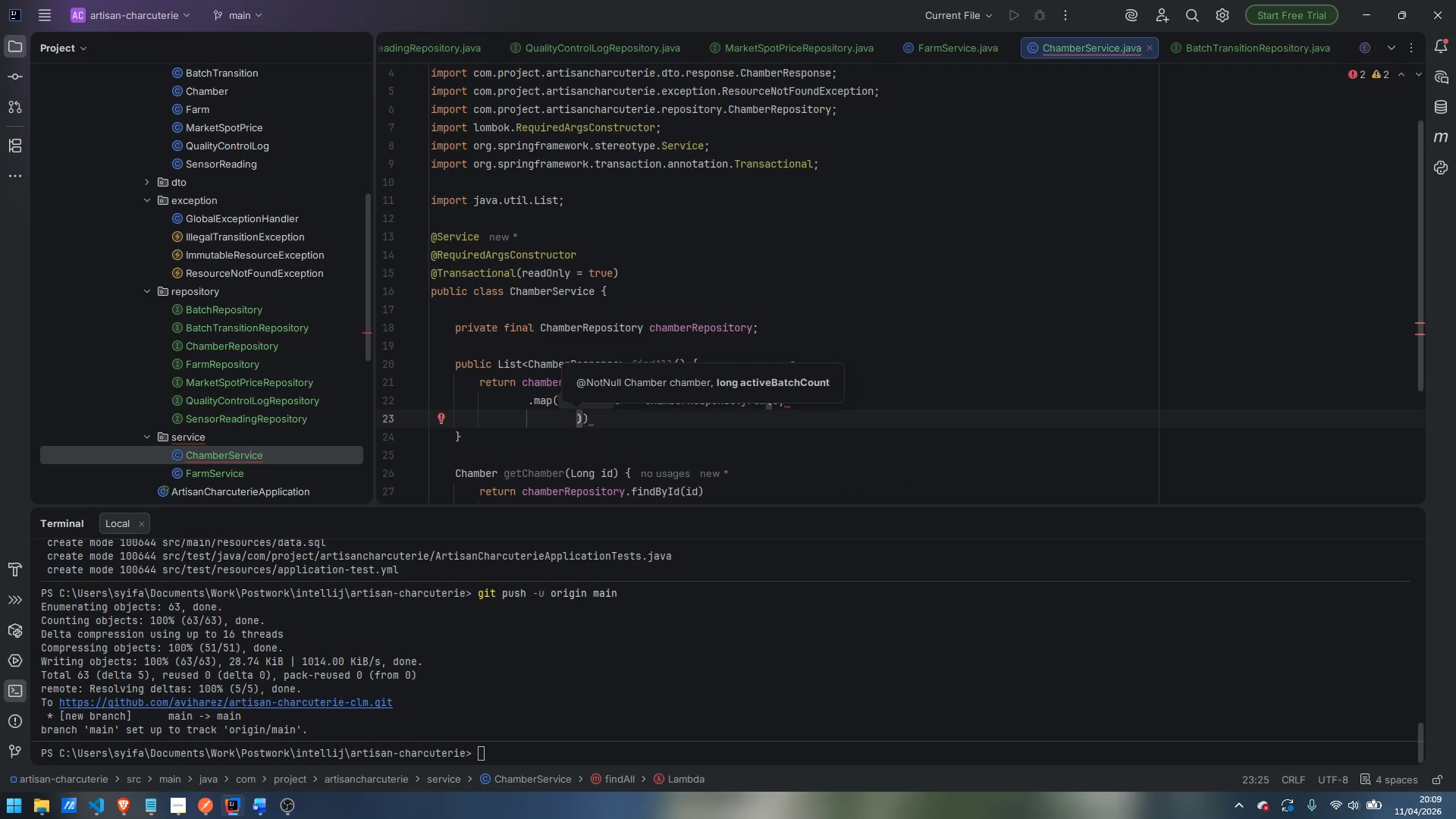 
type(chamberRepository.countActiveBatchesInChant)
key(Backspace)
key(Backspace)
type(mber(c.getId)
 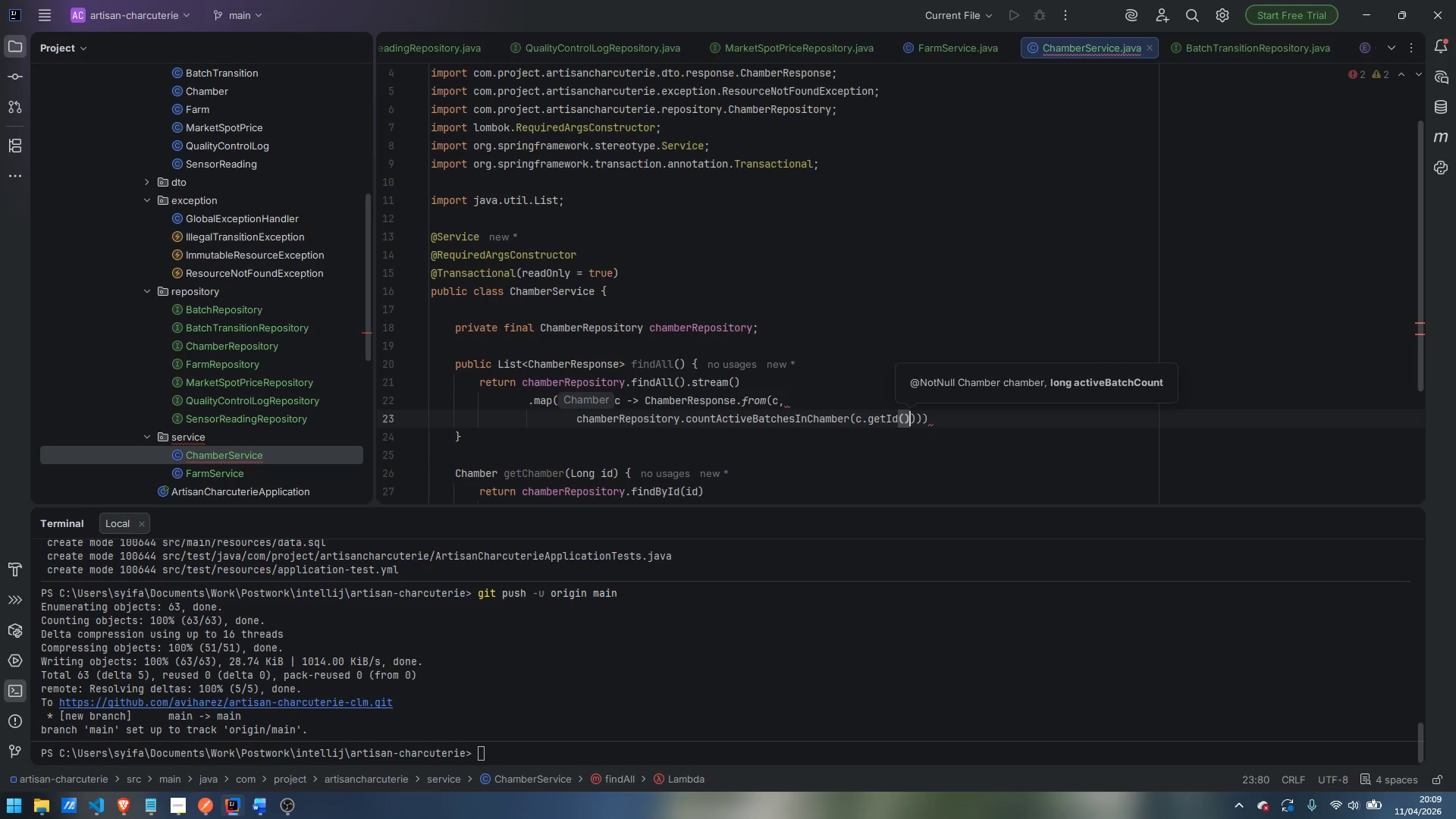 
 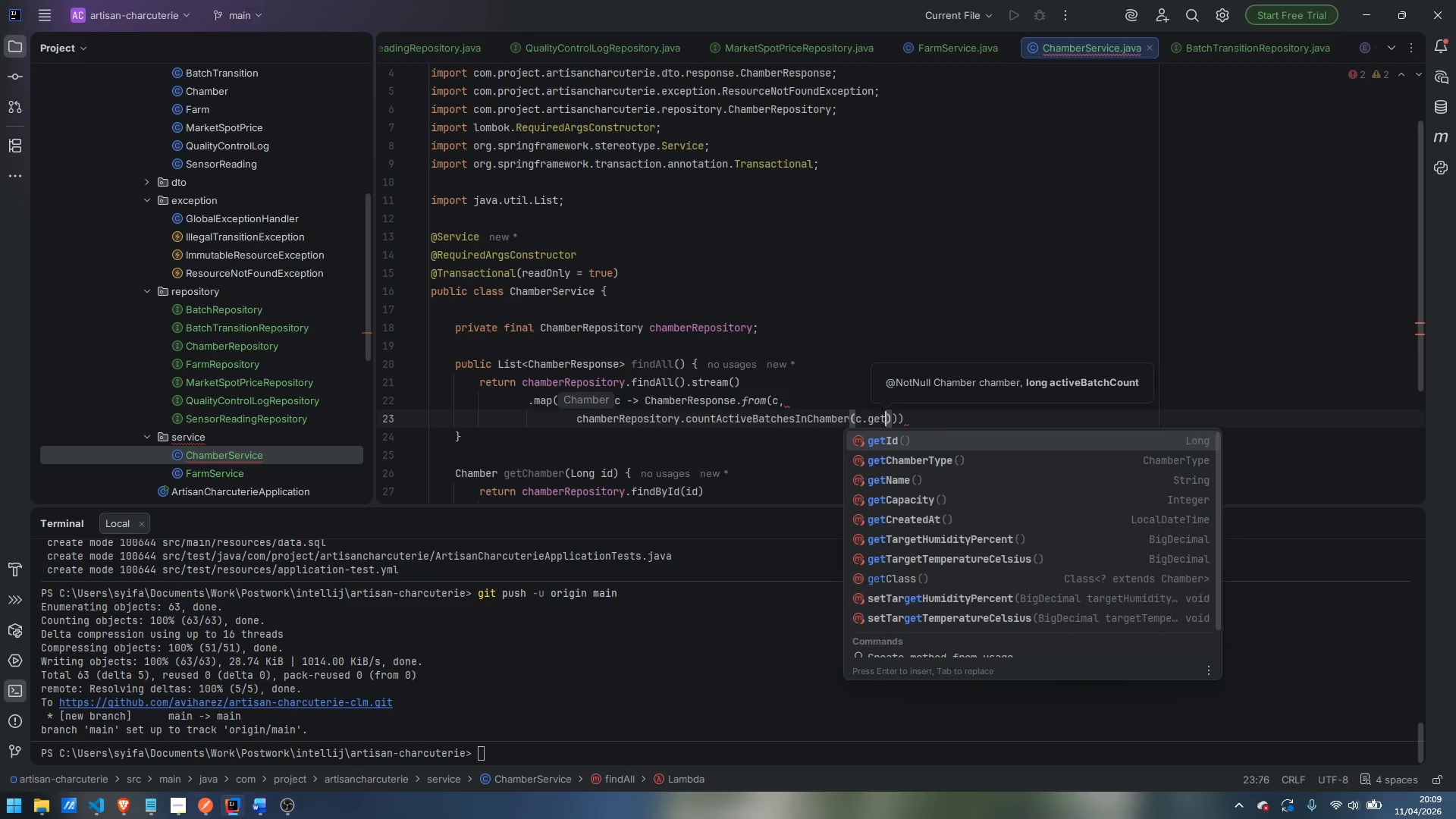 
key(Enter)
 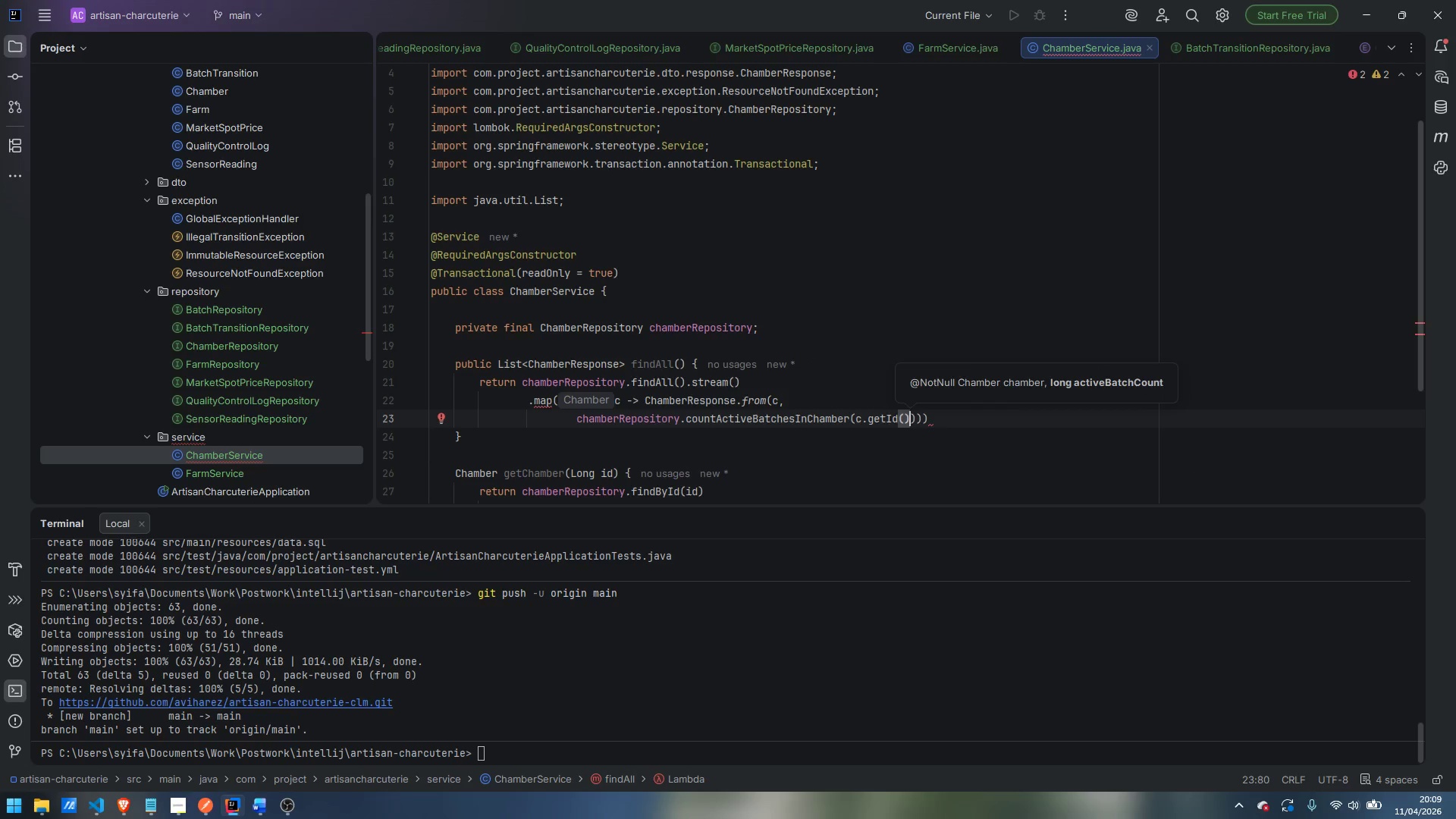 
key(ArrowRight)
 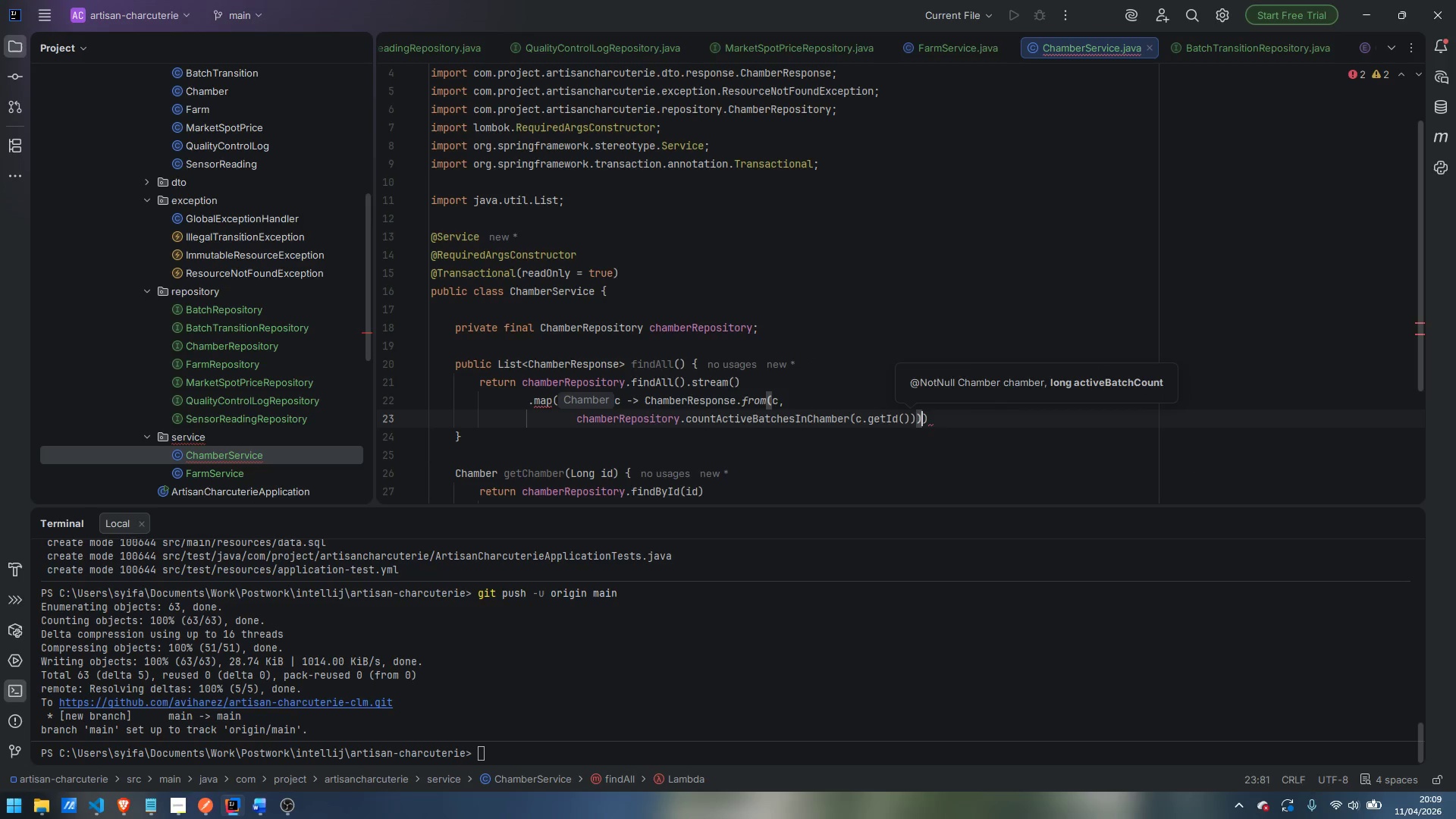 
key(ArrowRight)
 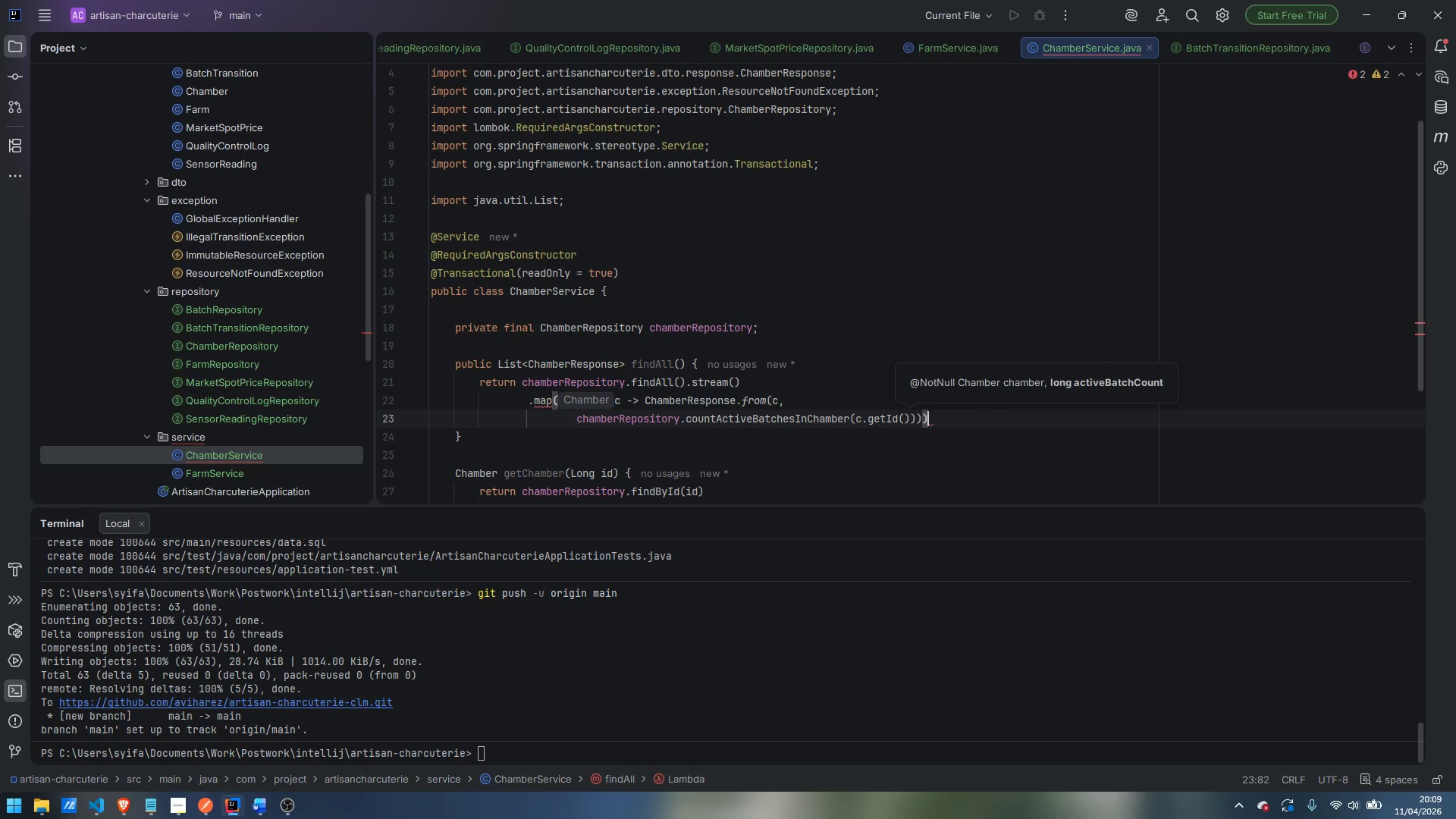 
key(ArrowRight)
 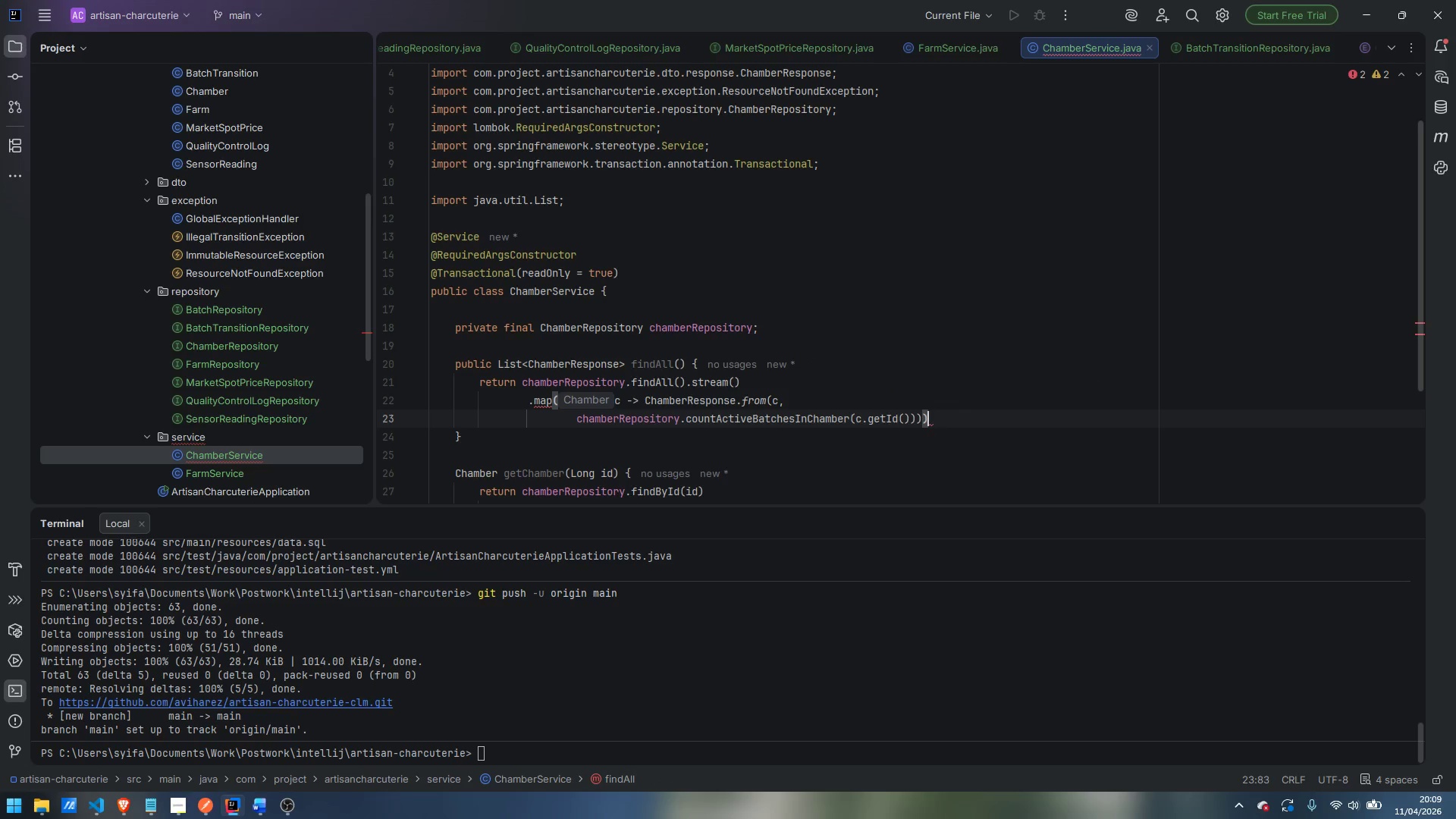 
key(Enter)
 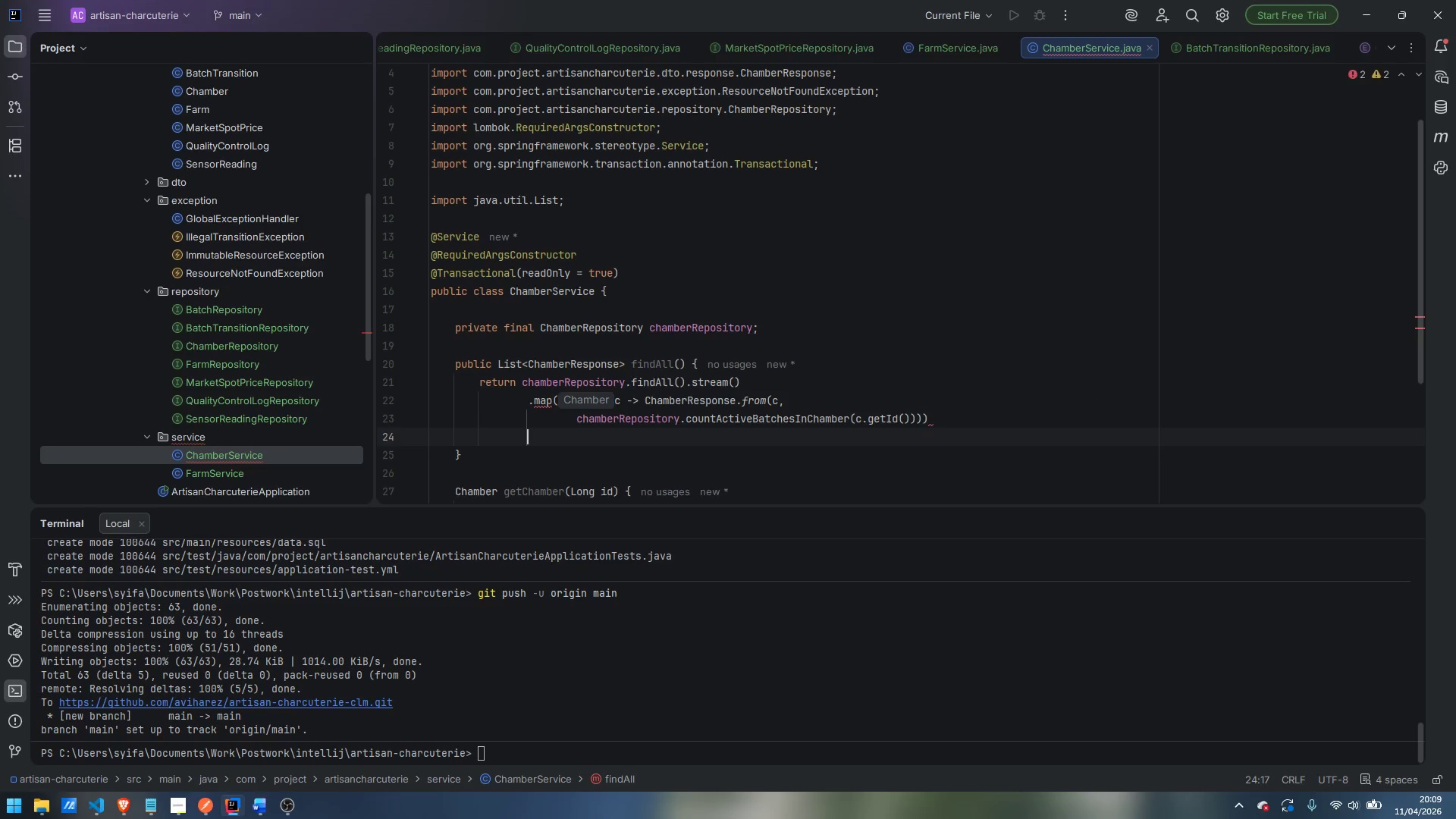 
type(.toList)
 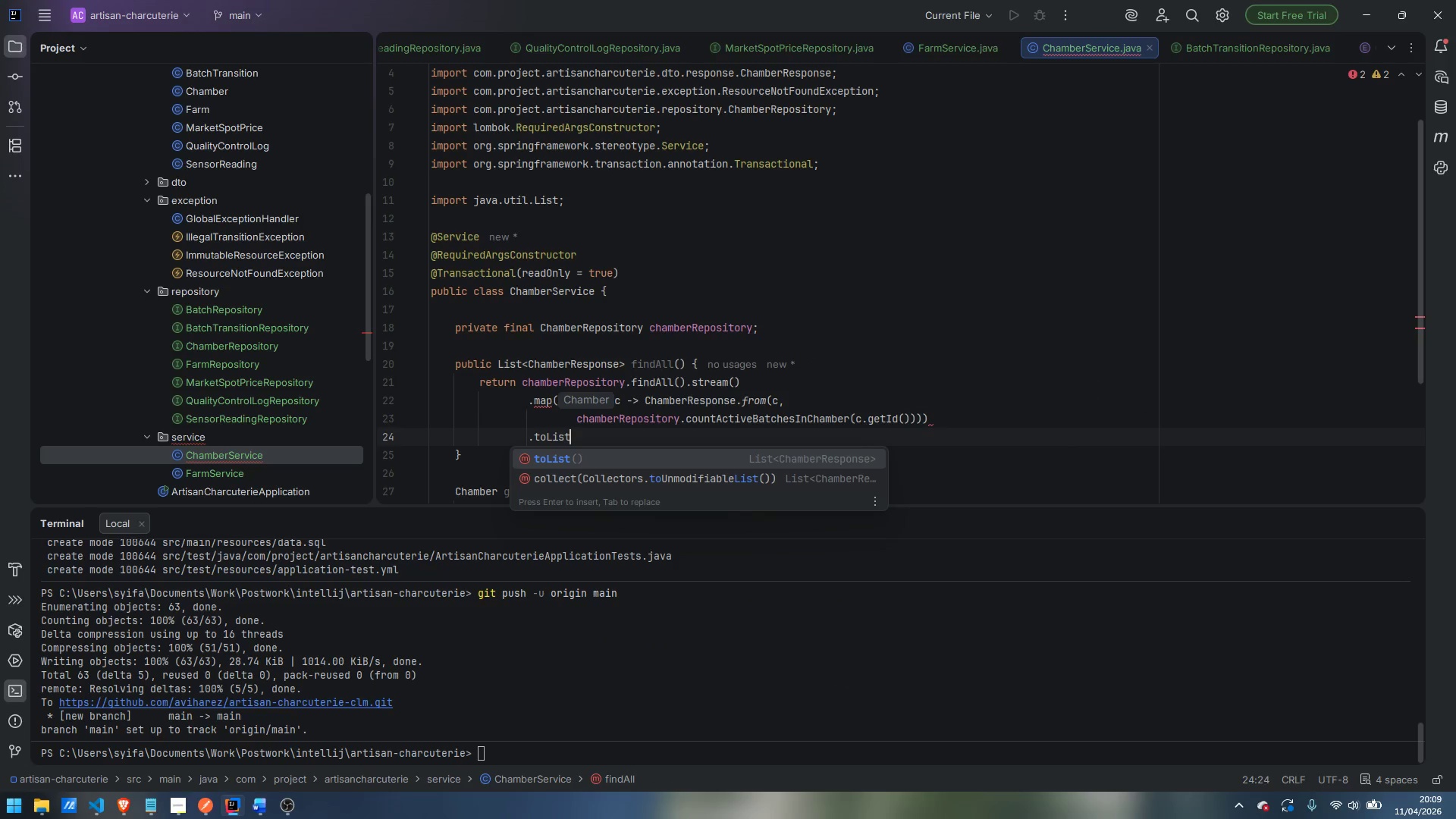 
key(Enter)
 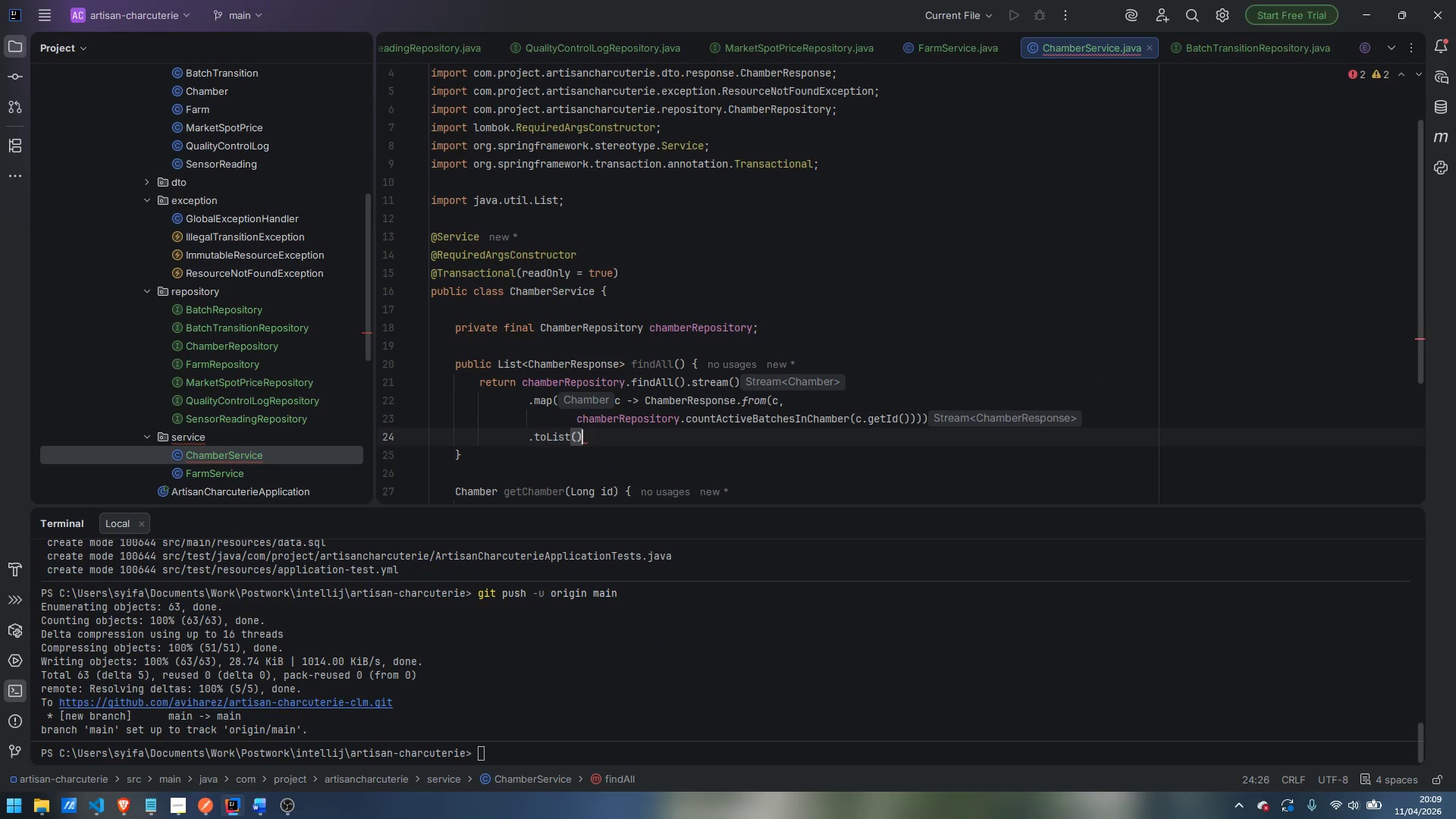 
key(Semicolon)
 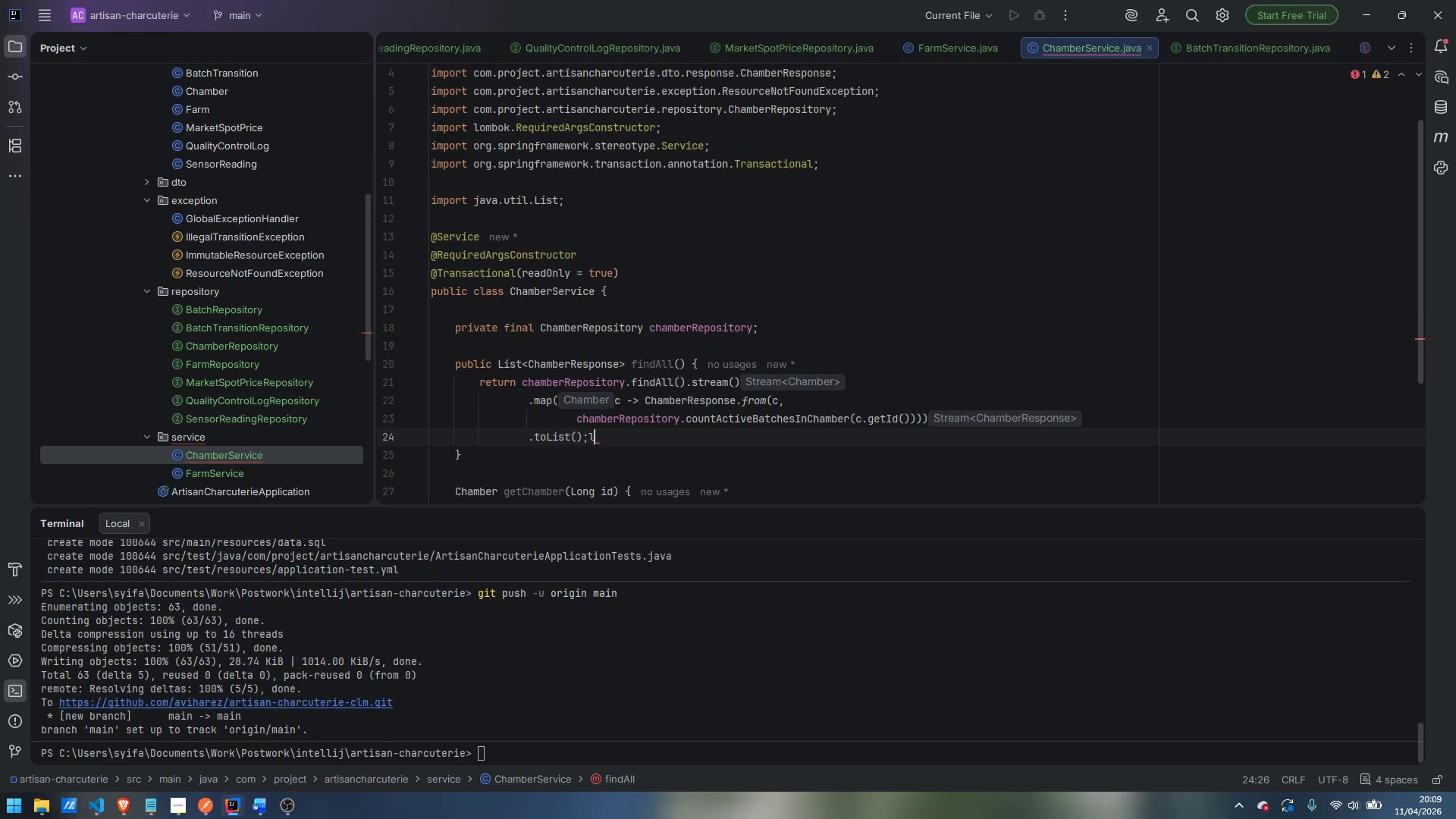 
key(L)
 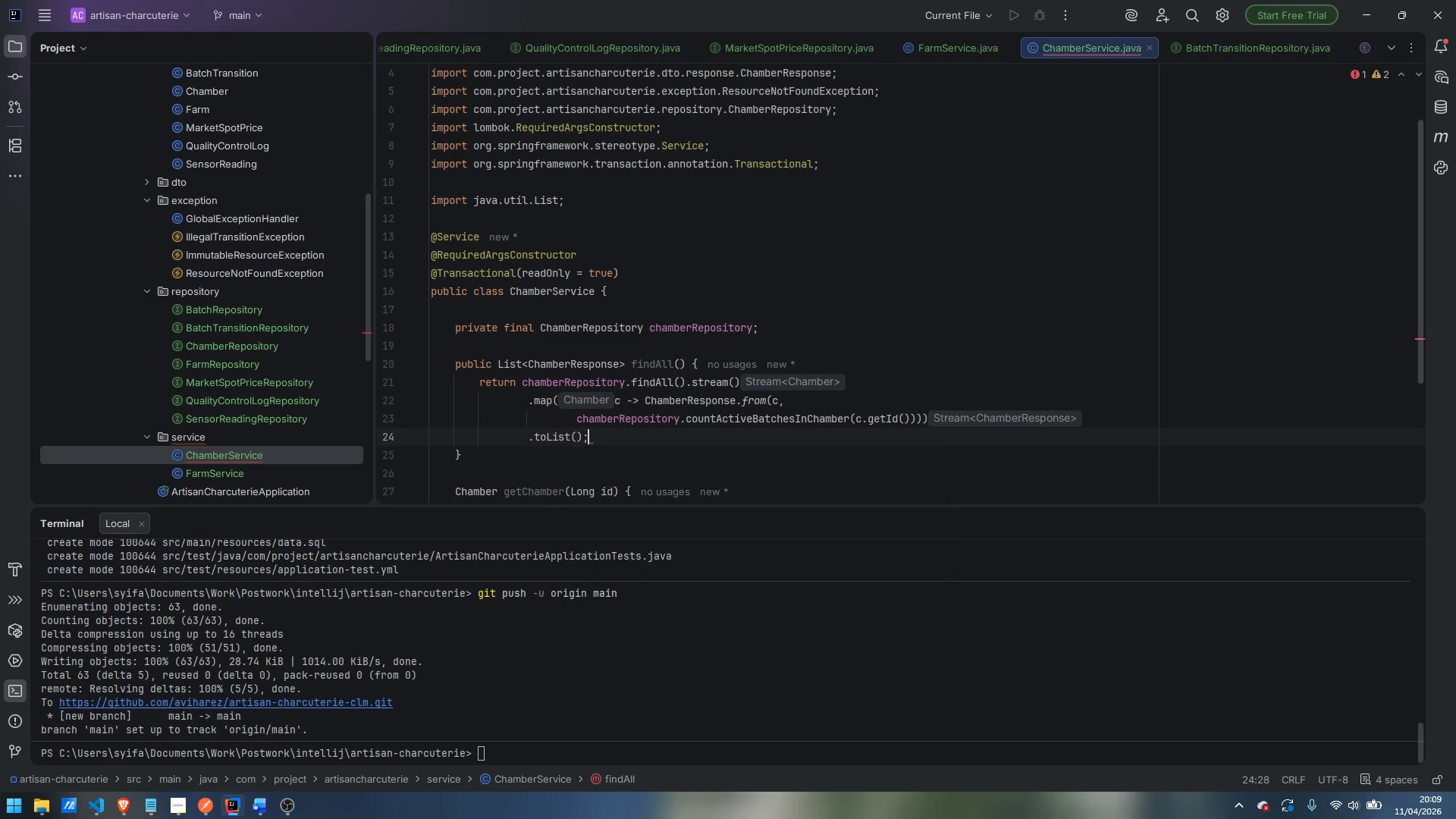 
key(Backspace)
 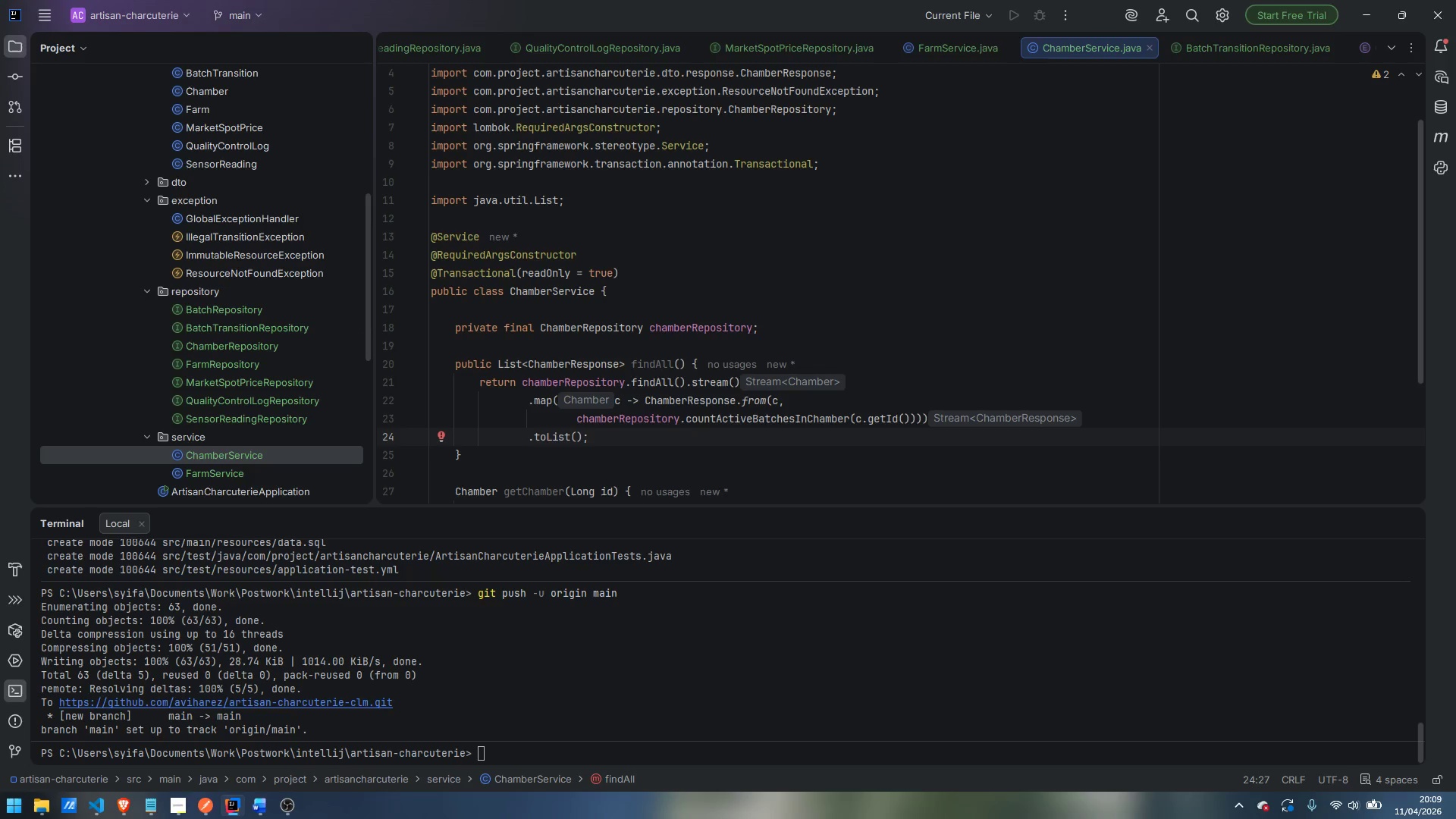 
key(ArrowDown)
 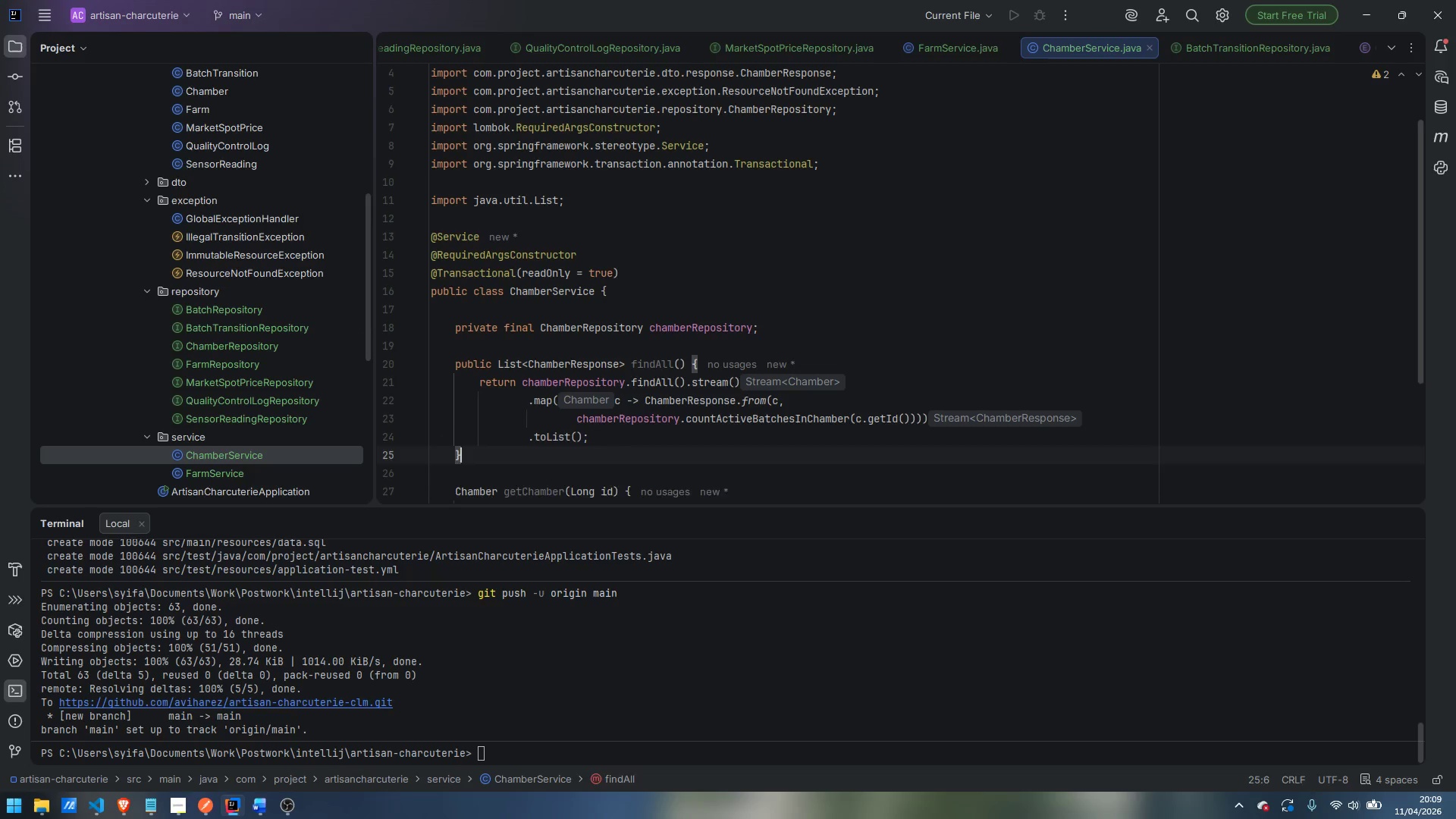 
key(Enter)
 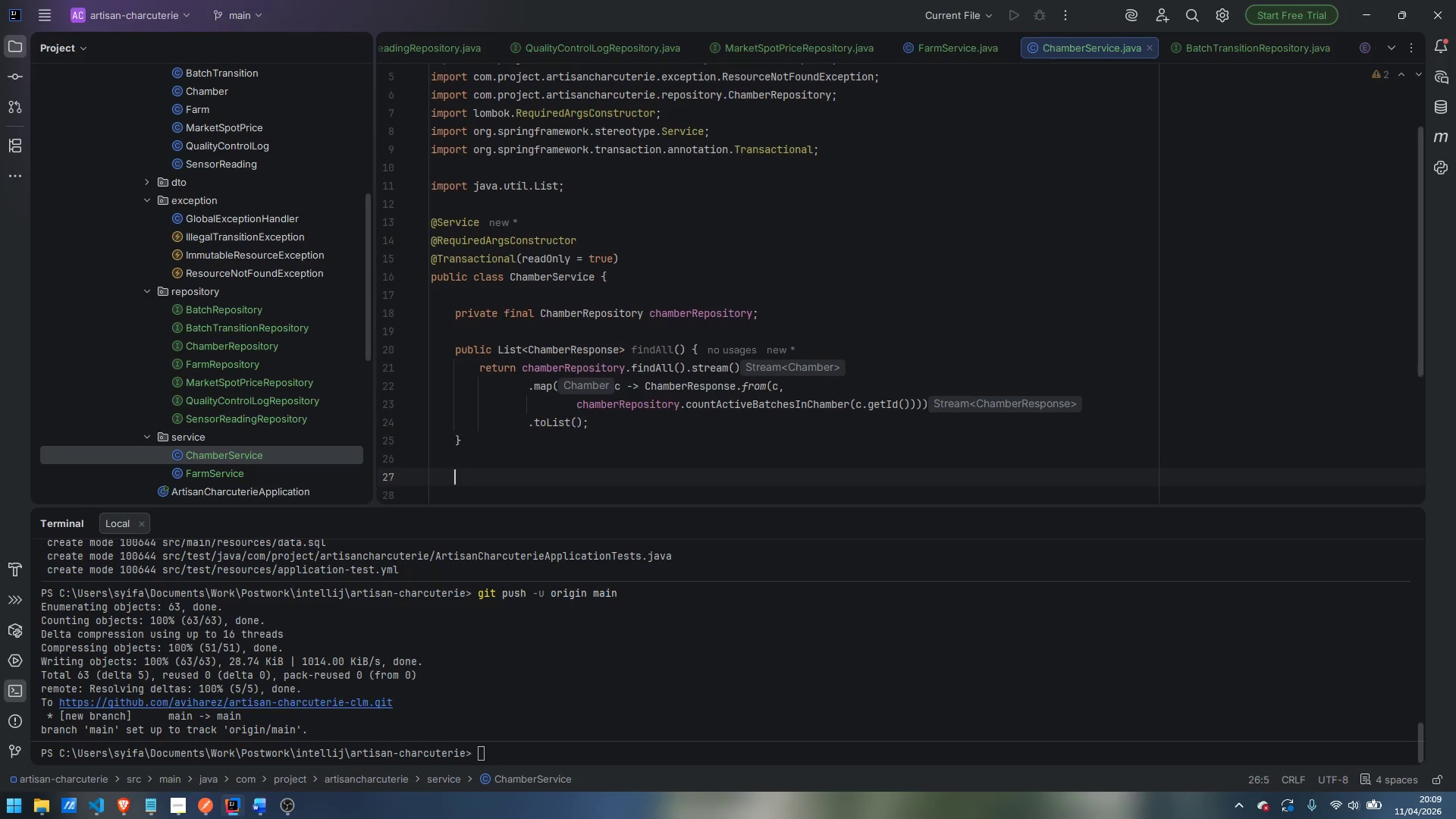 
key(Enter)
 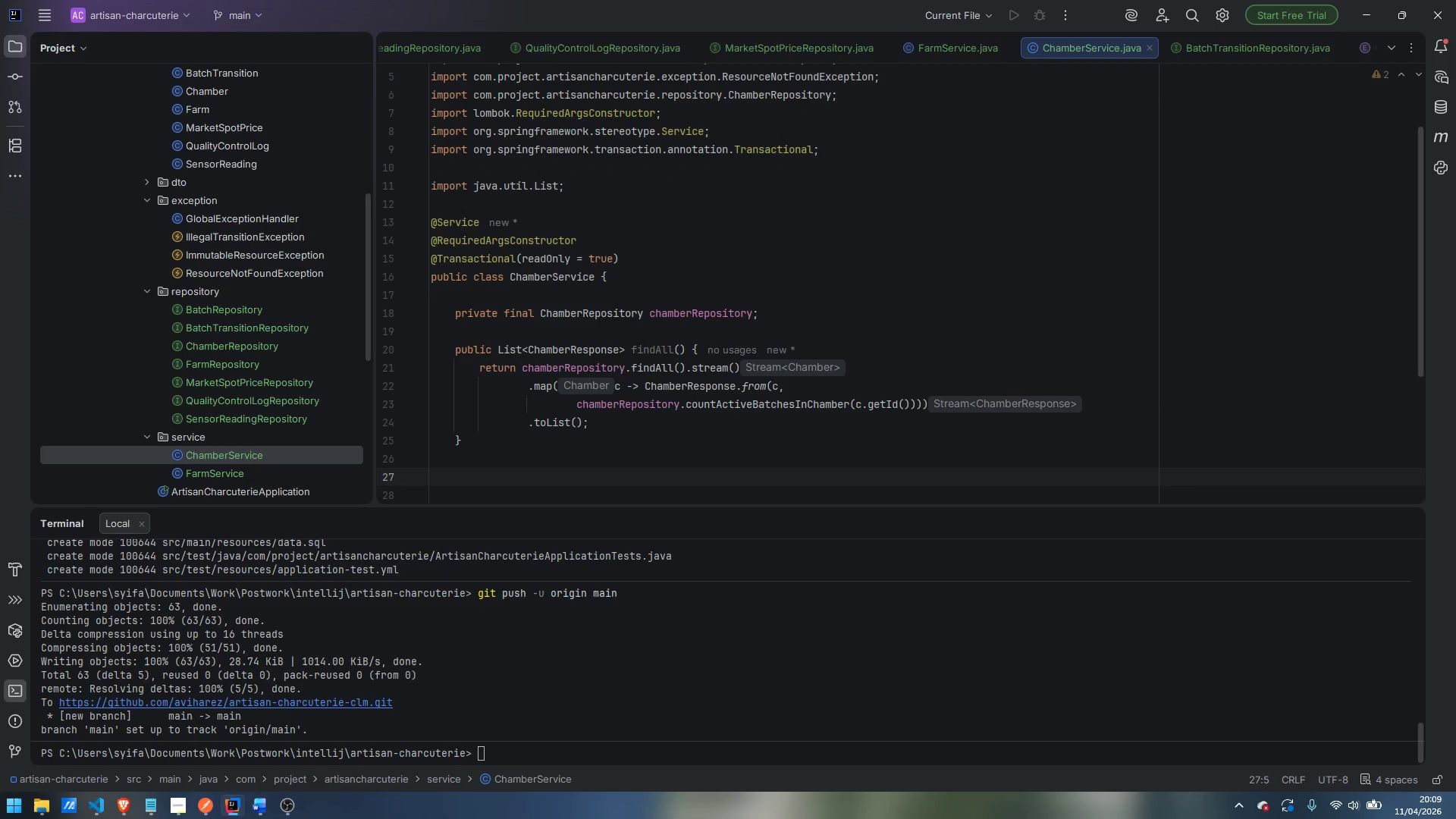 
type(public CHamberResponse)
 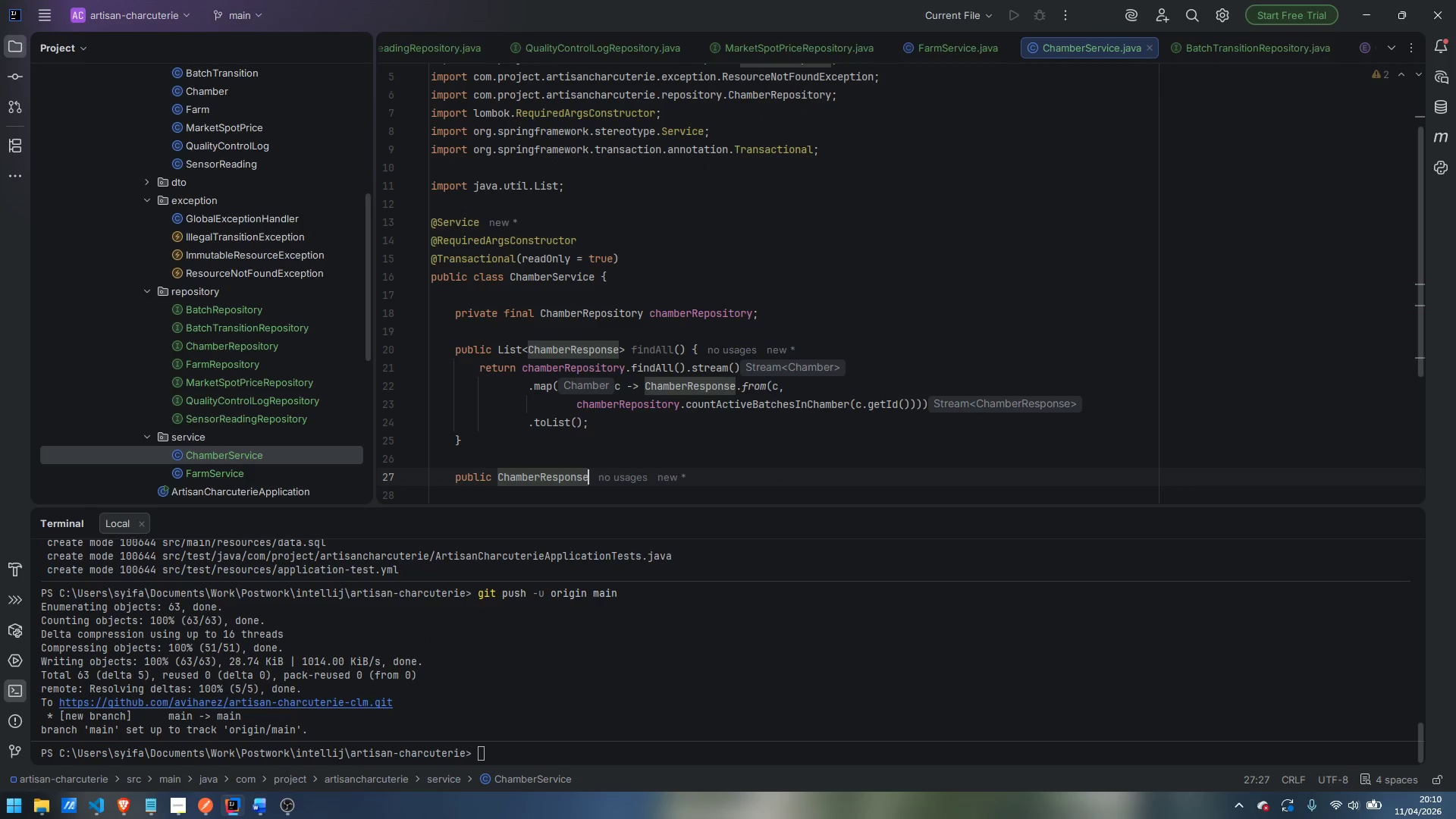 
 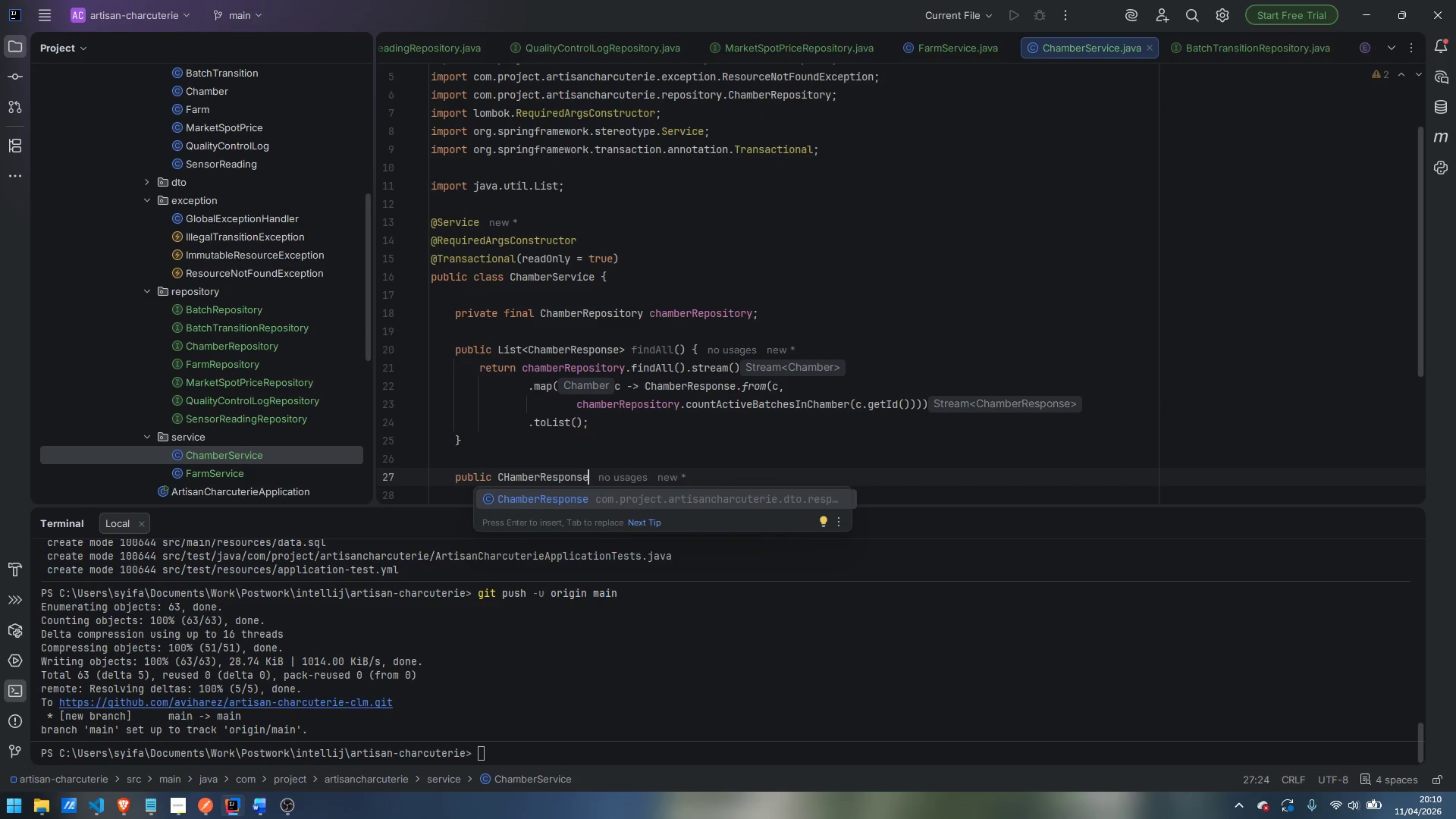 
key(Enter)
 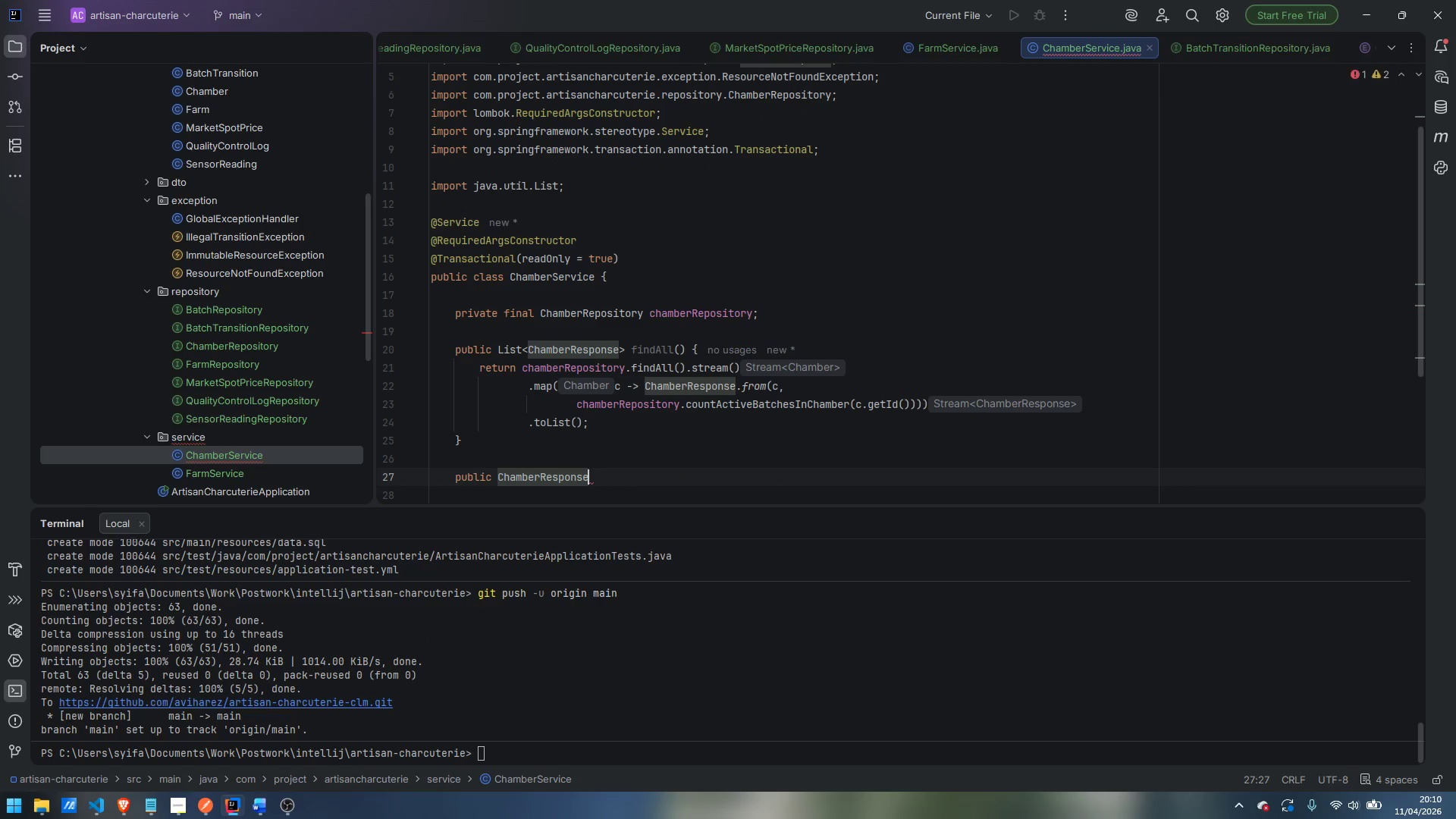 
type( findByIOd)
key(Backspace)
key(Backspace)
type(d(Long id )
key(Backspace)
 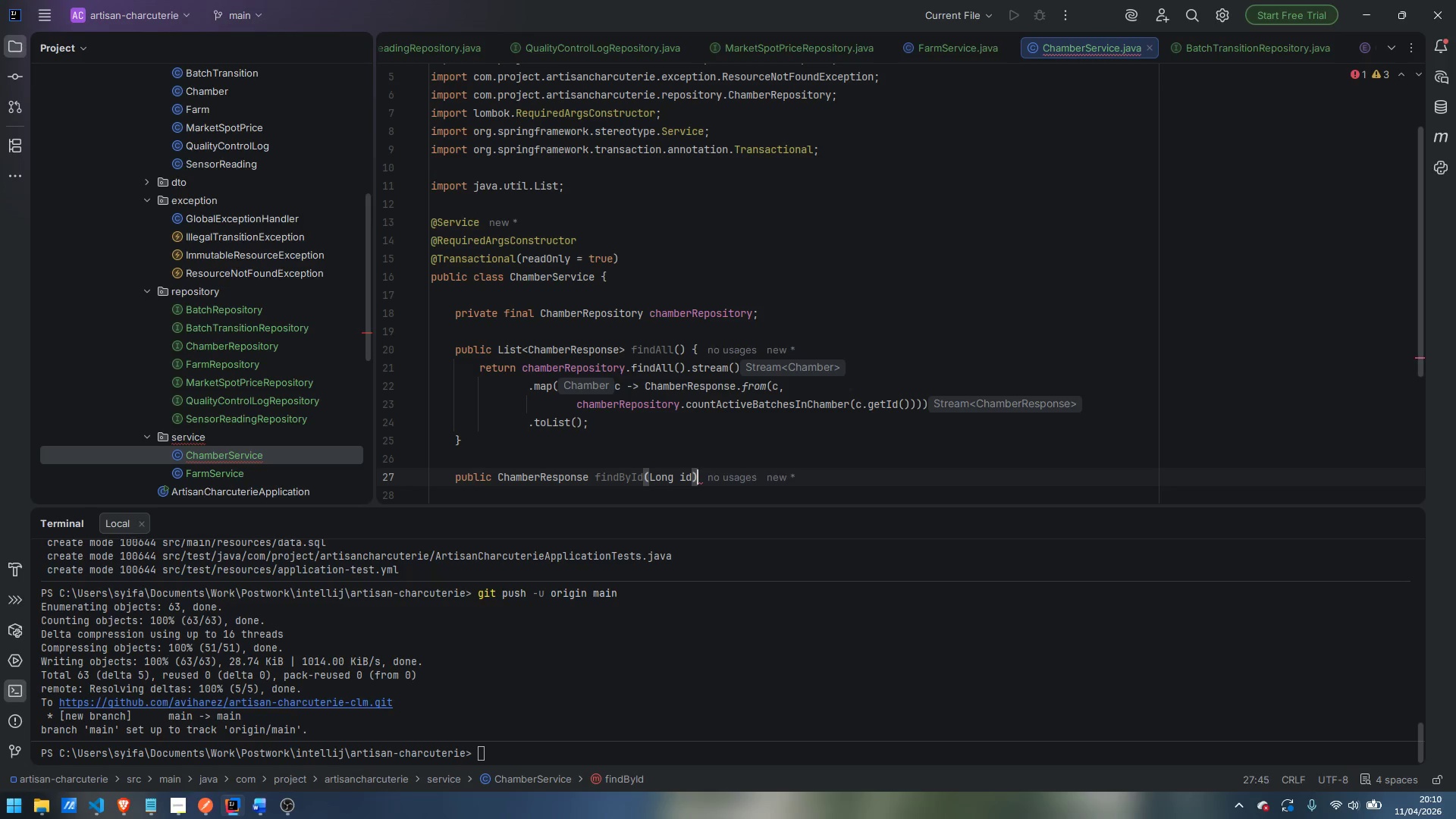 
 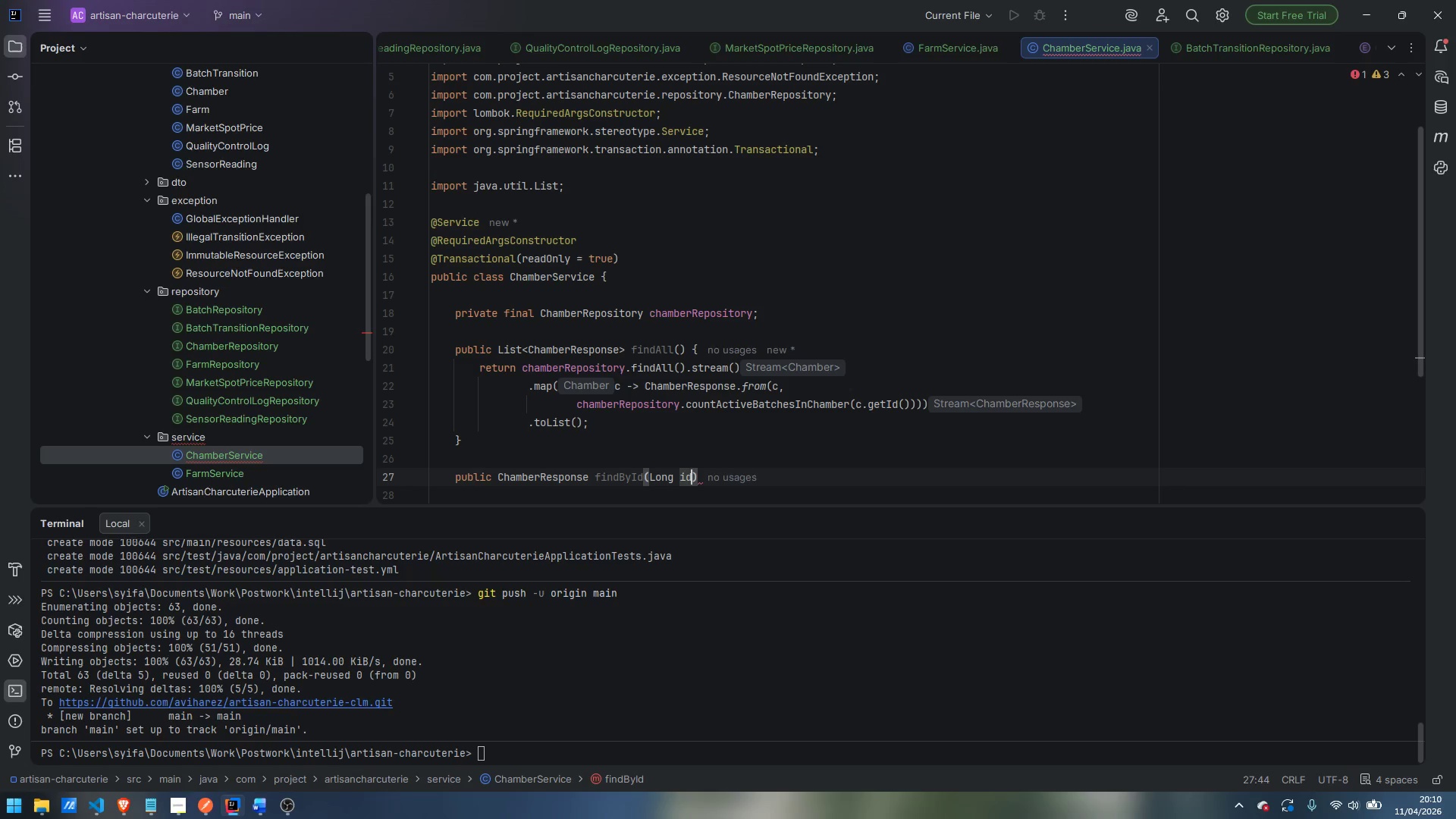 
key(ArrowRight)
 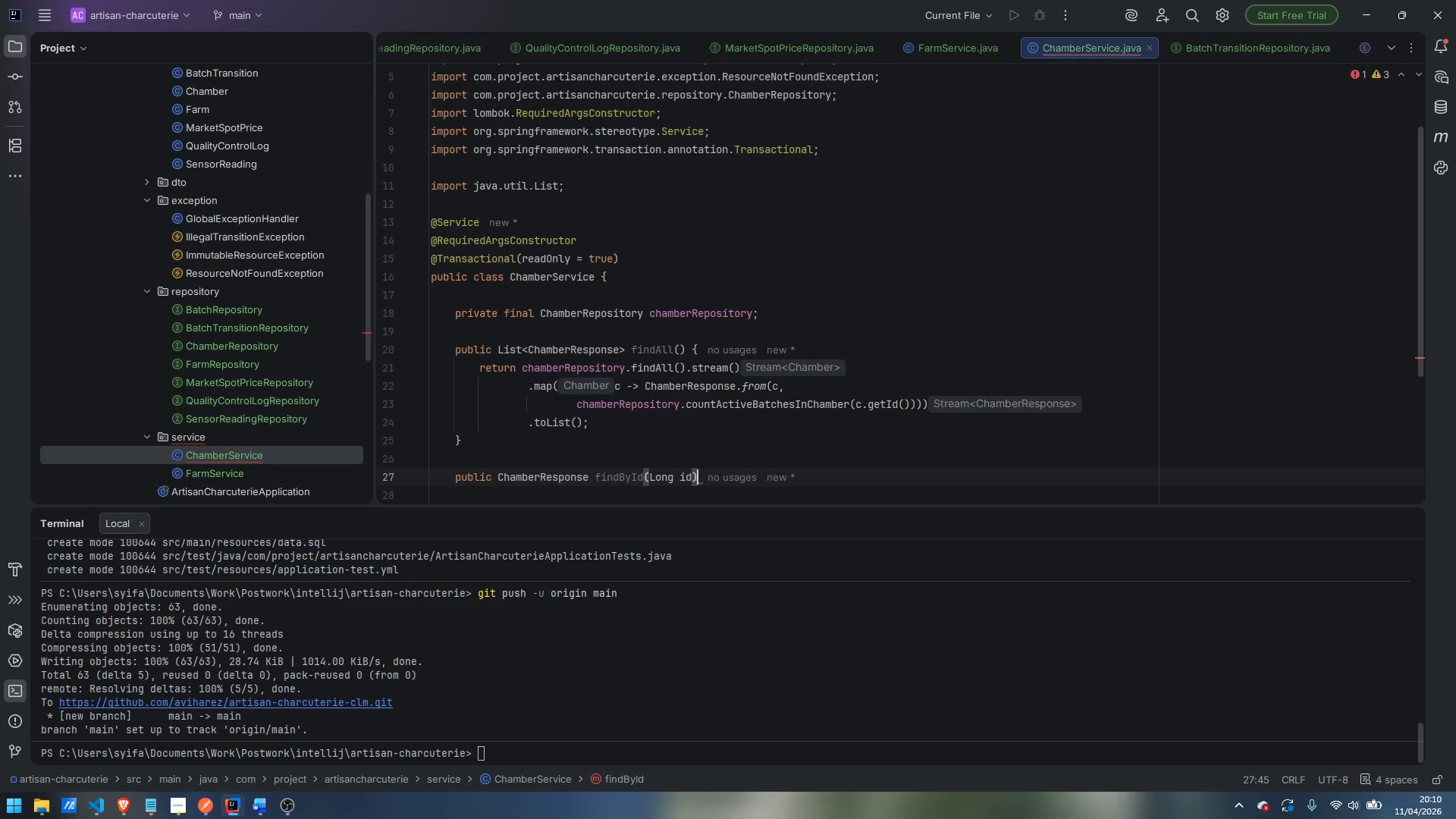 
key(Space)
 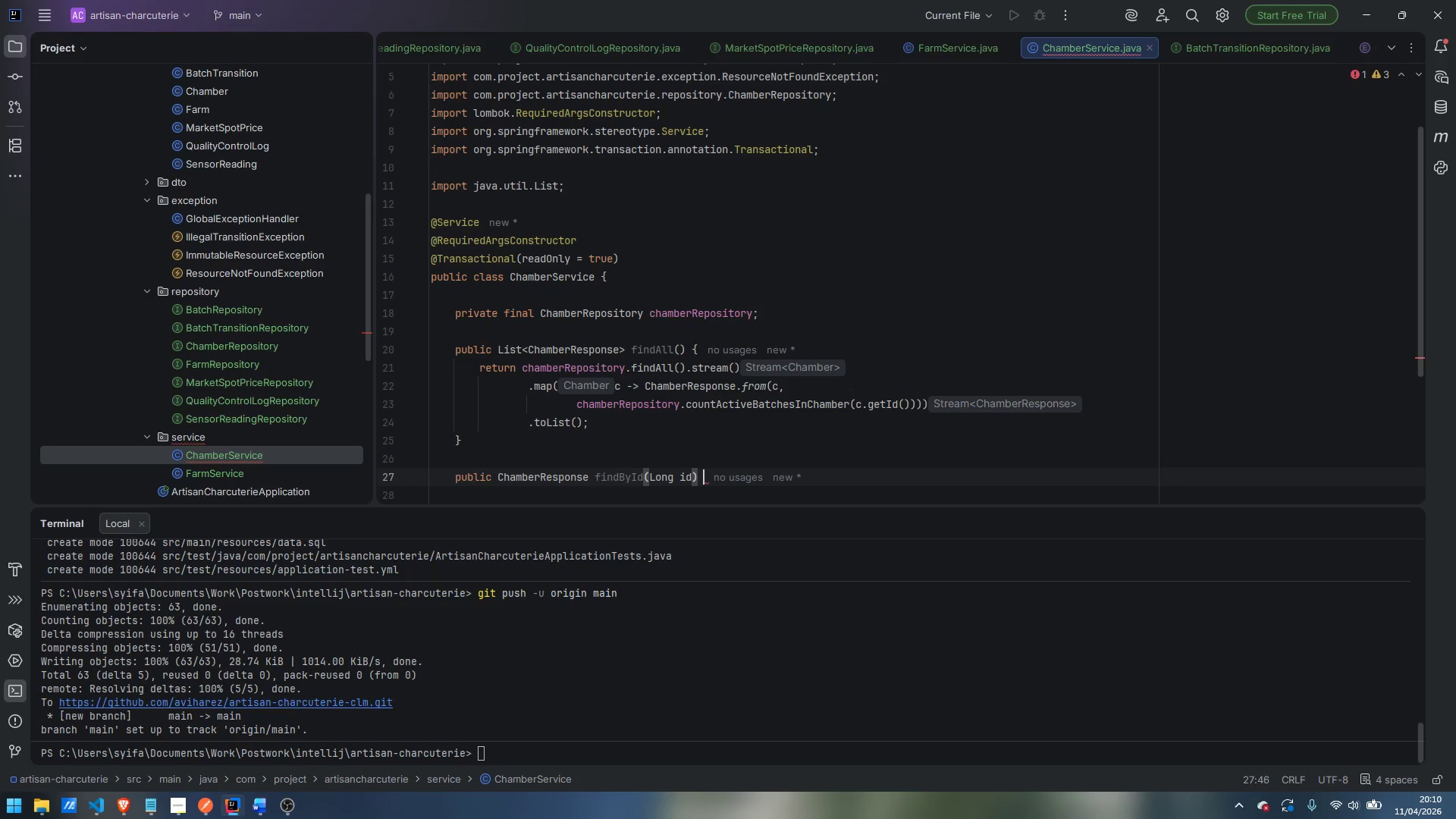 
key(Shift+ShiftLeft)
 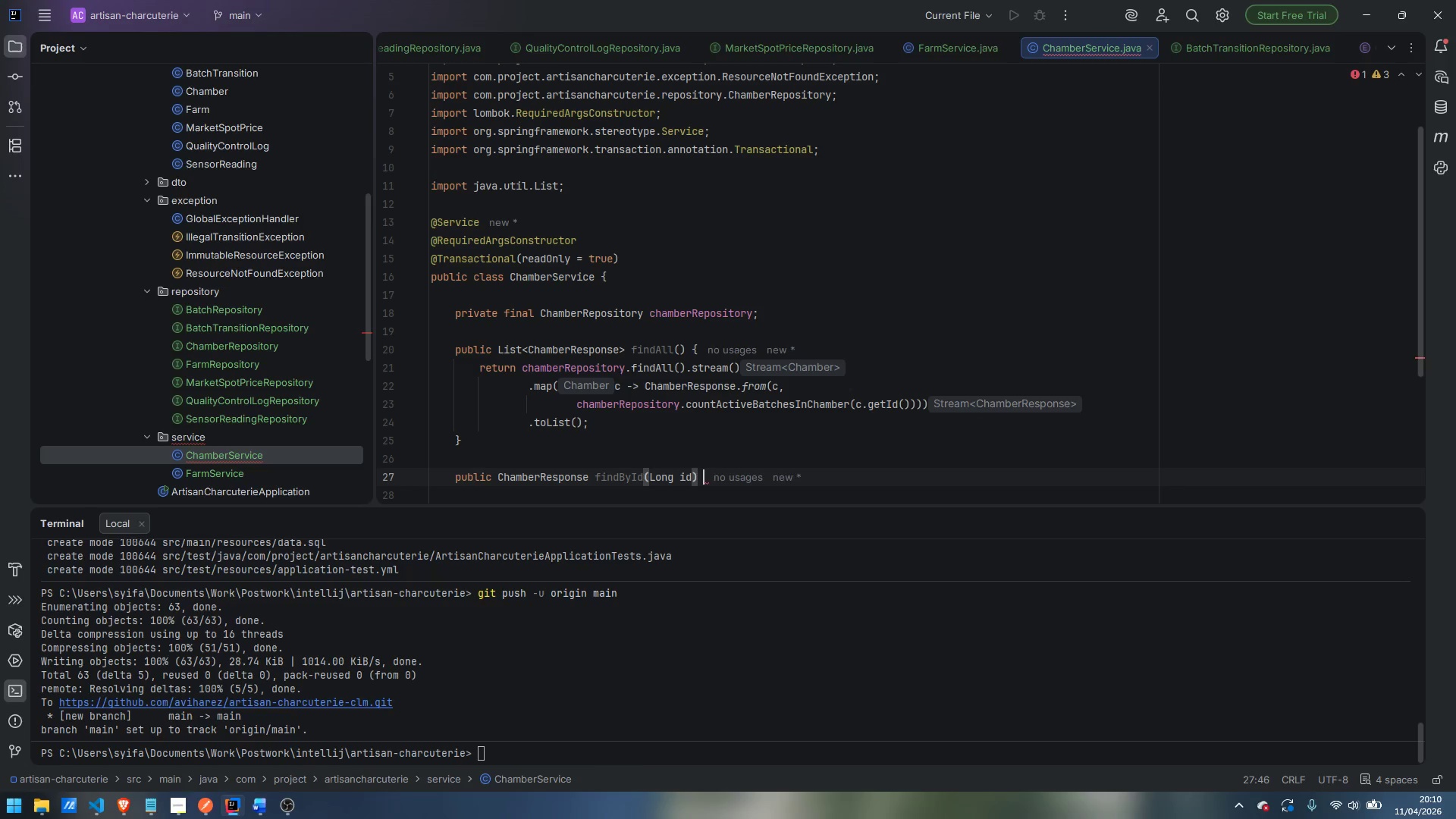 
key(Shift+BracketLeft)
 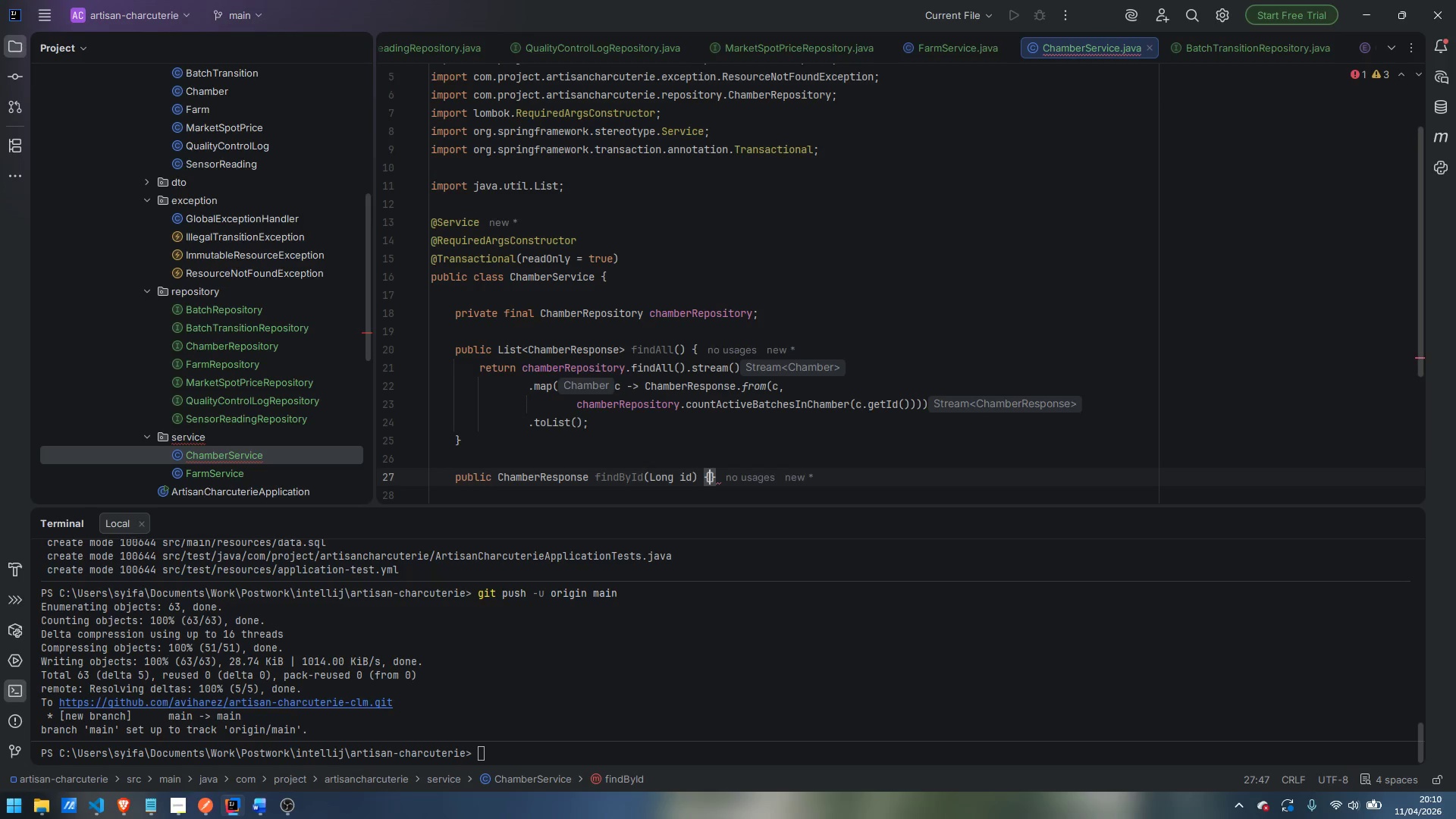 
key(Enter)
 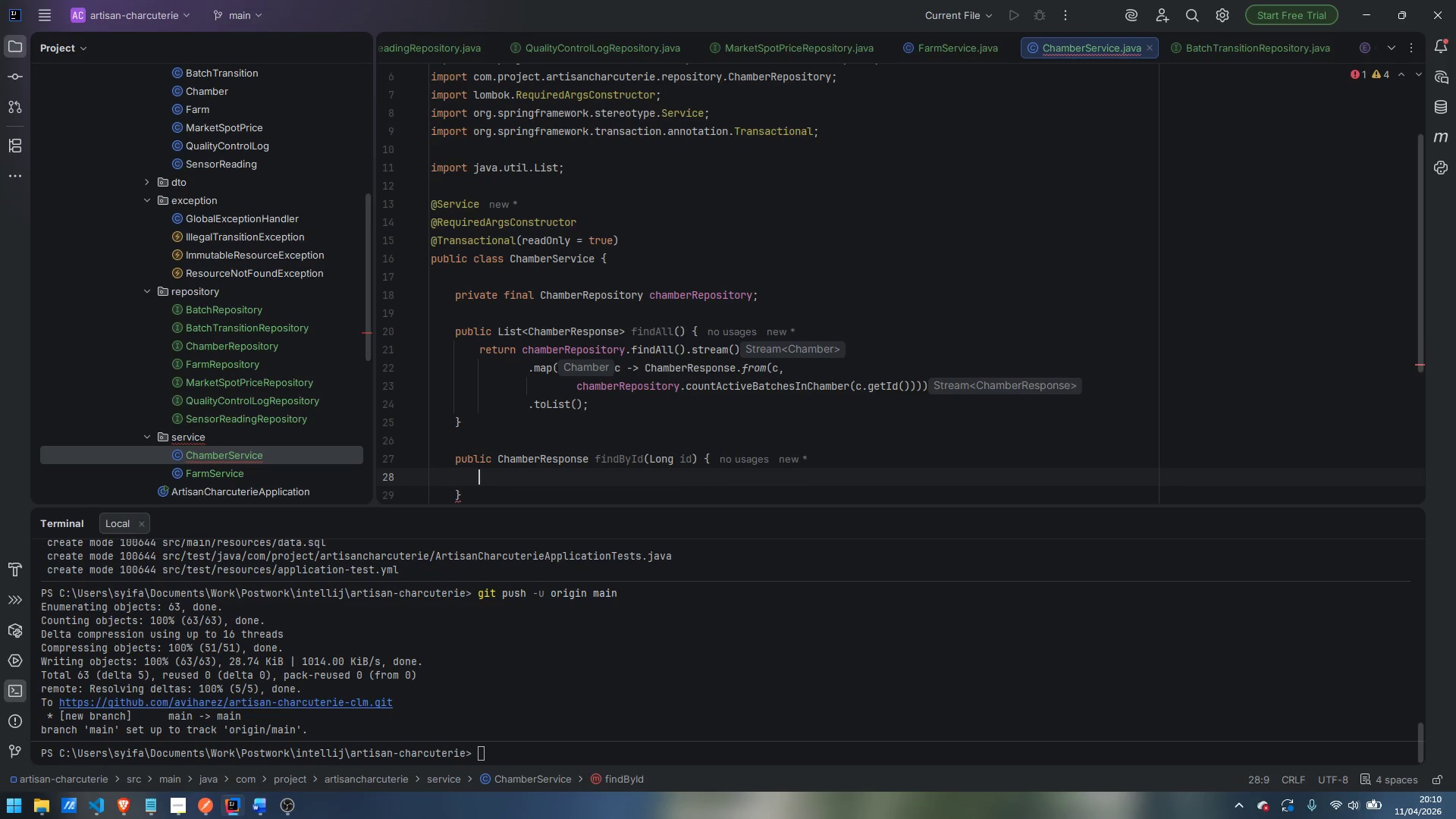 
type(Chamber chamber = getChamberIOd)
key(Backspace)
key(Backspace)
type(d)
 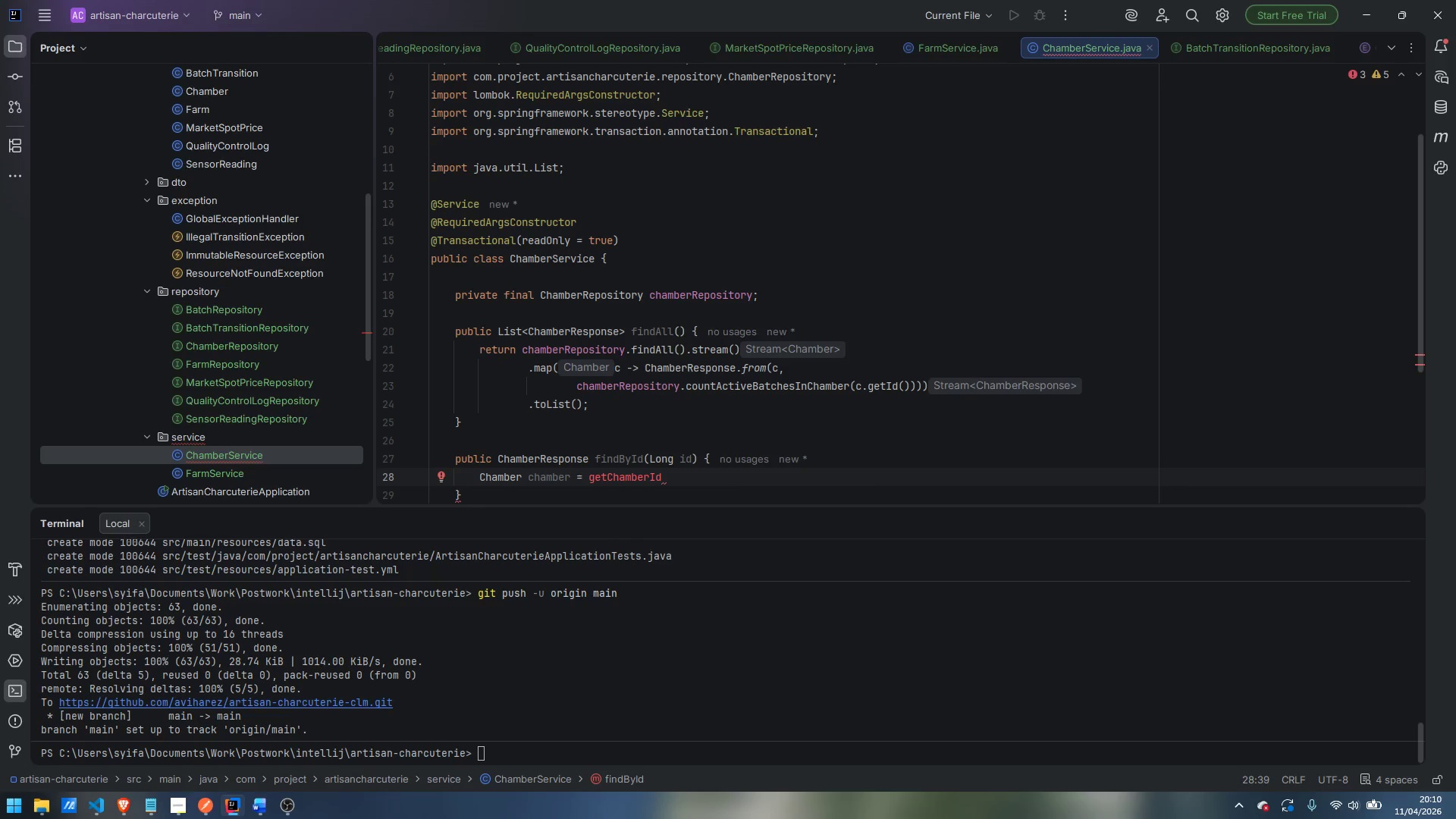 
key(Shift+ArrowLeft)
 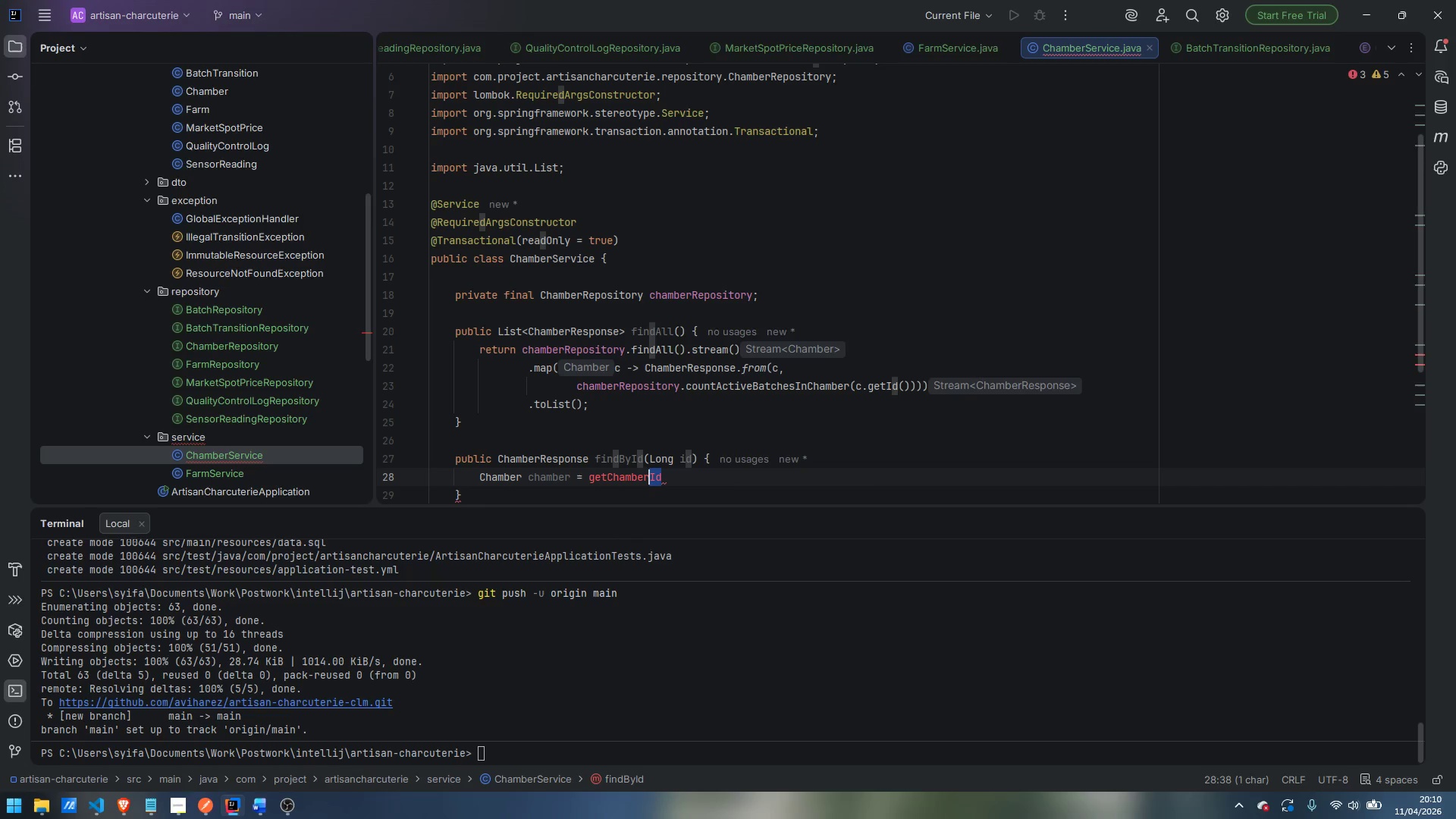 
key(Shift+ArrowLeft)
 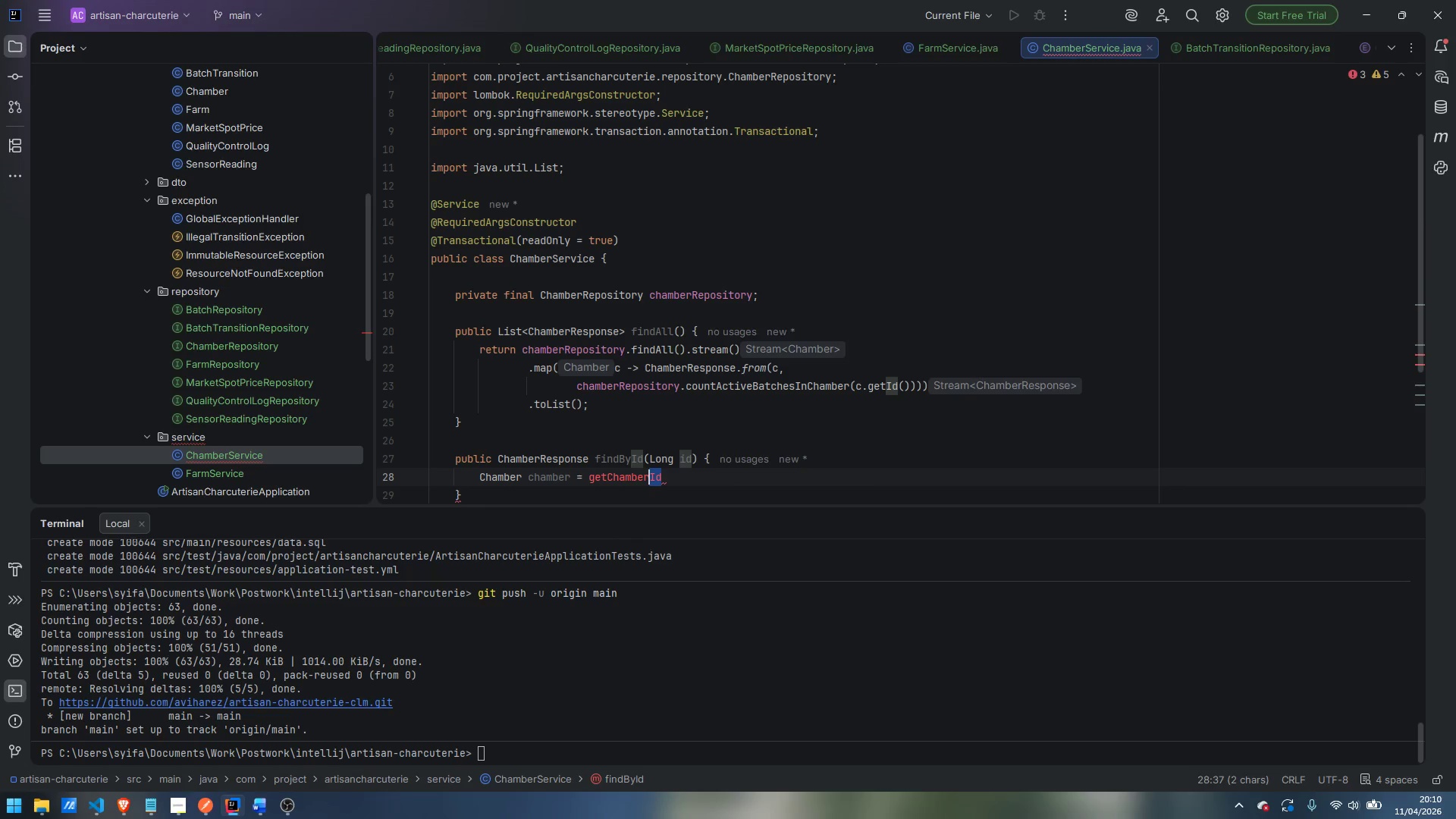 
key(Shift+9)
 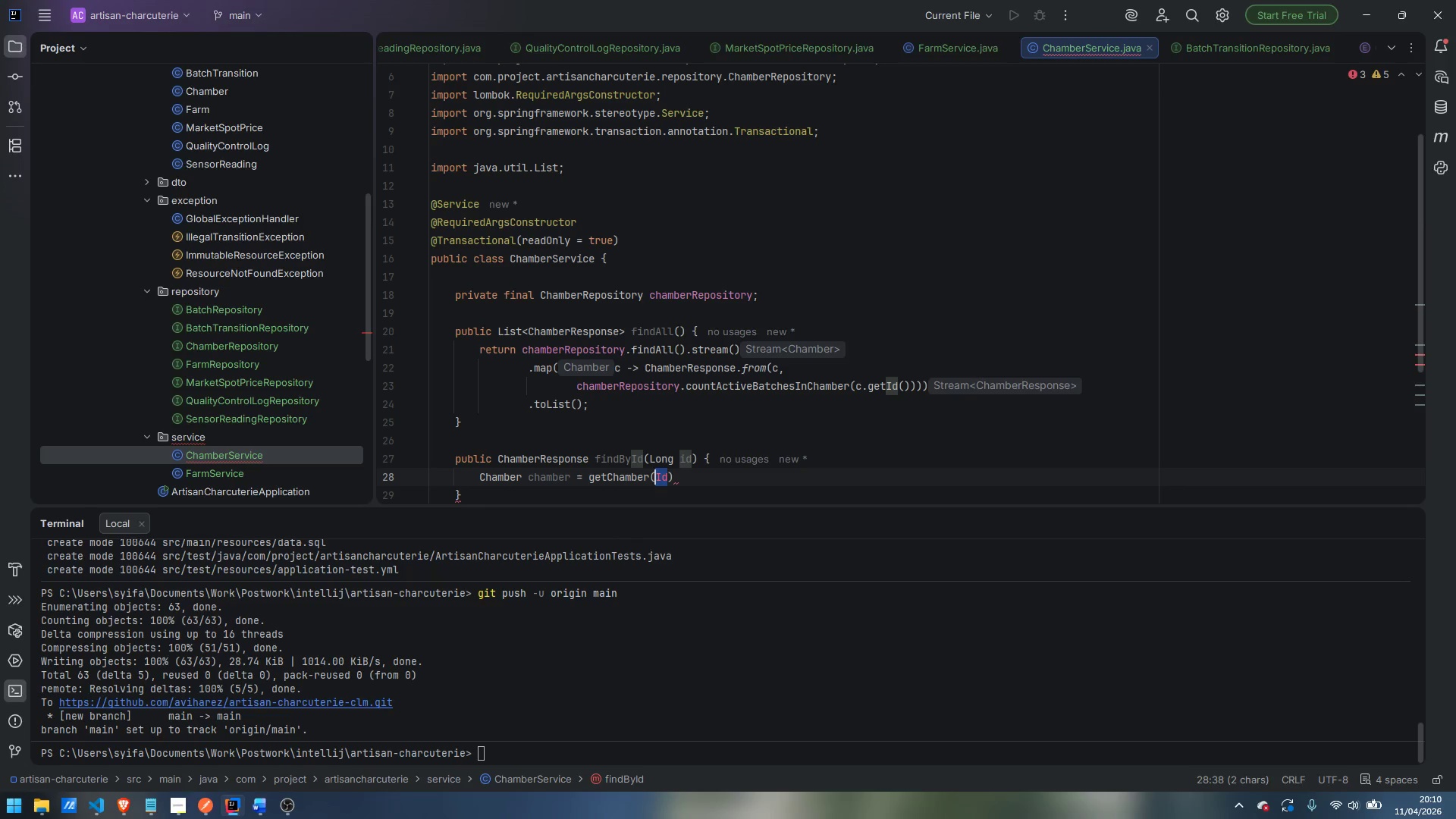 
key(ArrowRight)
 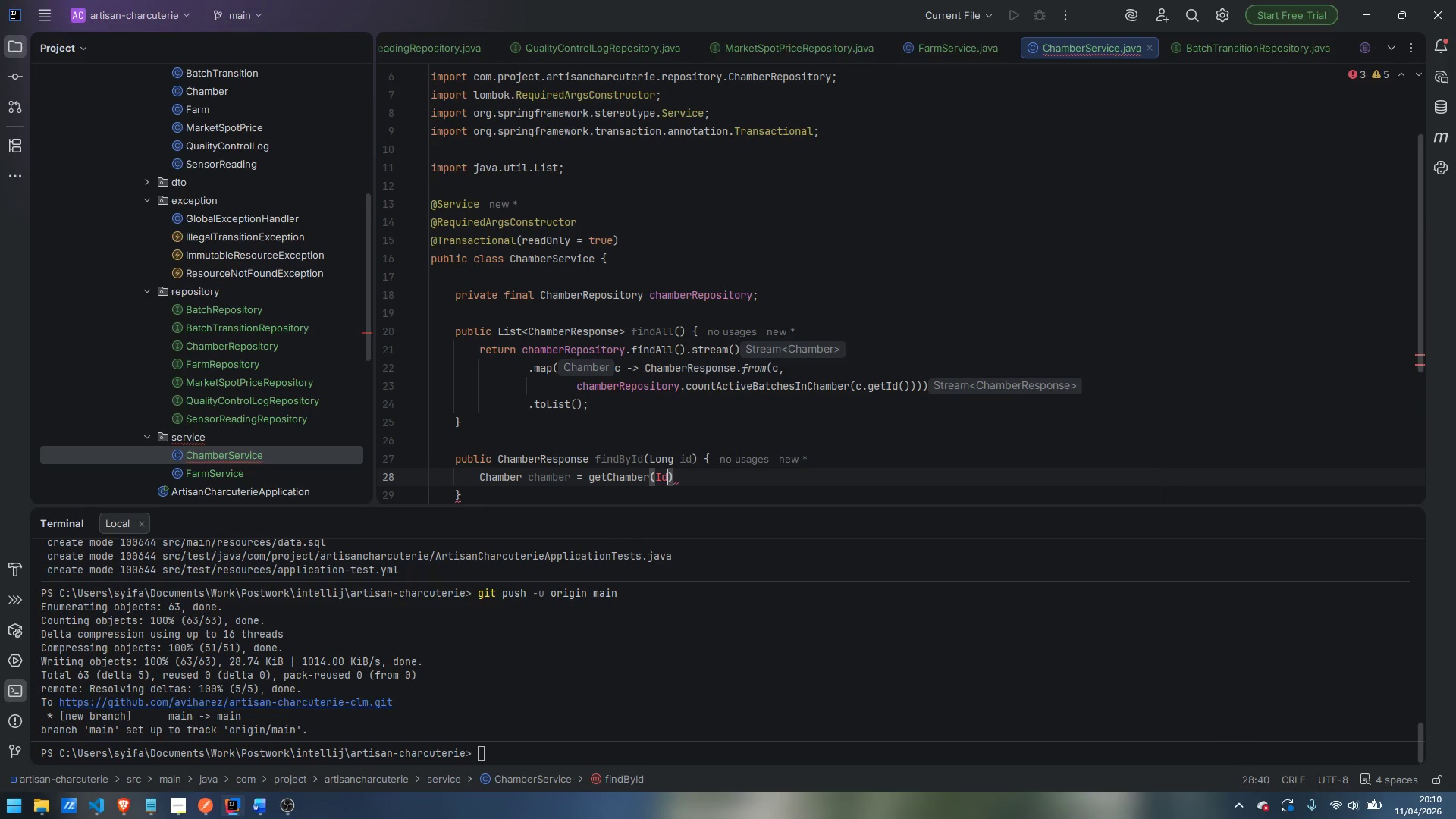 
key(ArrowRight)
 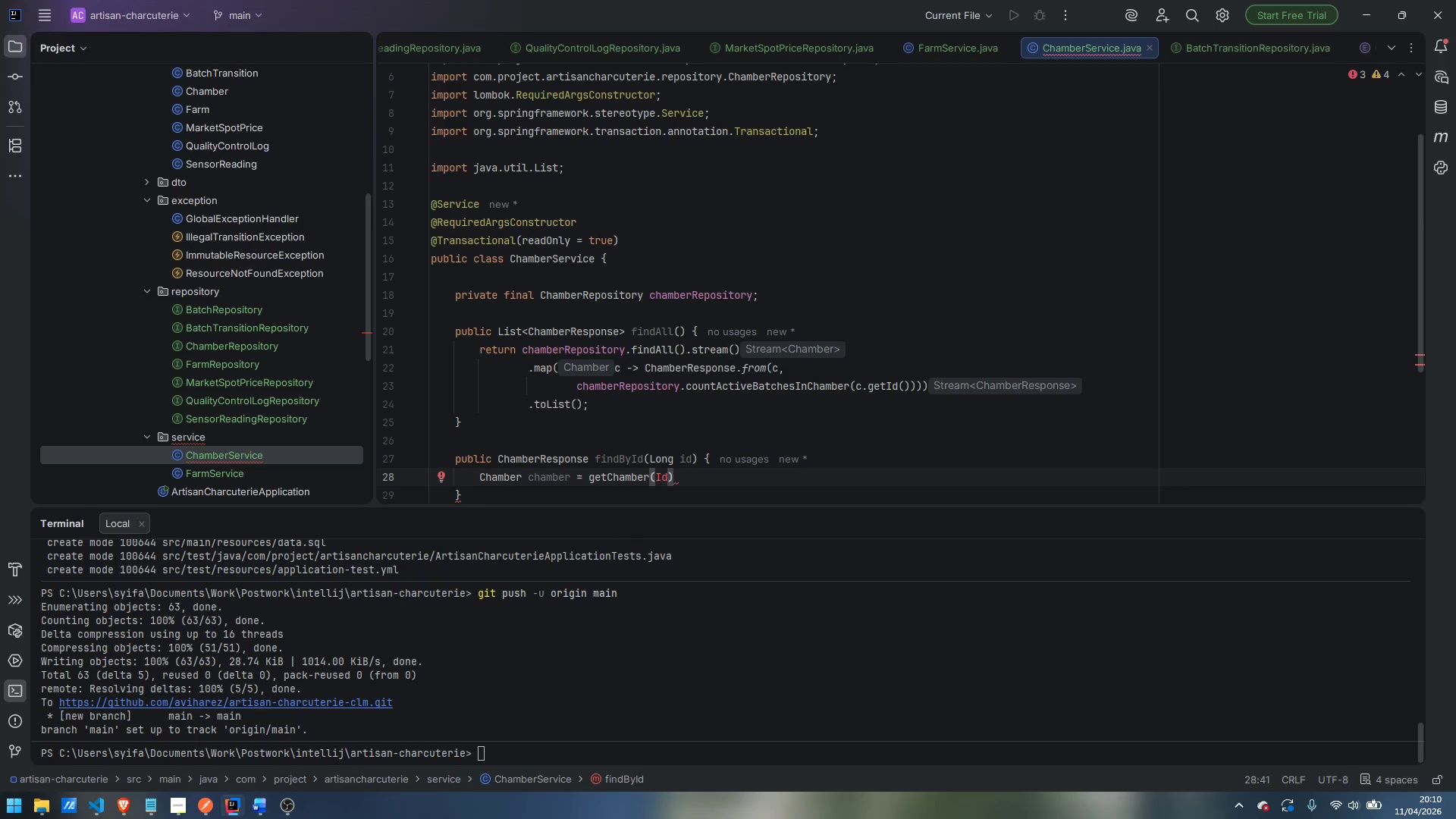 
key(ArrowLeft)
 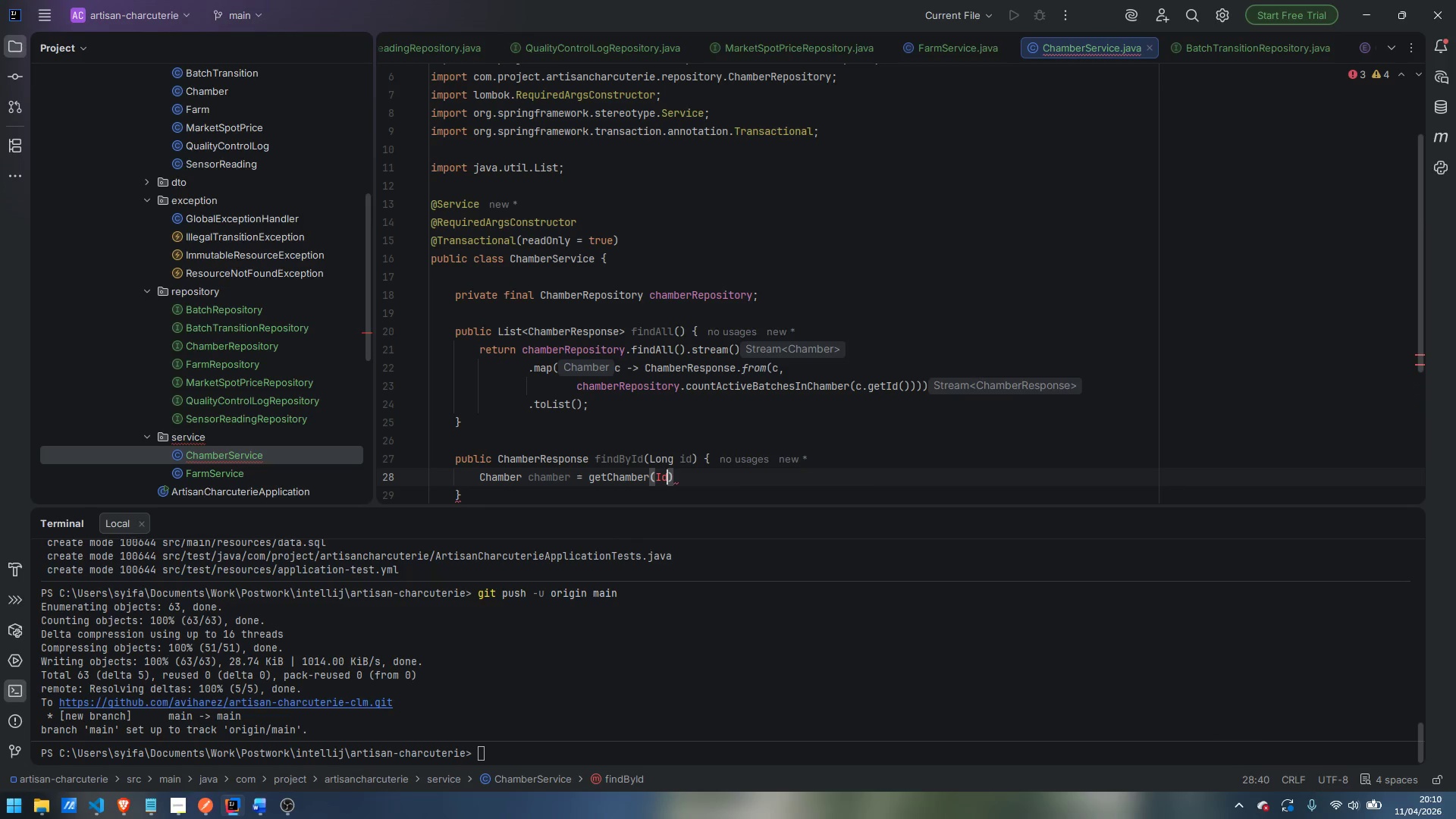 
key(ArrowLeft)
 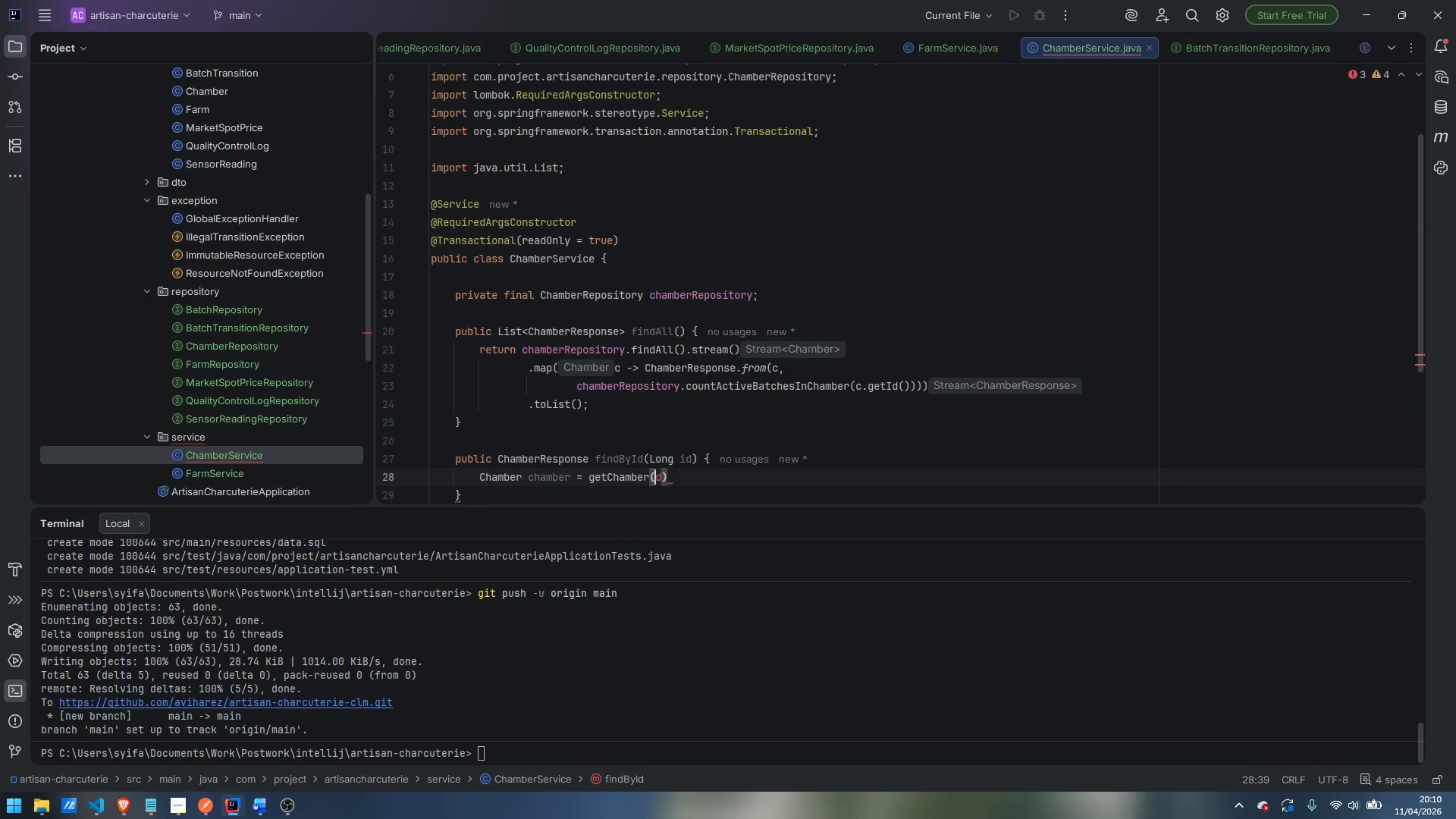 
key(Backspace)
 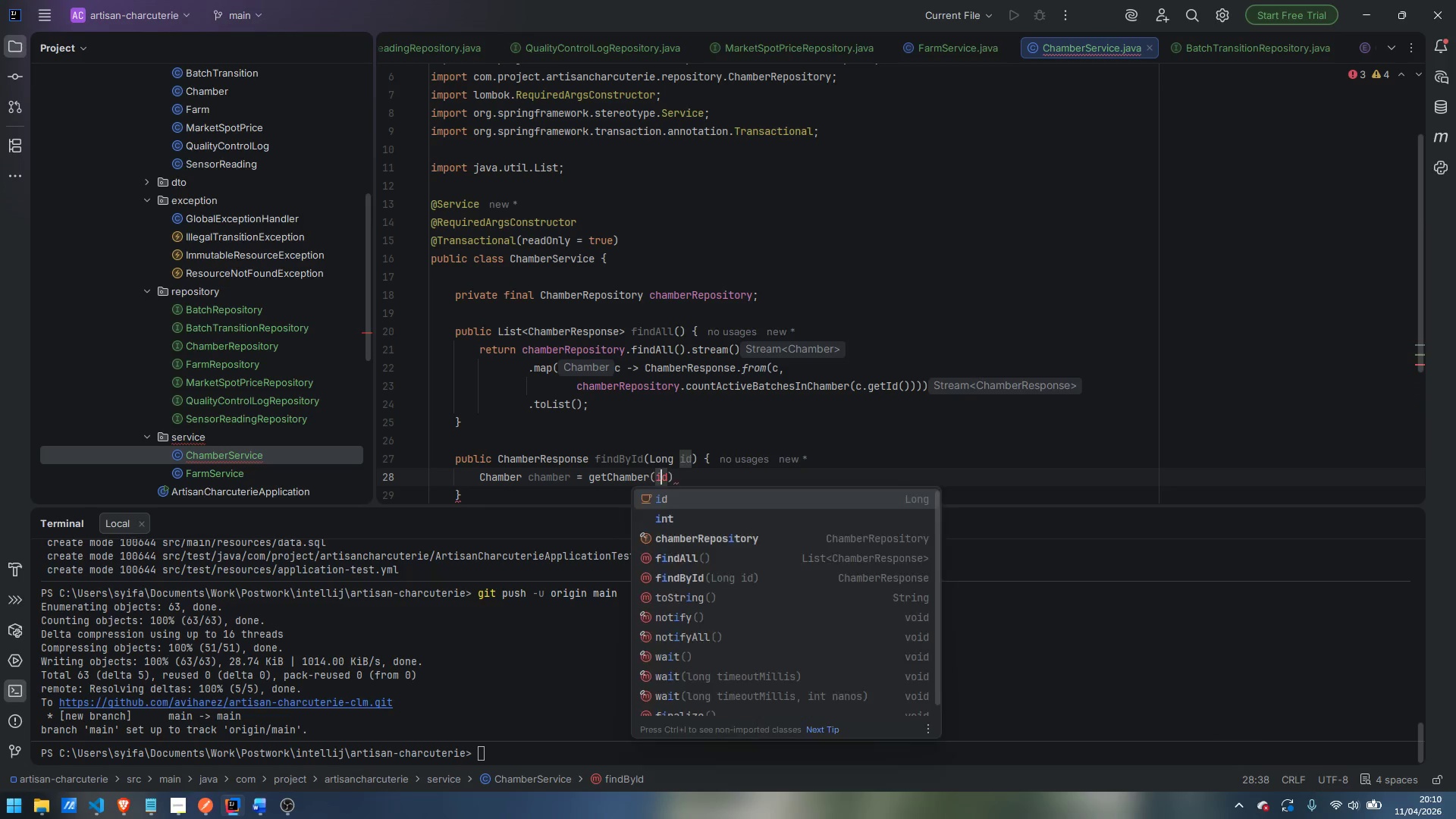 
key(I)
 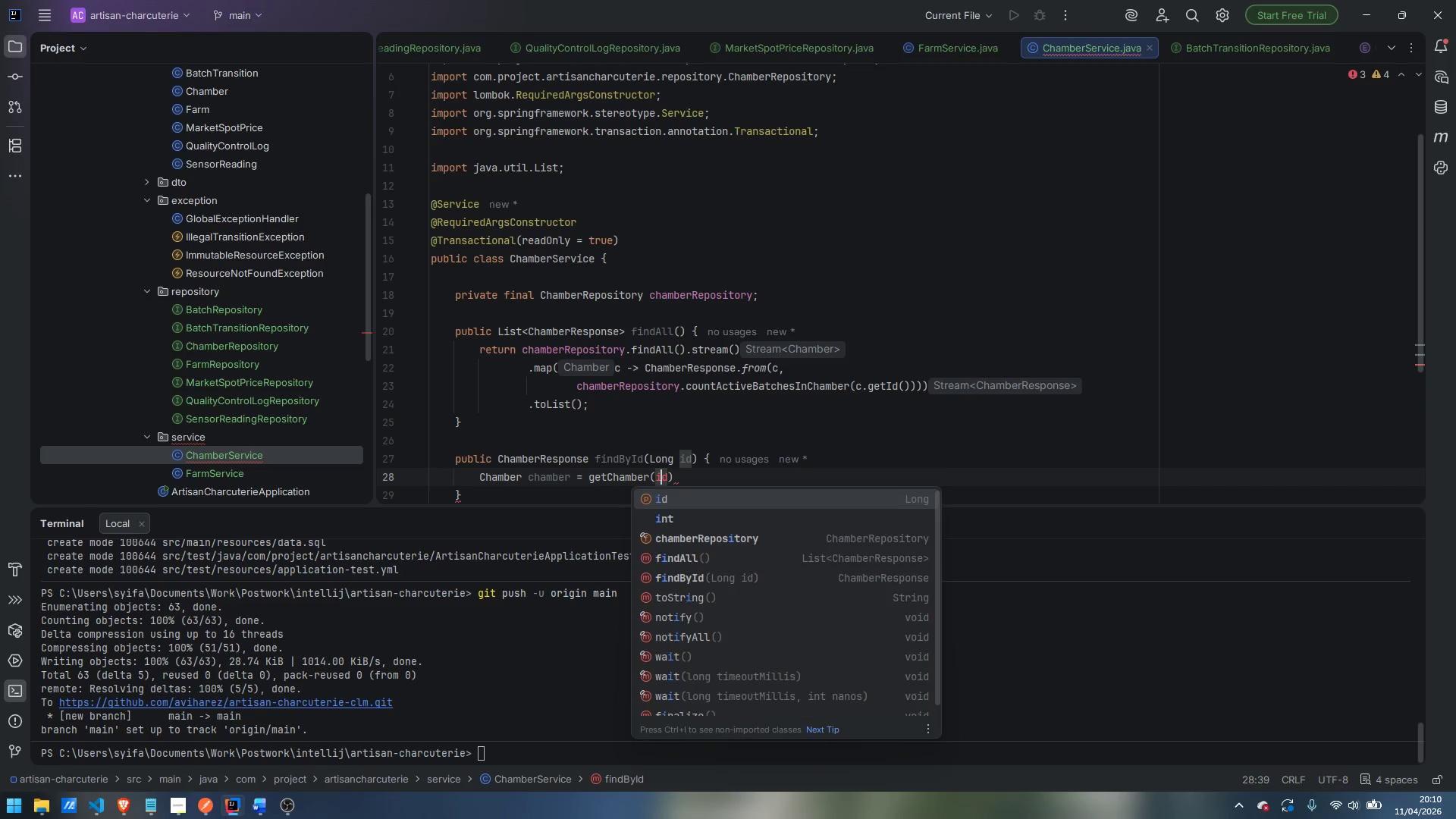 
key(Control+ControlLeft)
 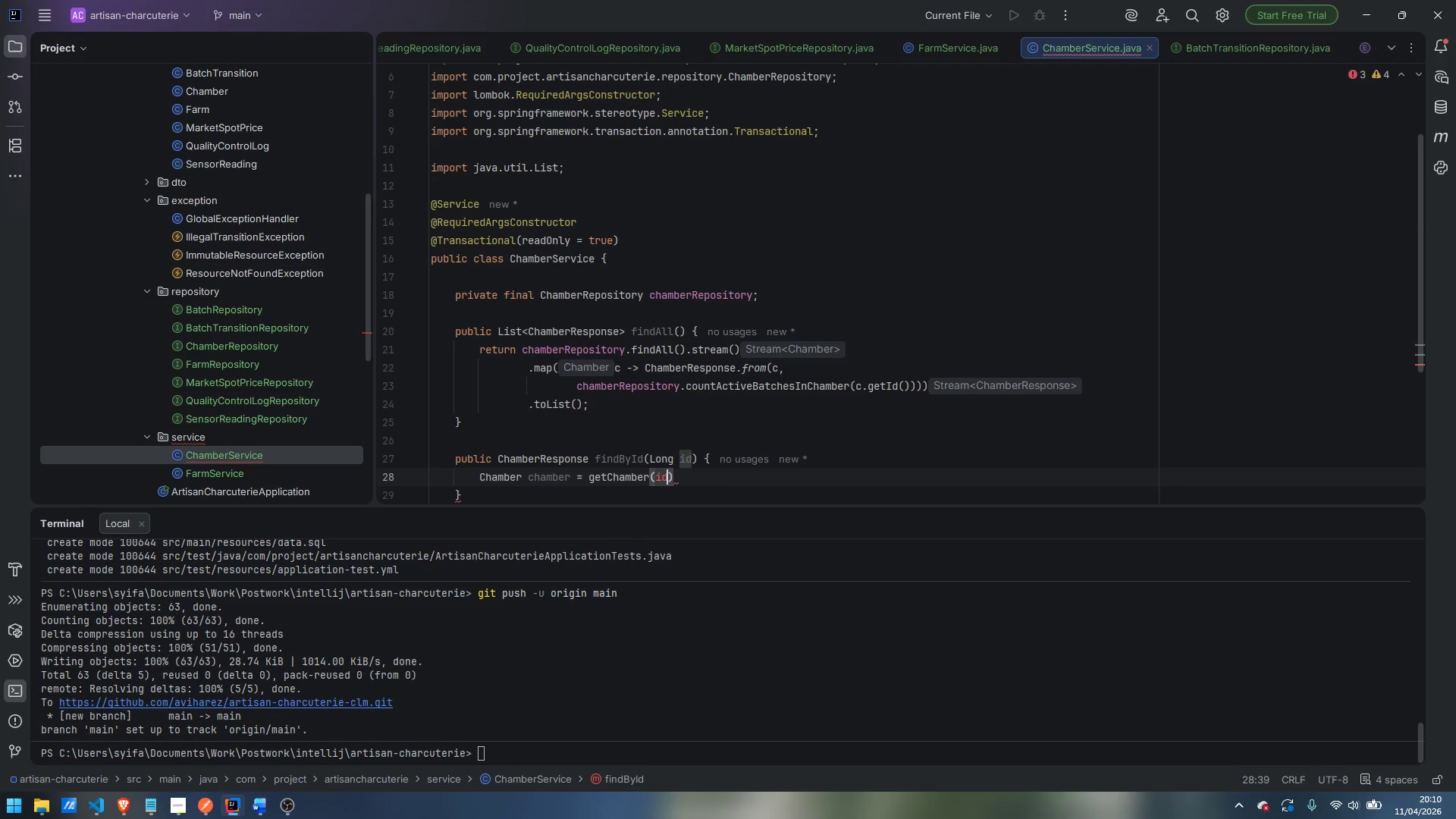 
key(Control+ArrowRight)
 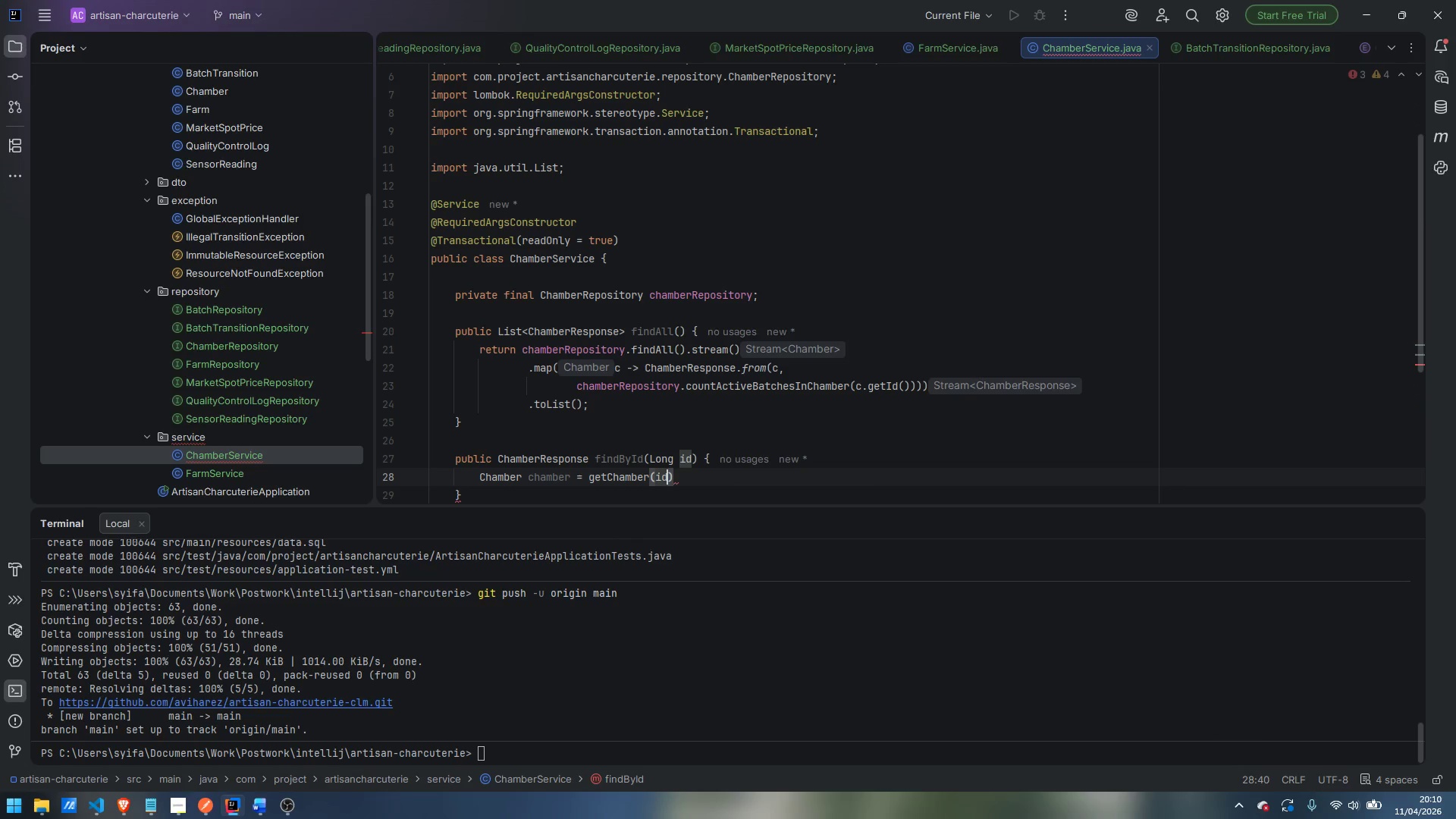 
key(ArrowRight)
 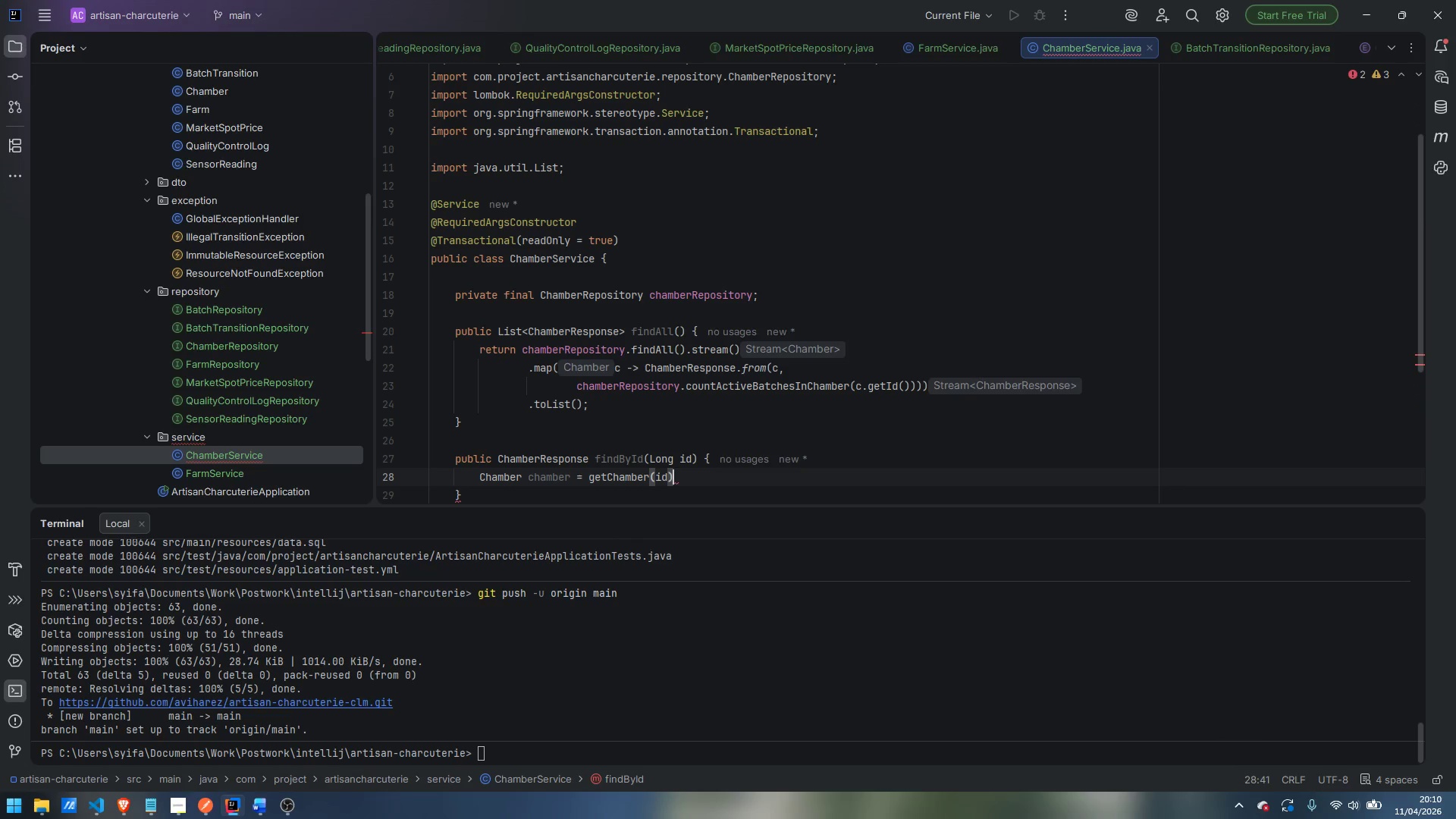 
key(Semicolon)
 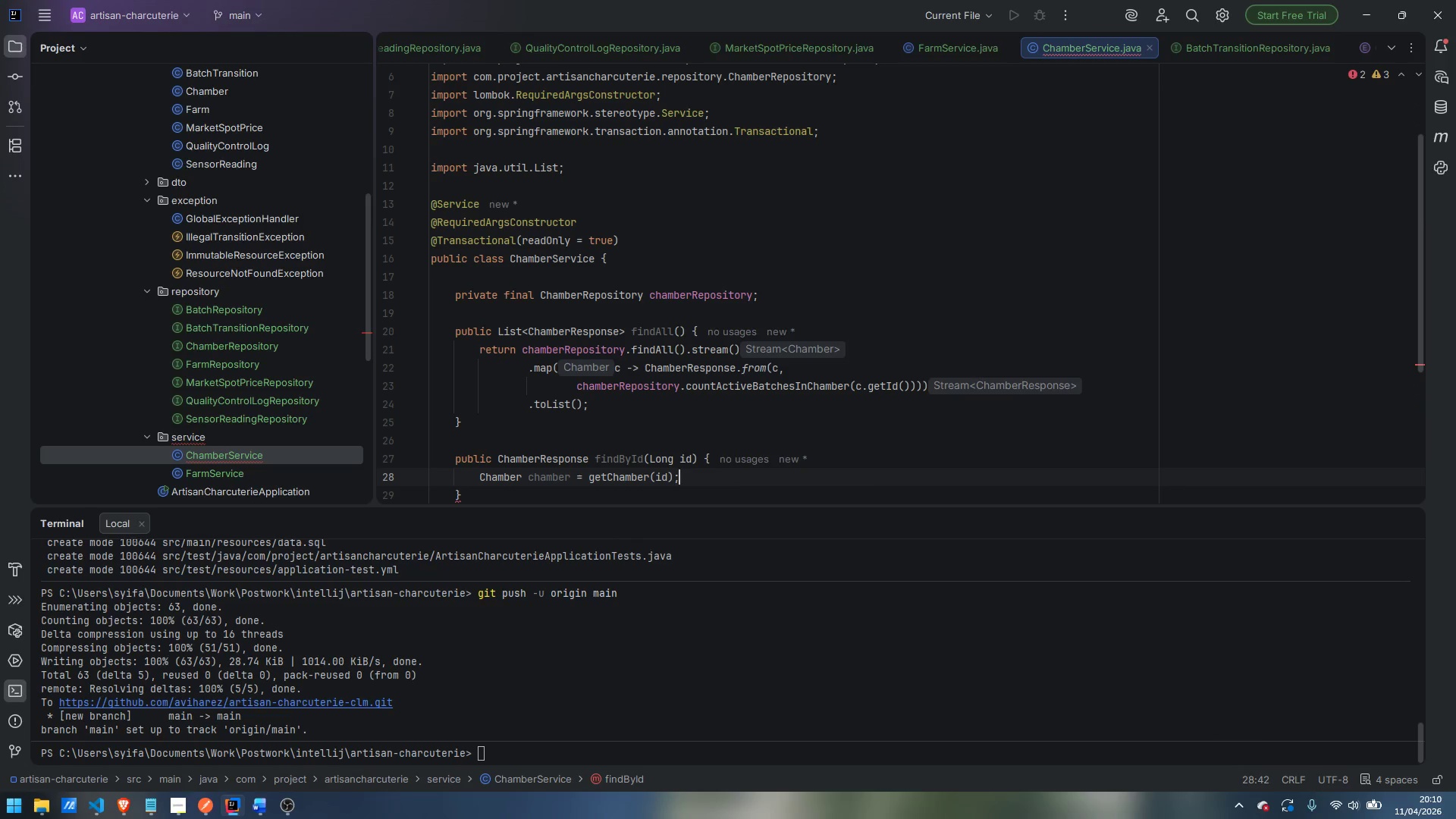 
key(Enter)
 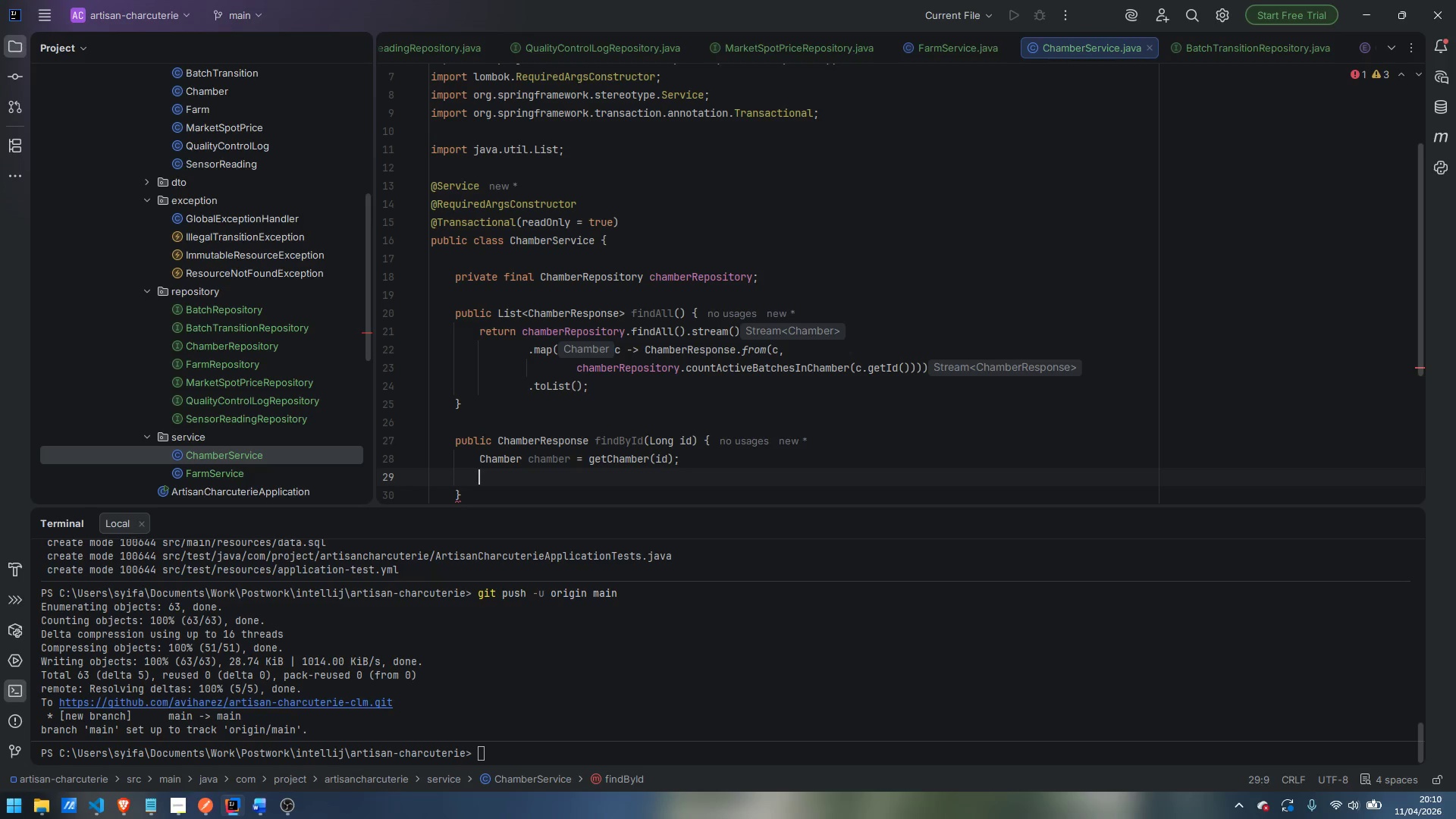 
type(return ChamberResponse.from(chamber,)
 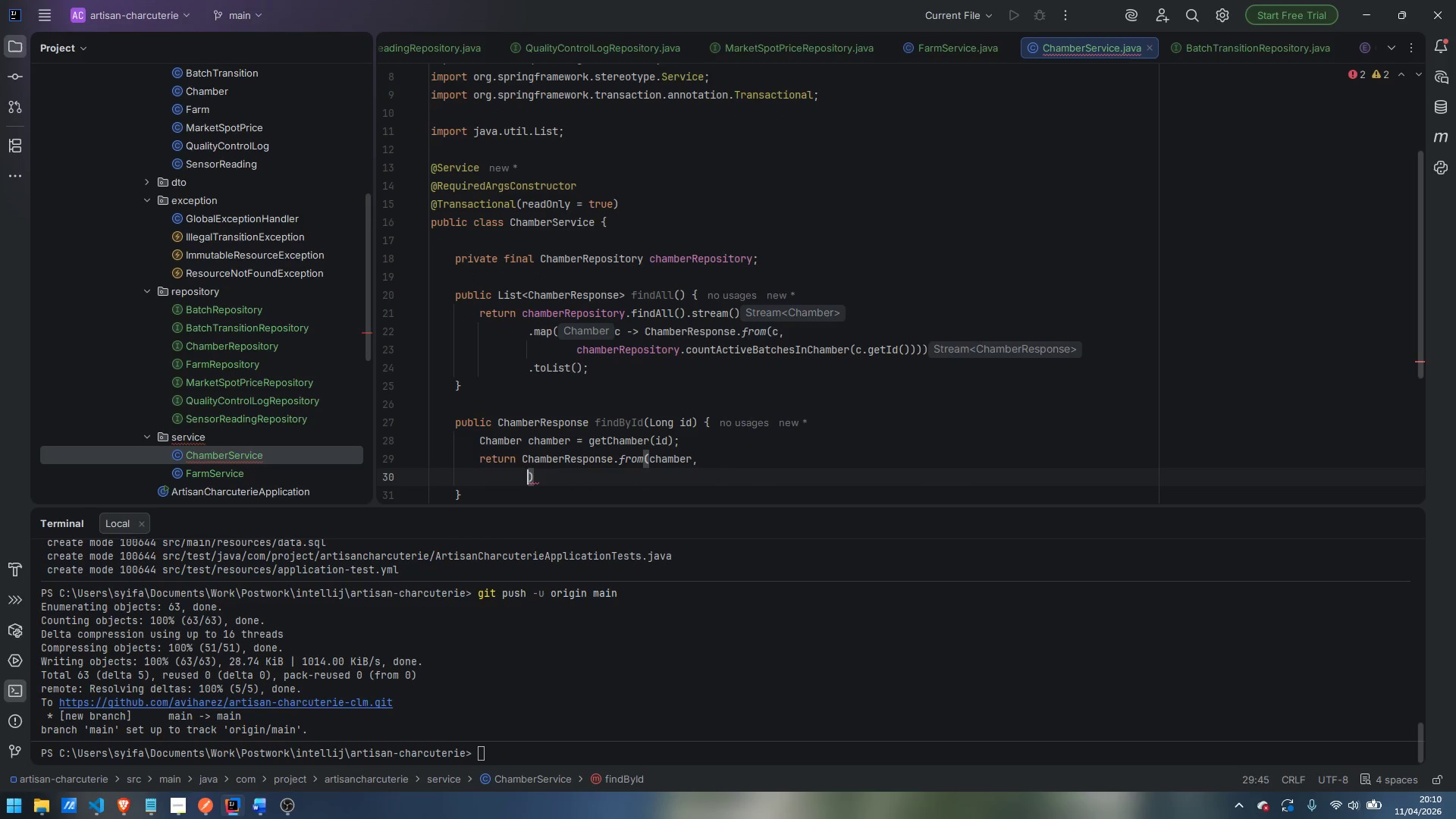 
 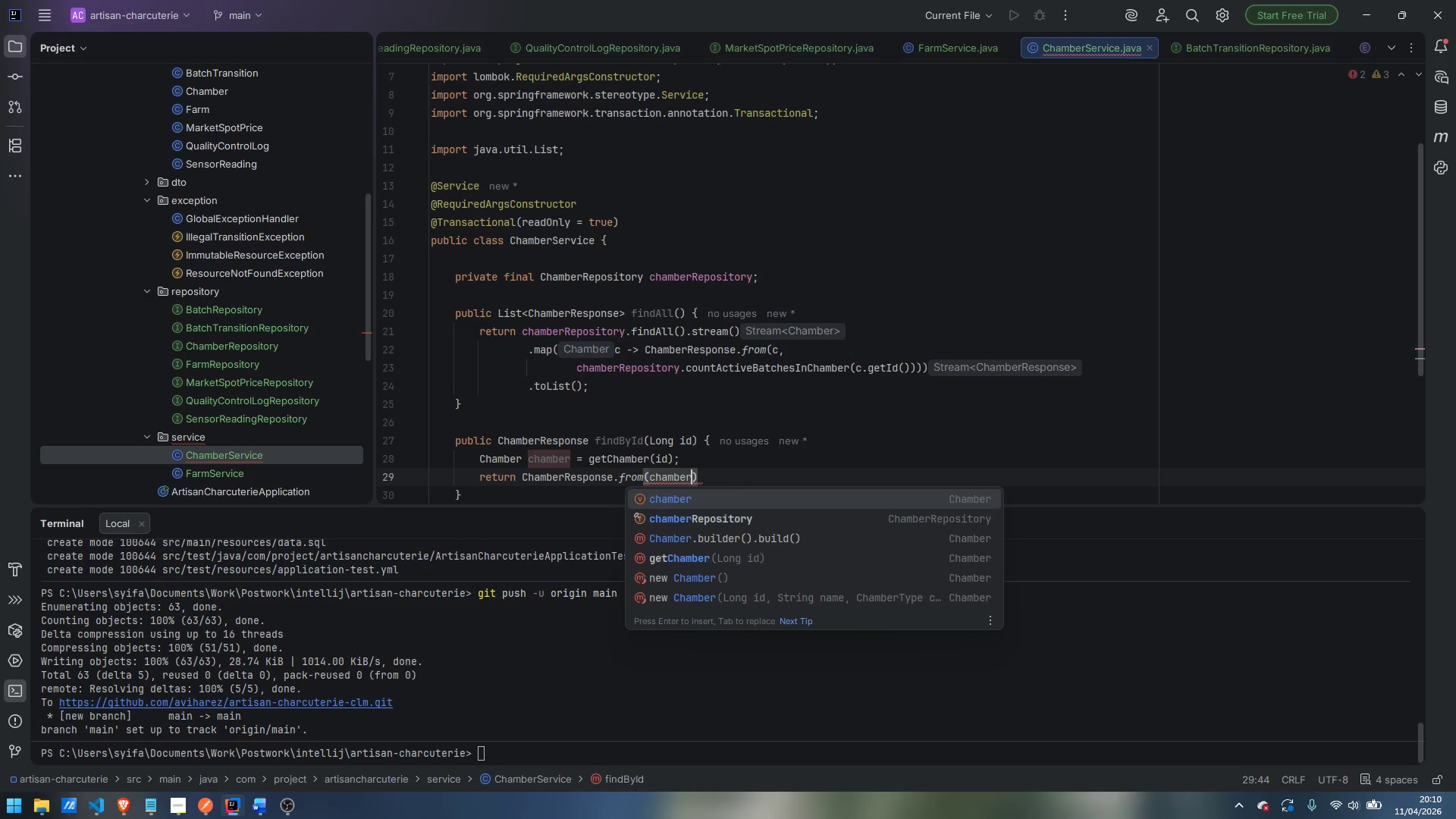 
key(Enter)
 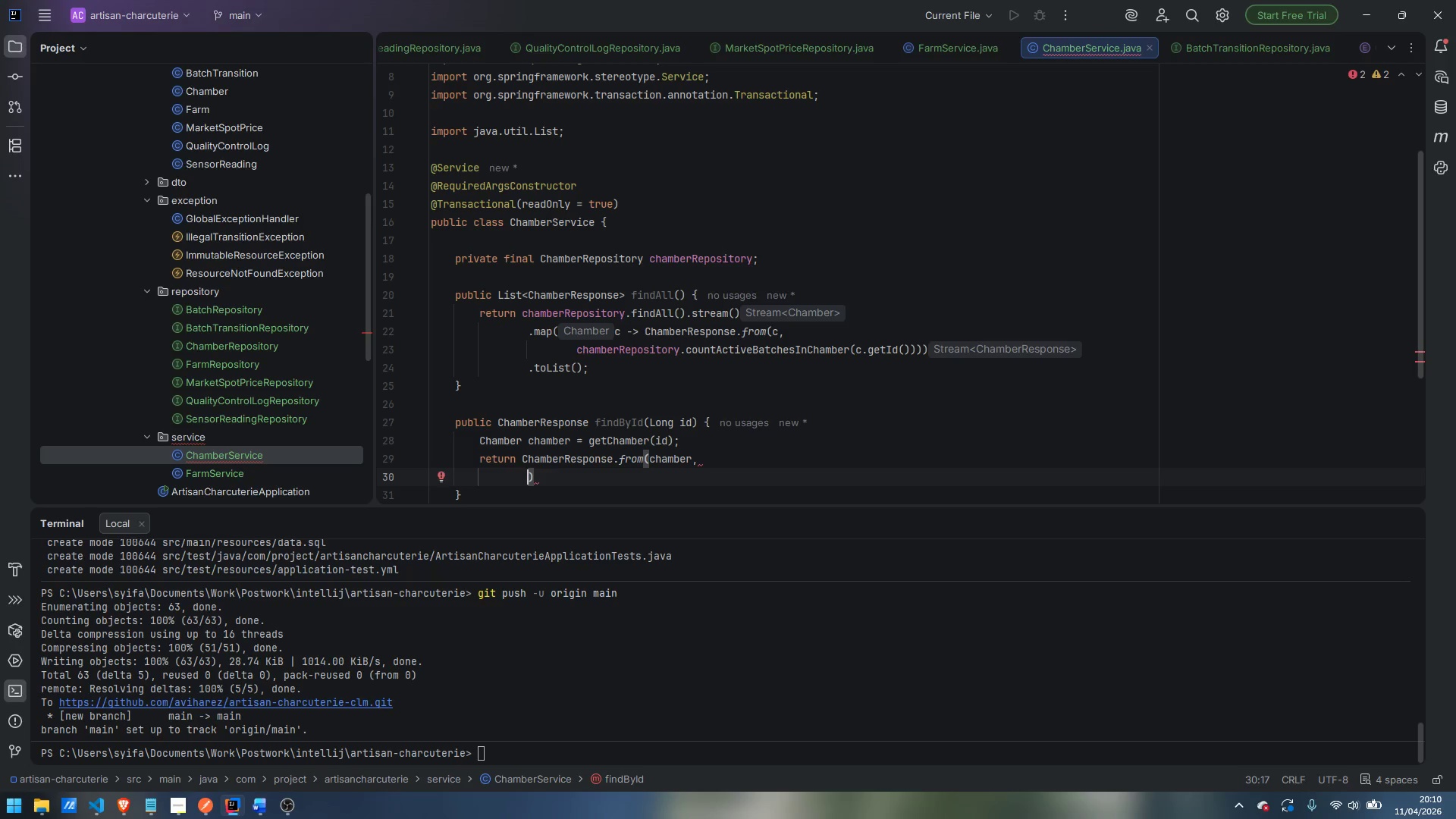 
type(chamberRepository.countActiveBatchesInChamber)
 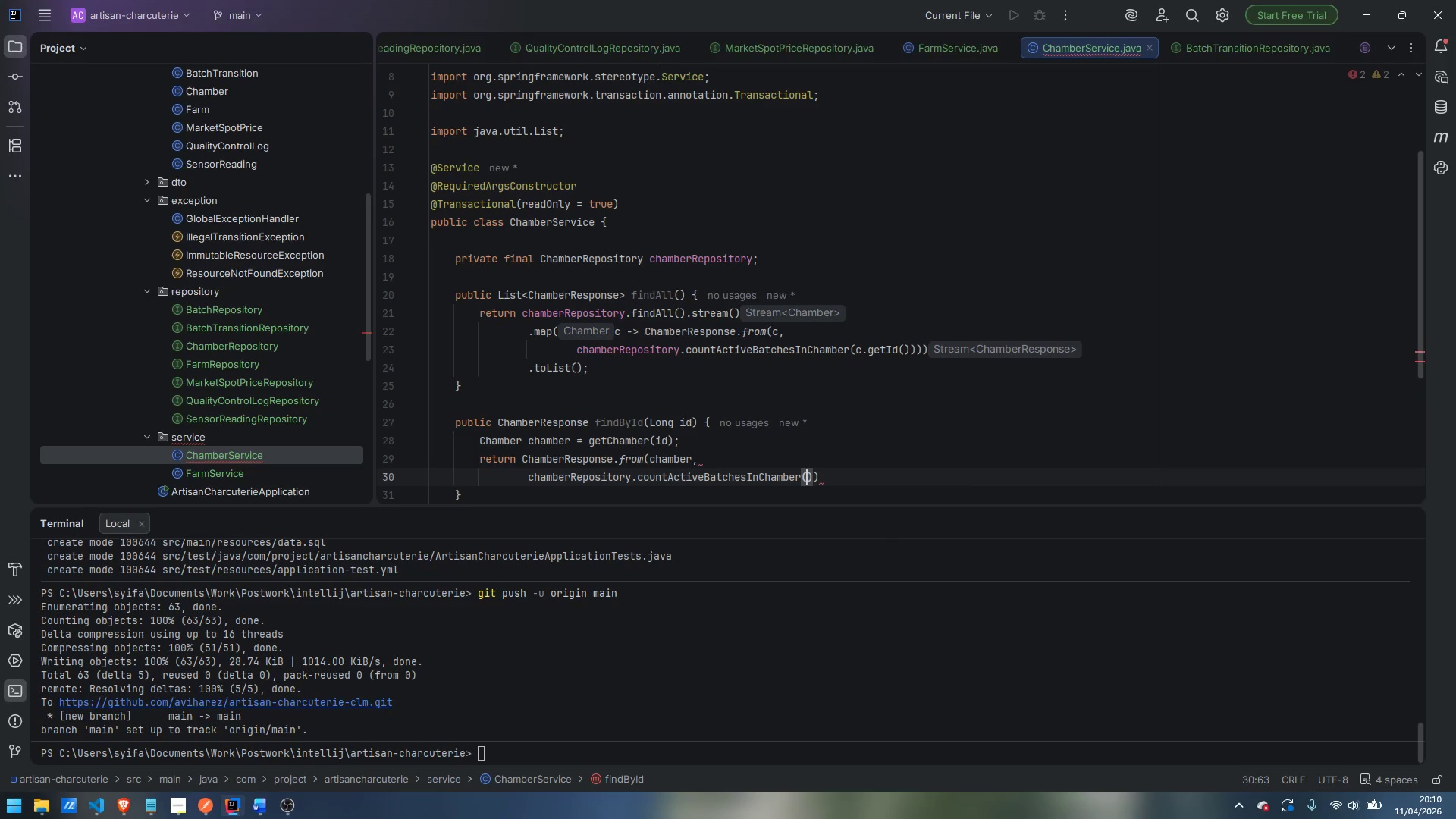 
 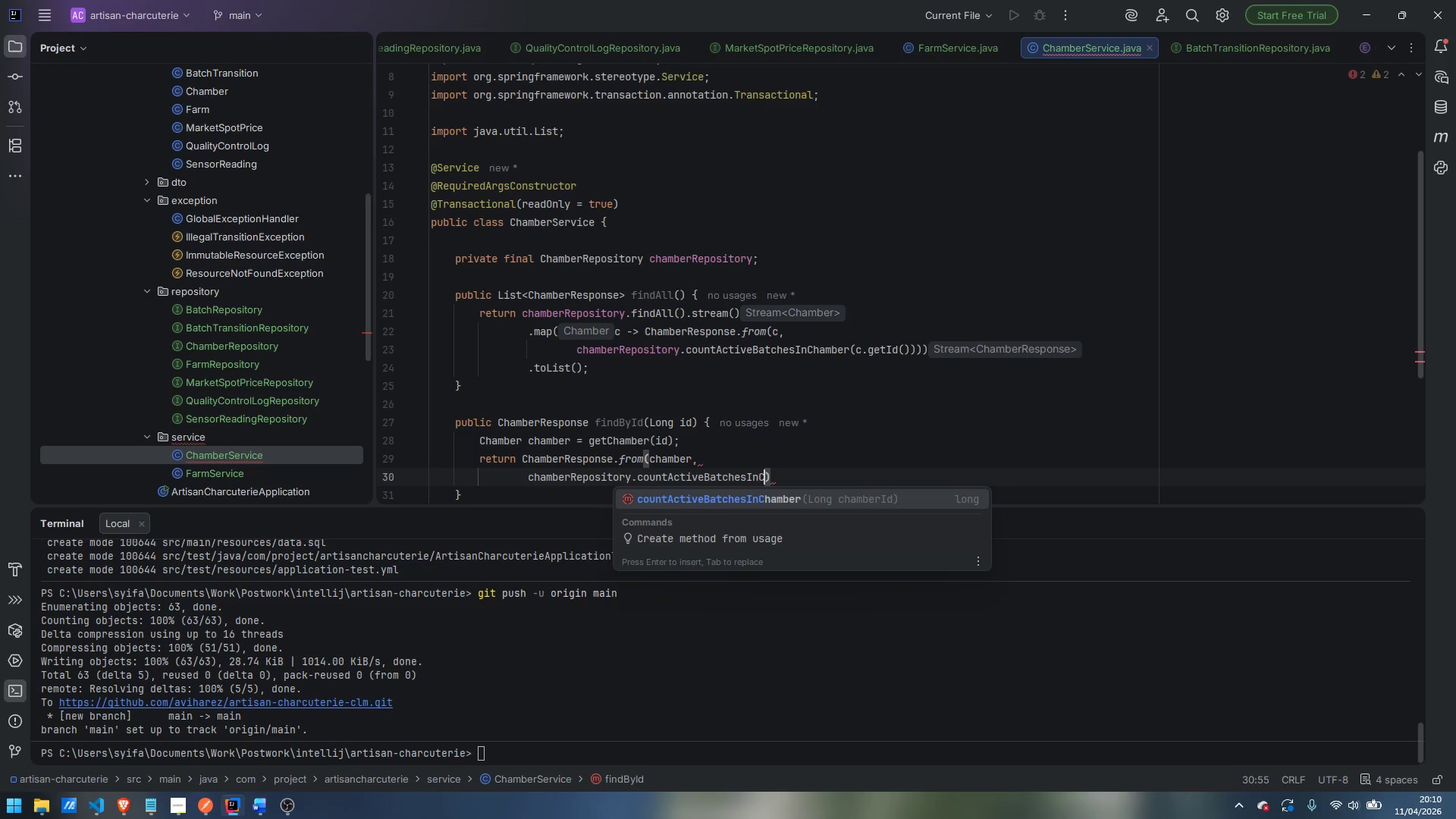 
key(Enter)
 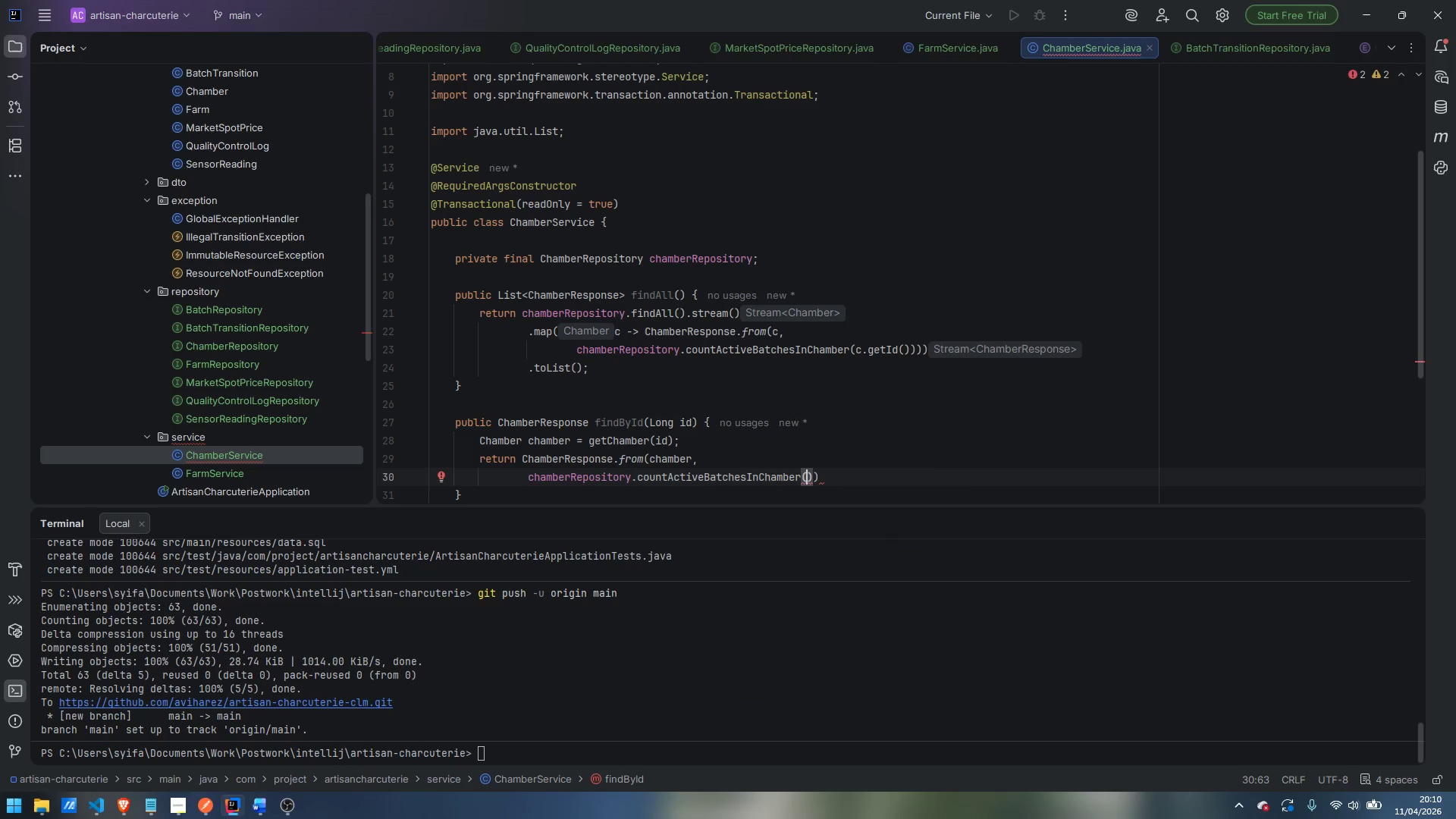 
type(id)
 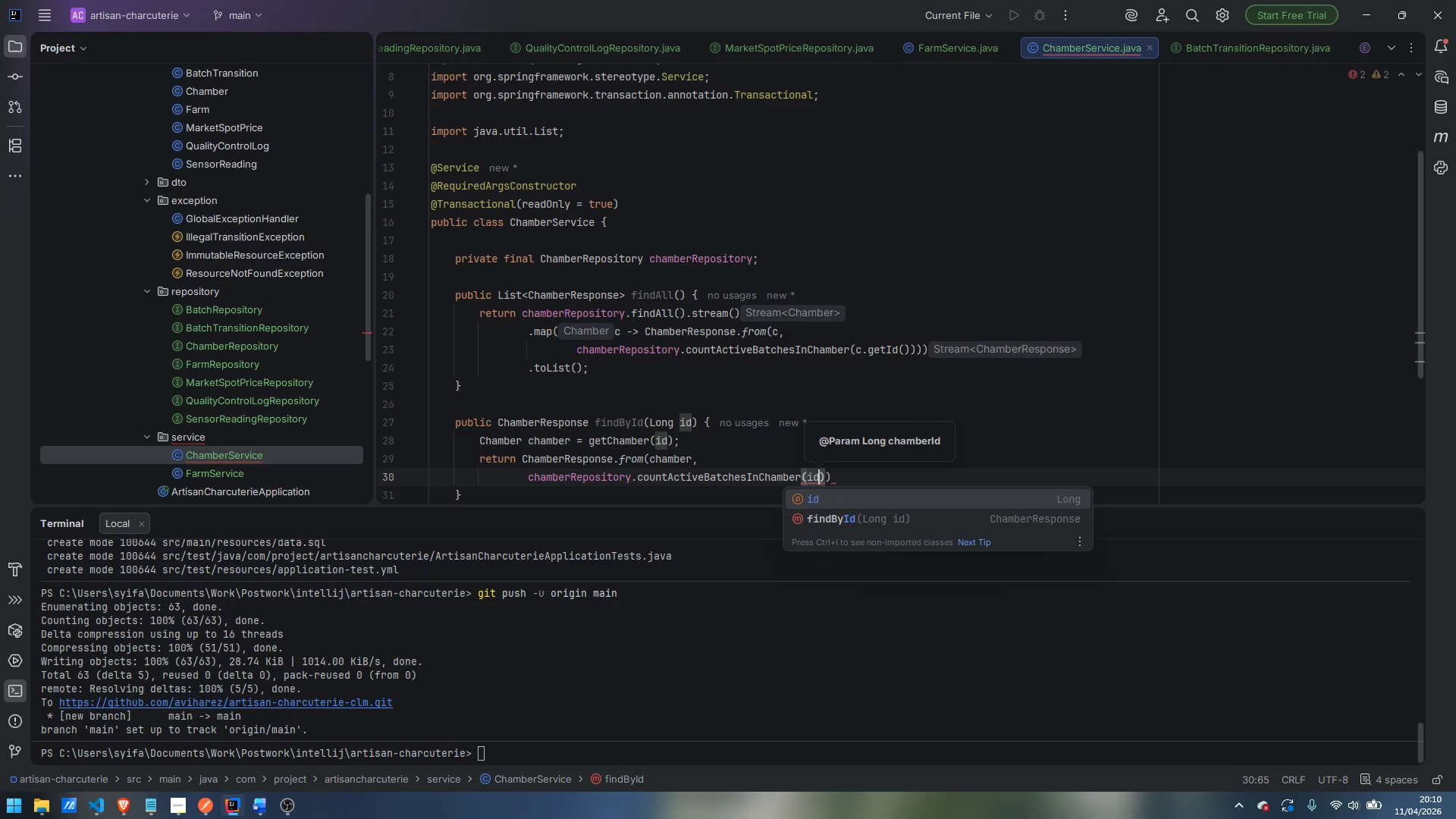 
key(ArrowRight)
 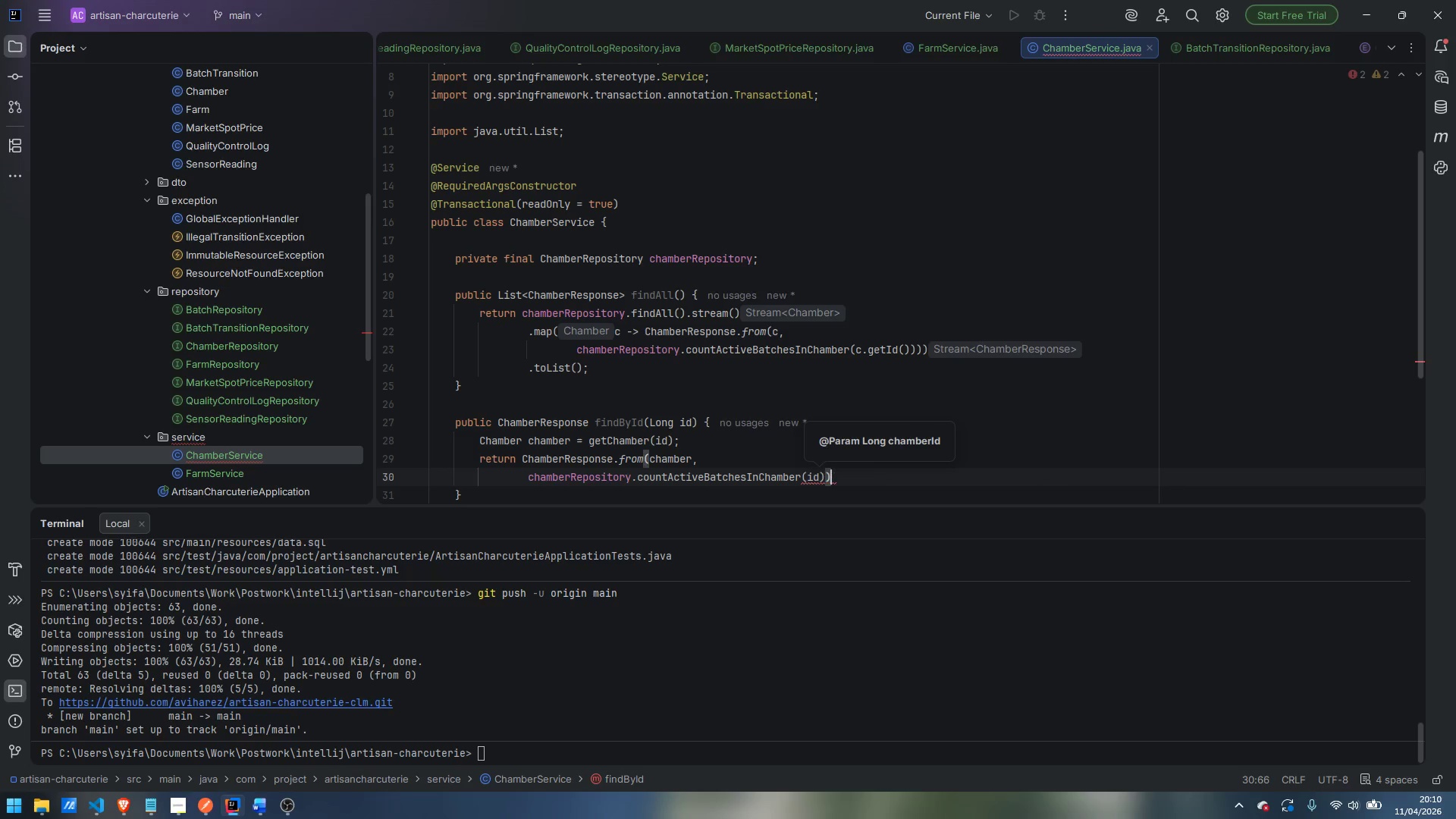 
key(ArrowRight)
 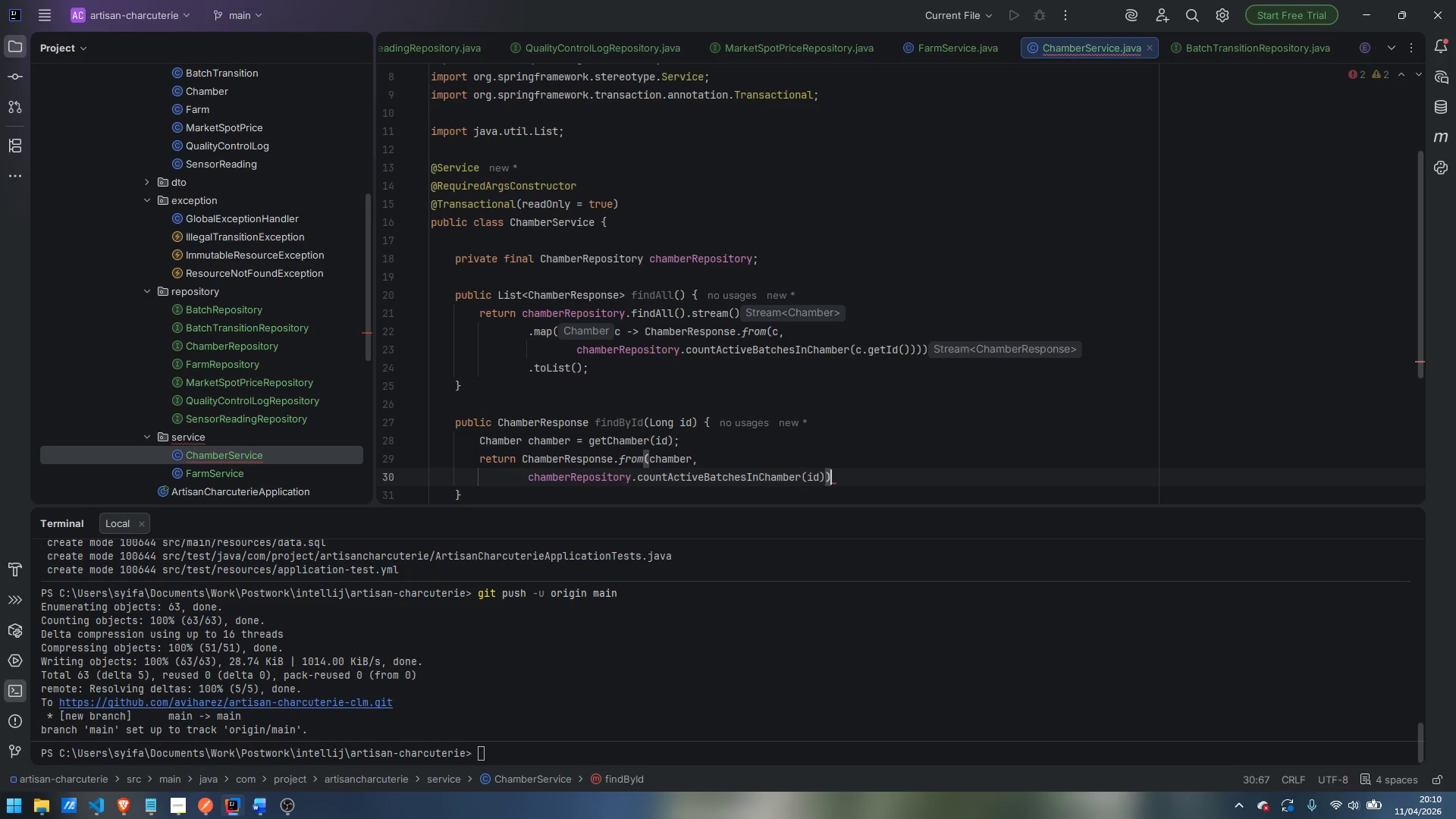 
key(Semicolon)
 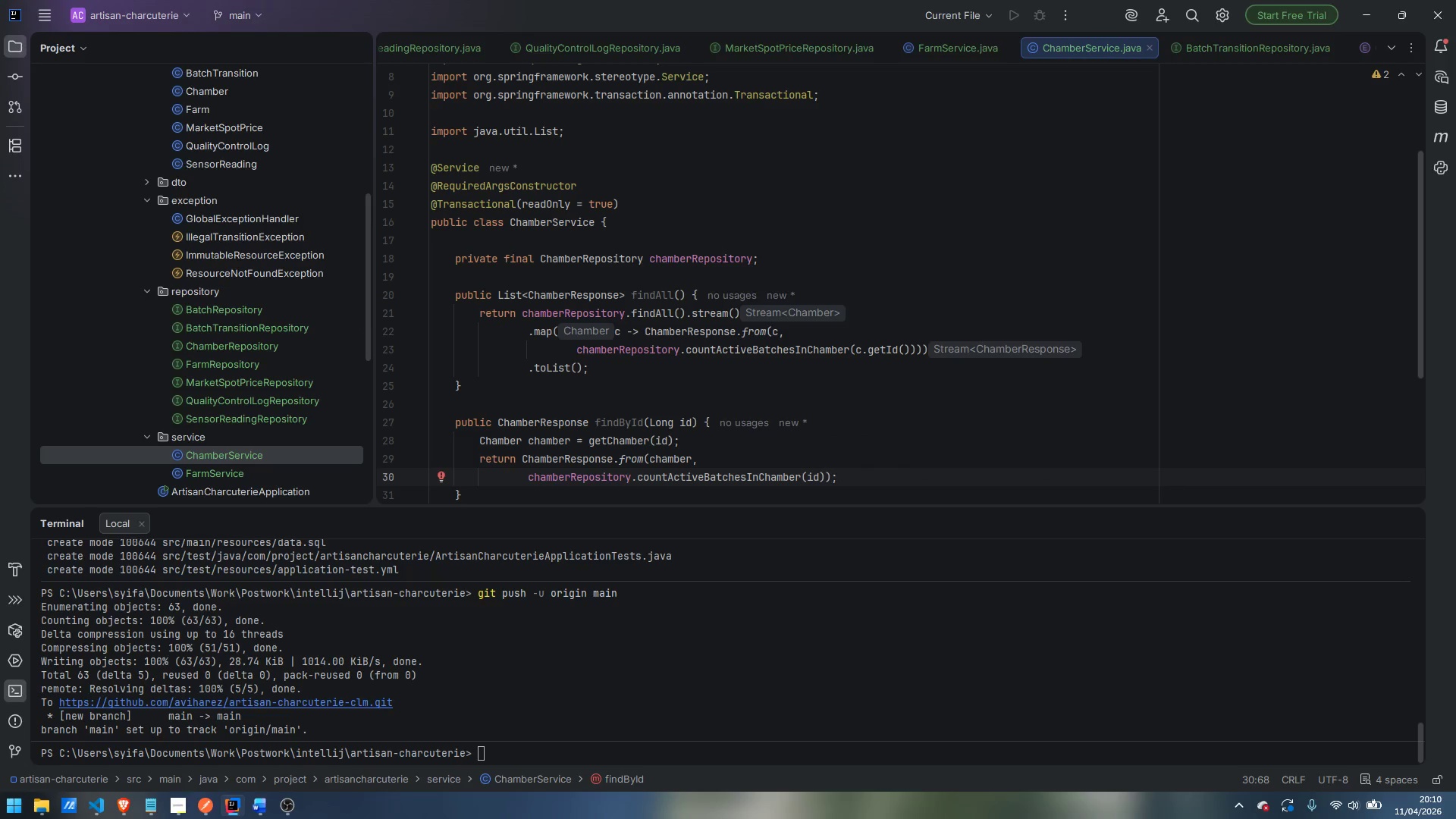 
key(ArrowDown)
 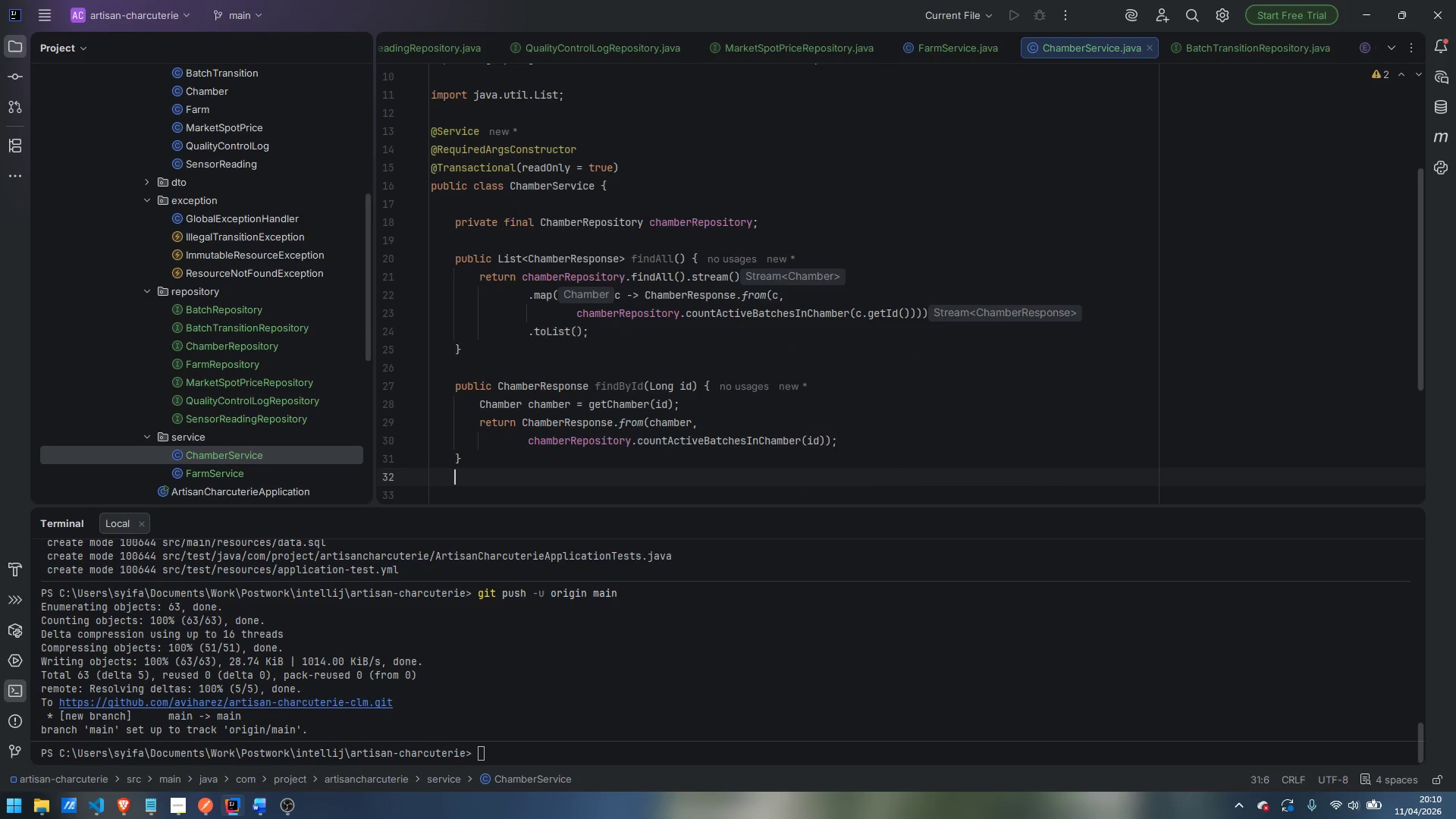 
key(Enter)
 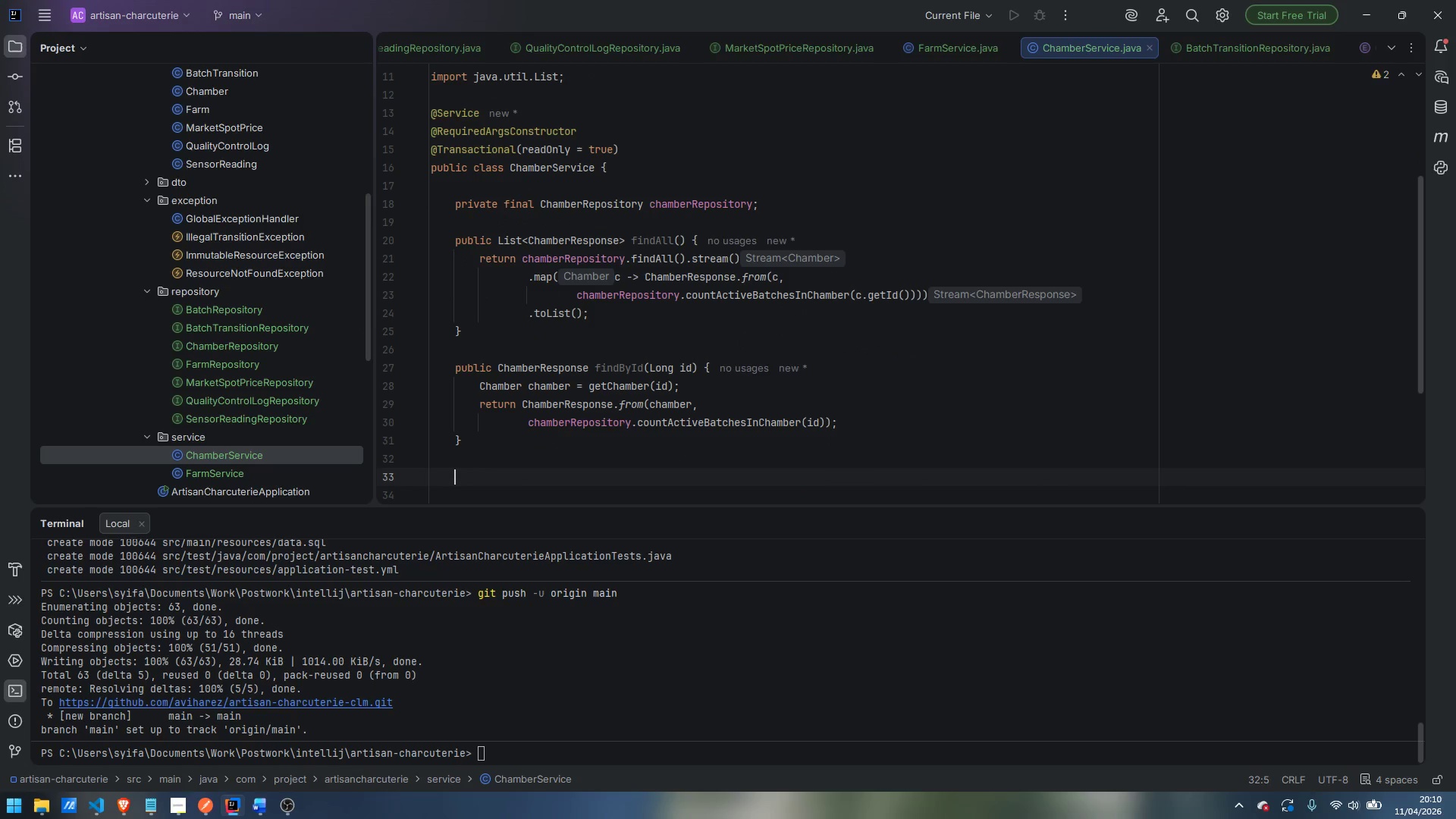 
key(Enter)
 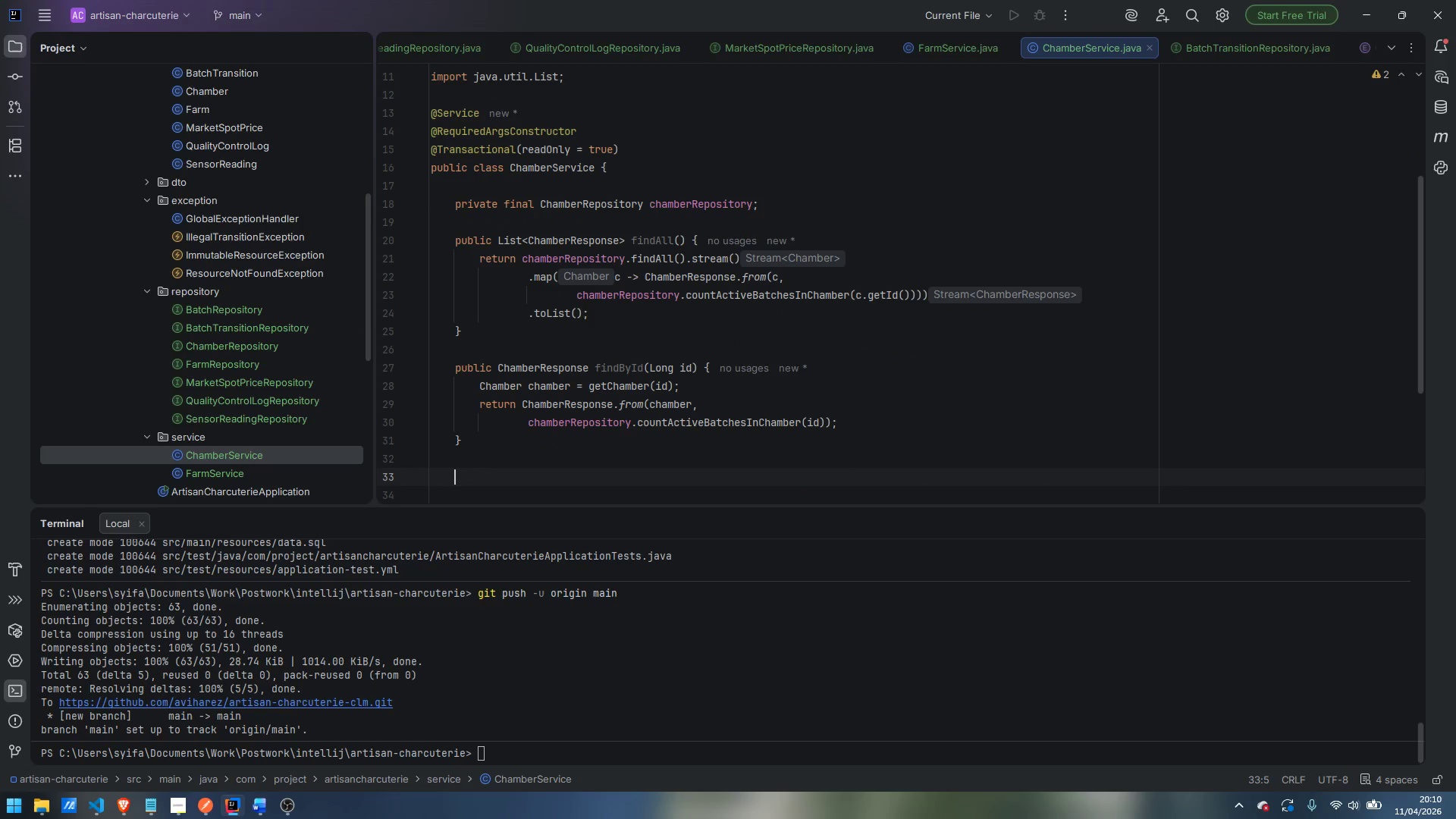 
type(@Transactional)
 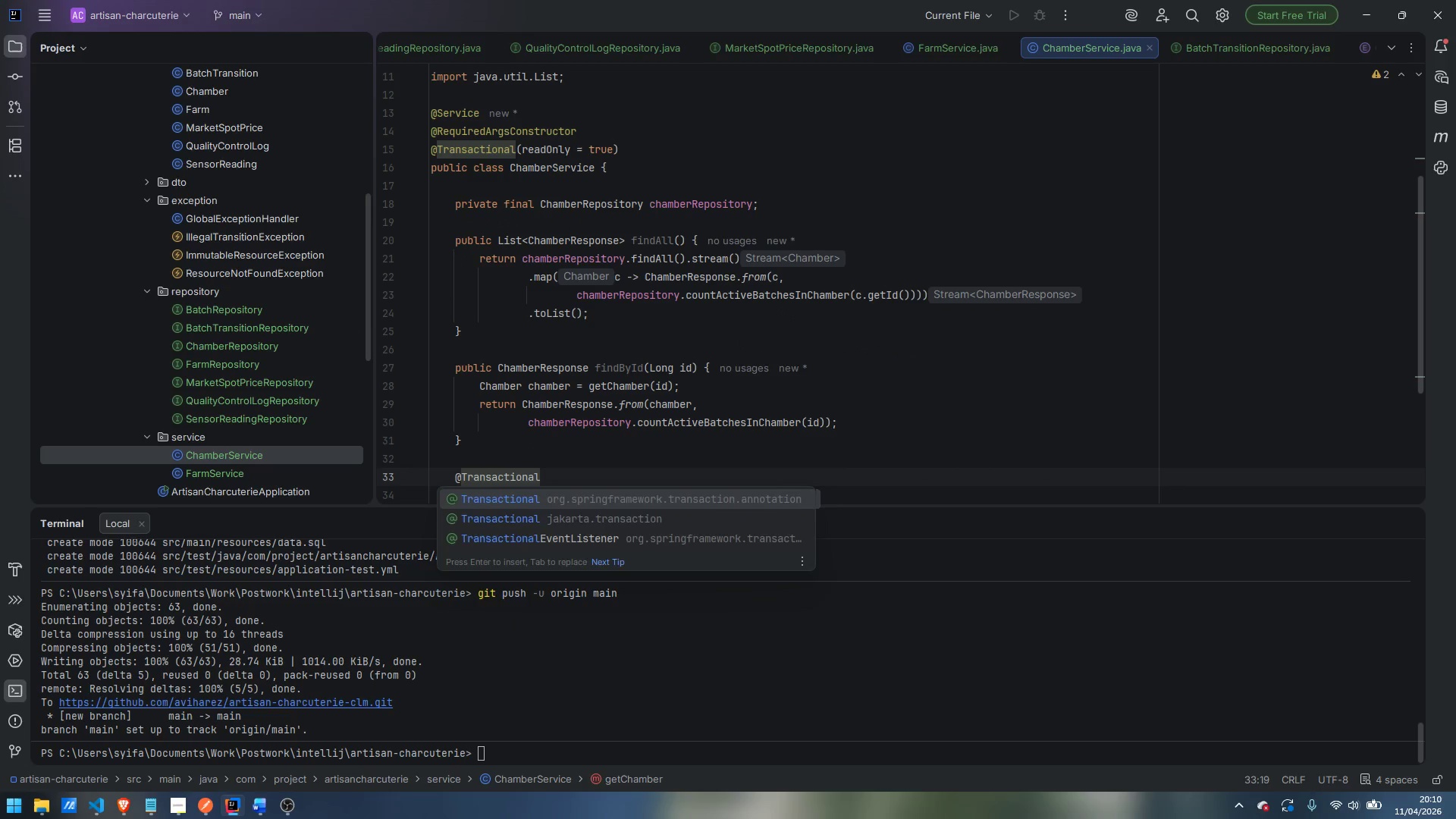 
key(Enter)
 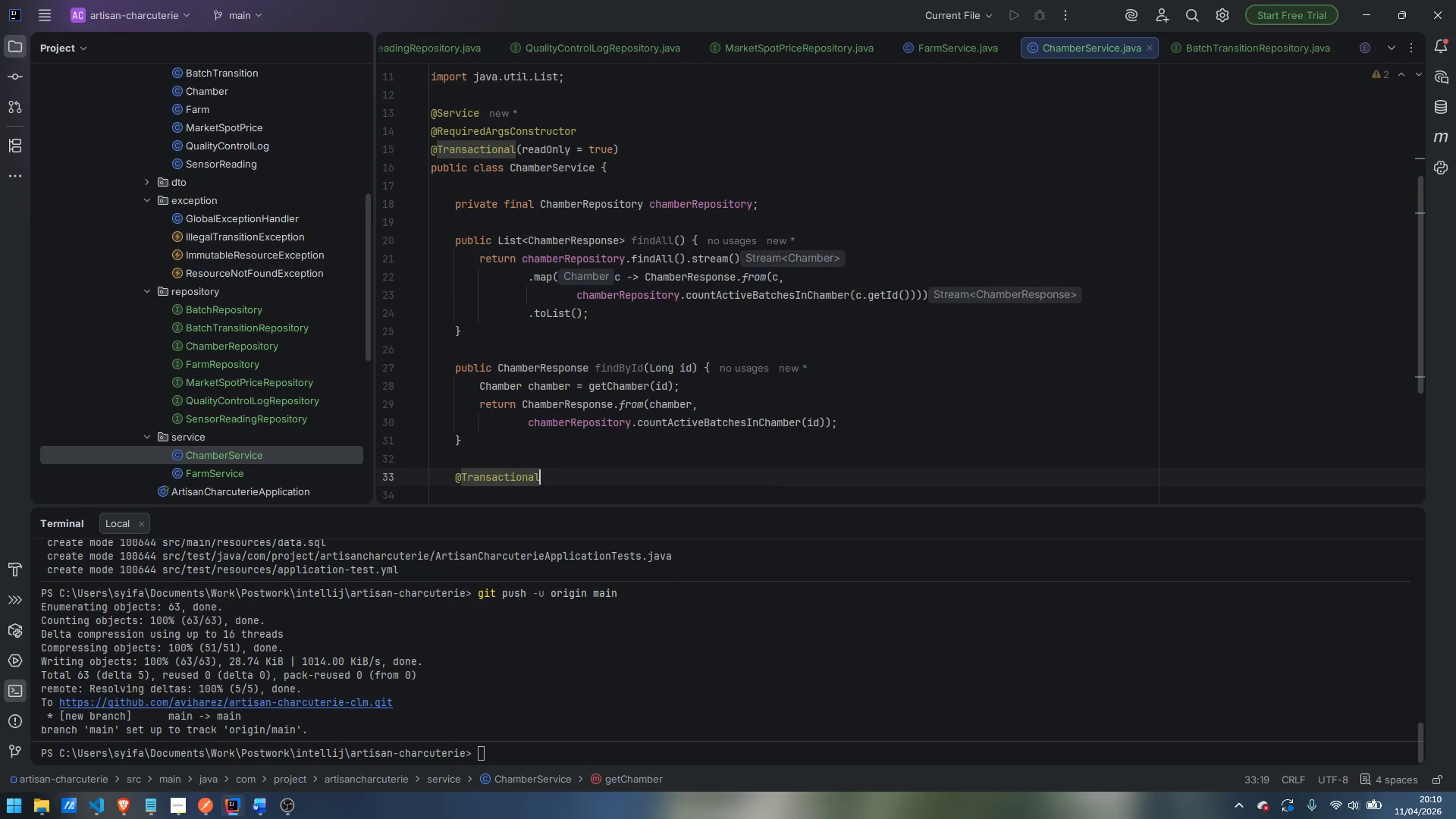 
key(Enter)
 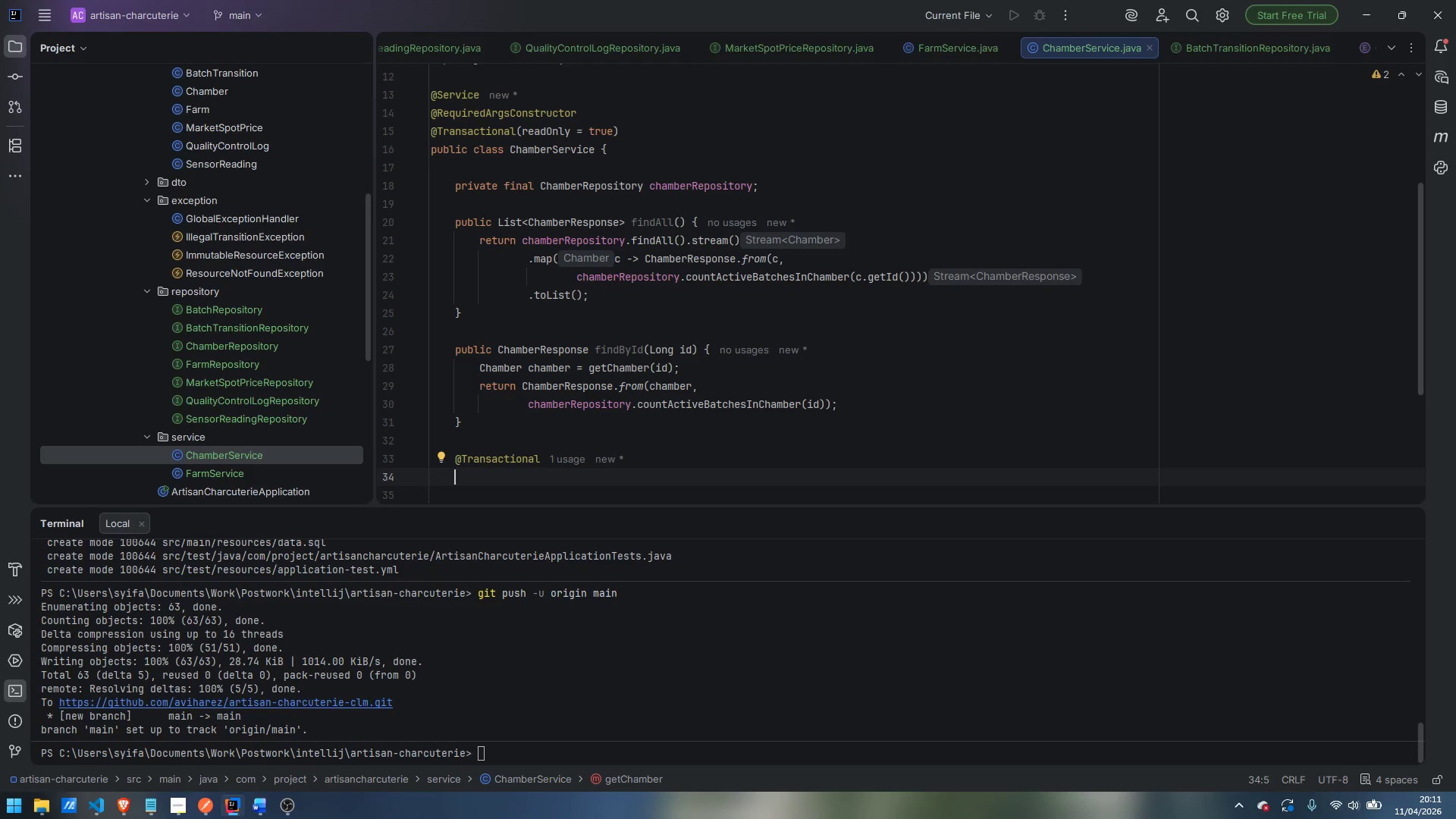 
type(public ChamberResponse)
 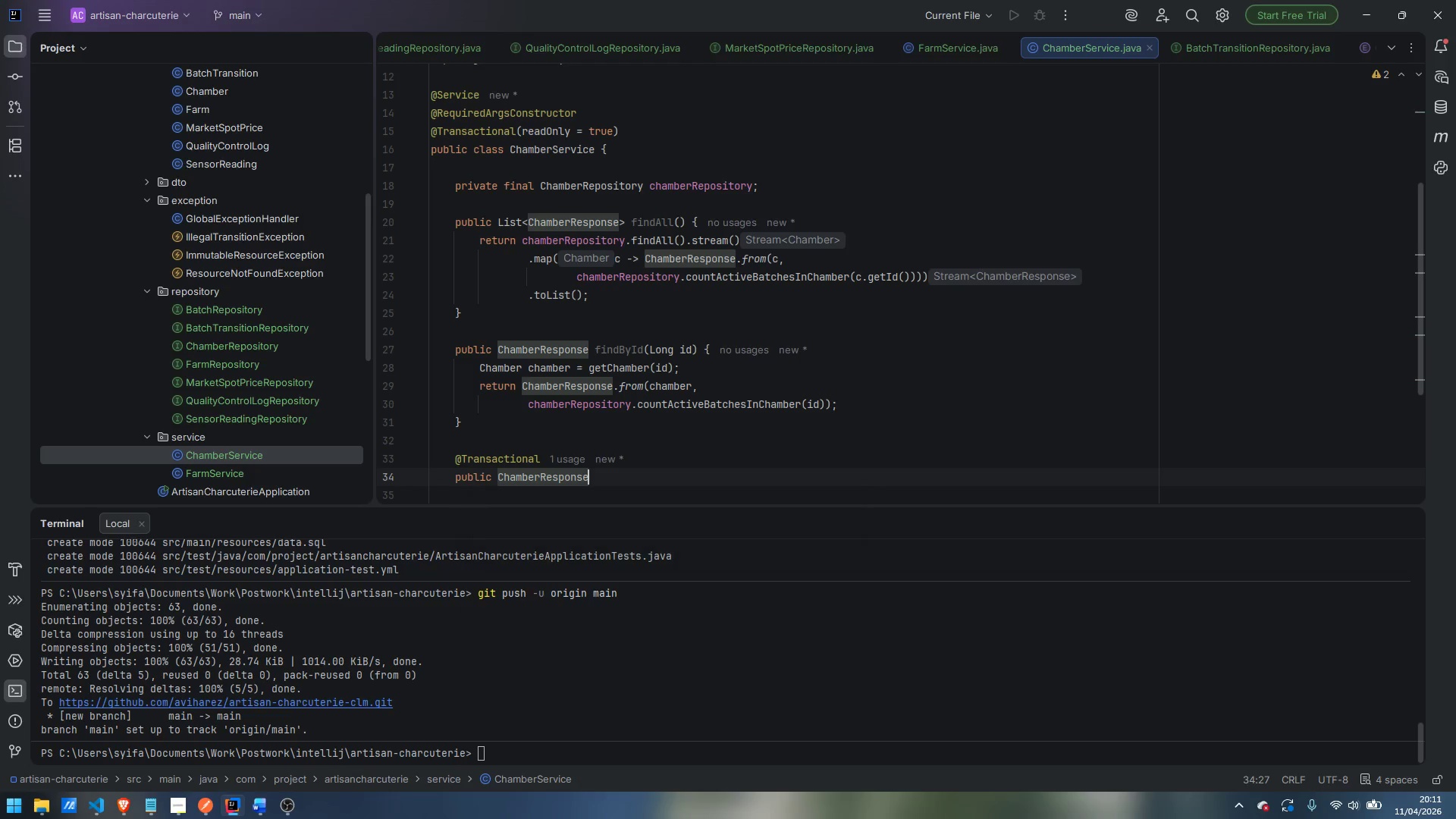 
key(Enter)
 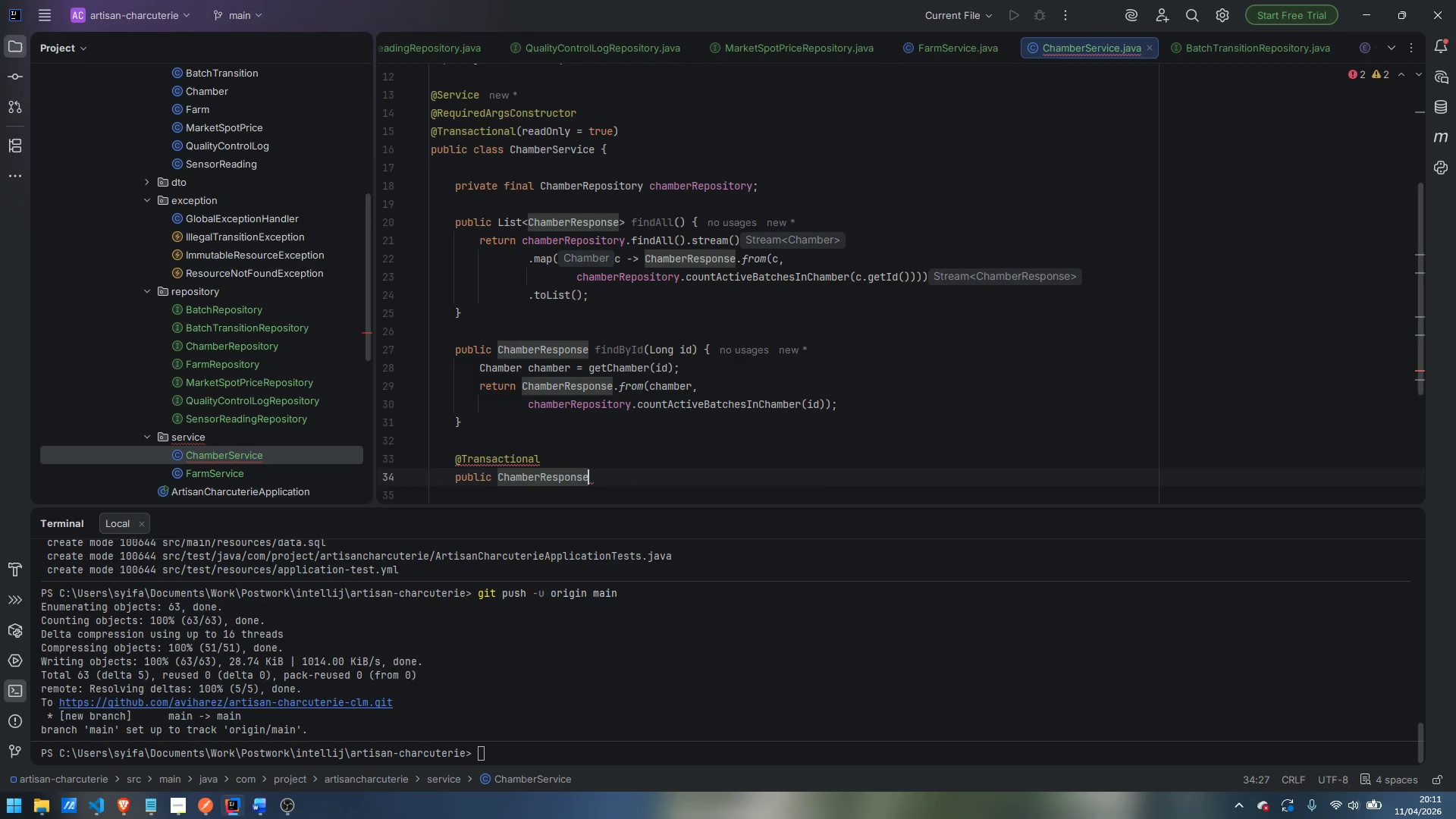 
type( create(ChamberRequest )
 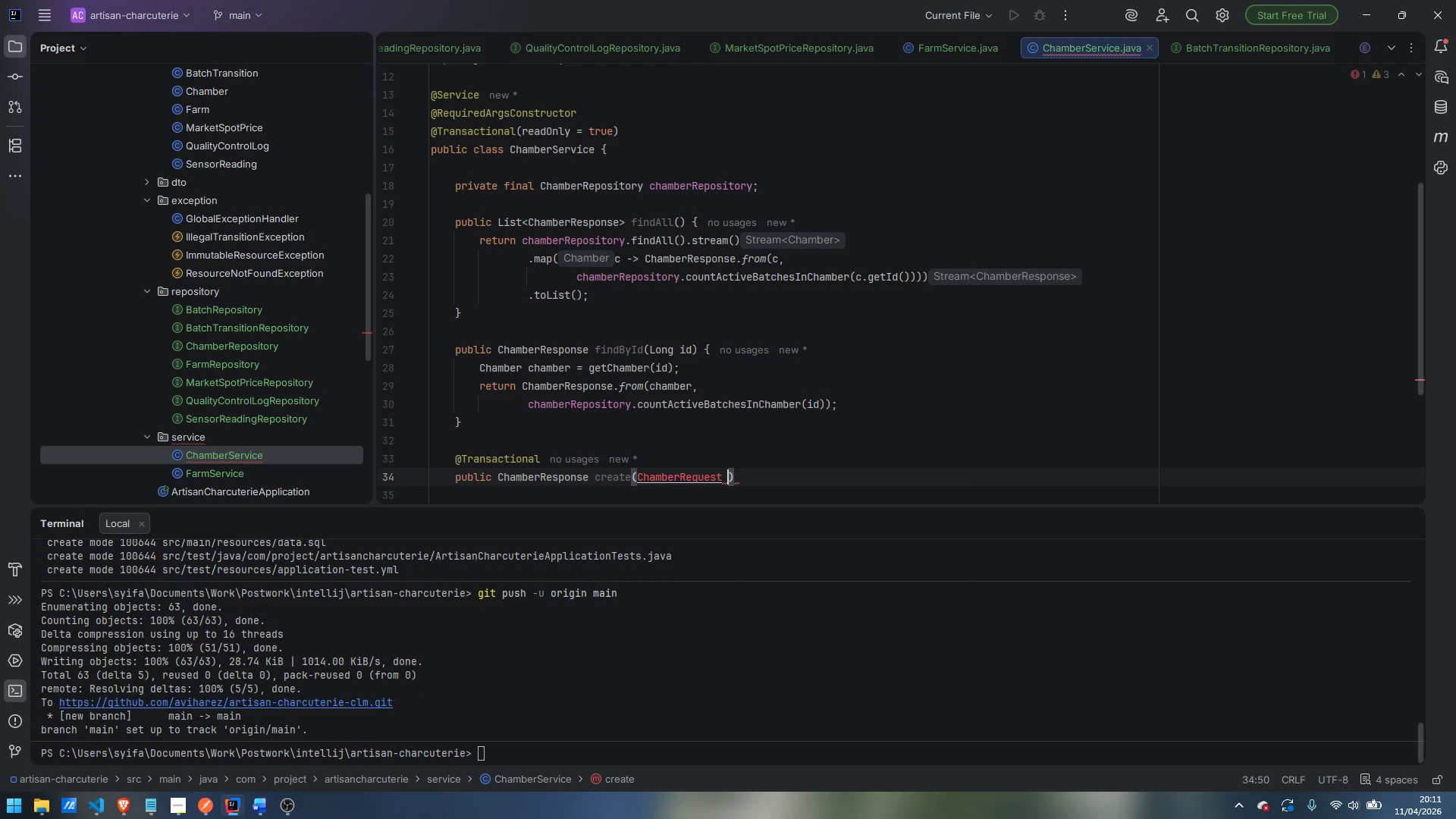 
key(Control+Period)
 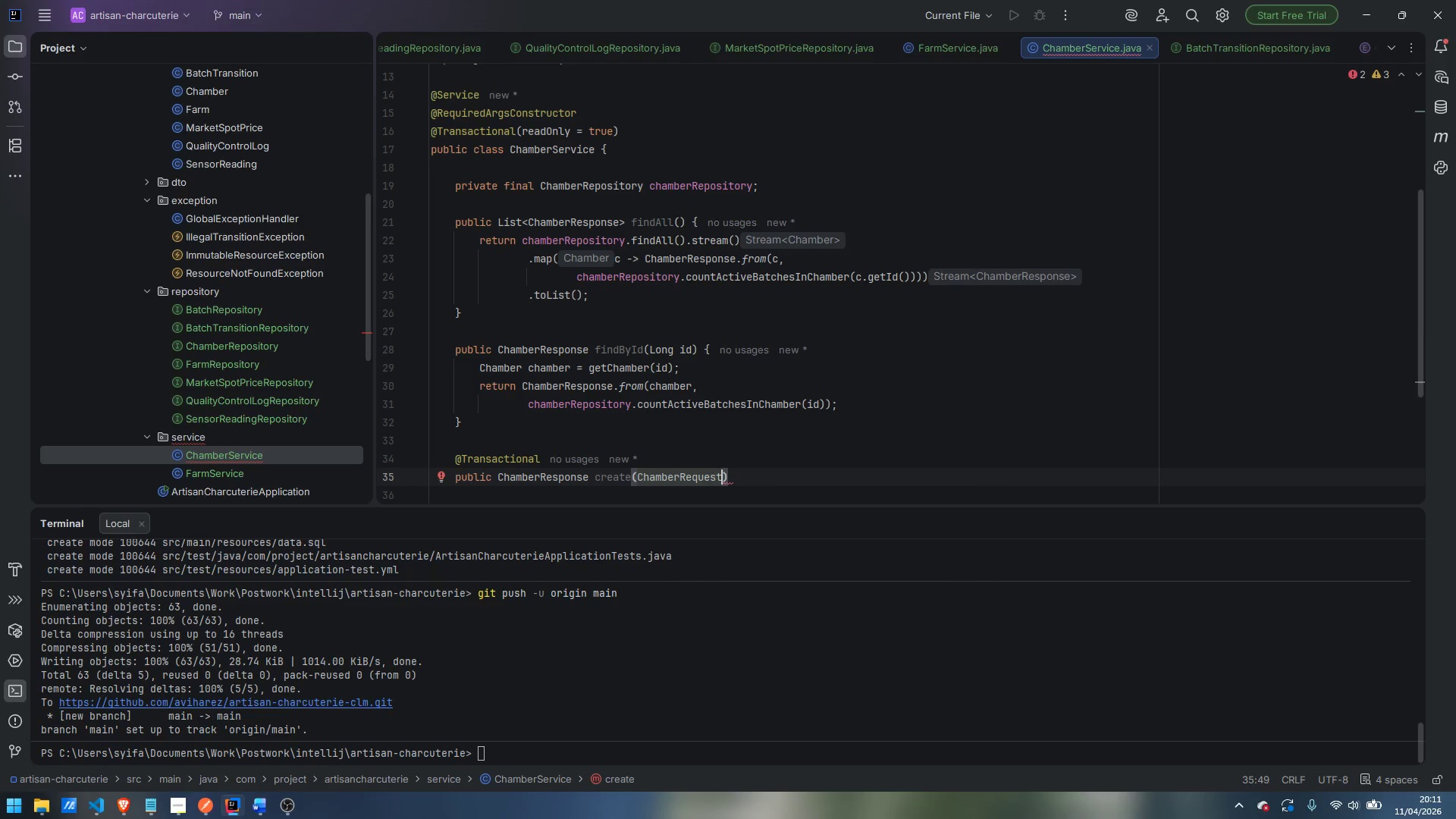 
type( request)
 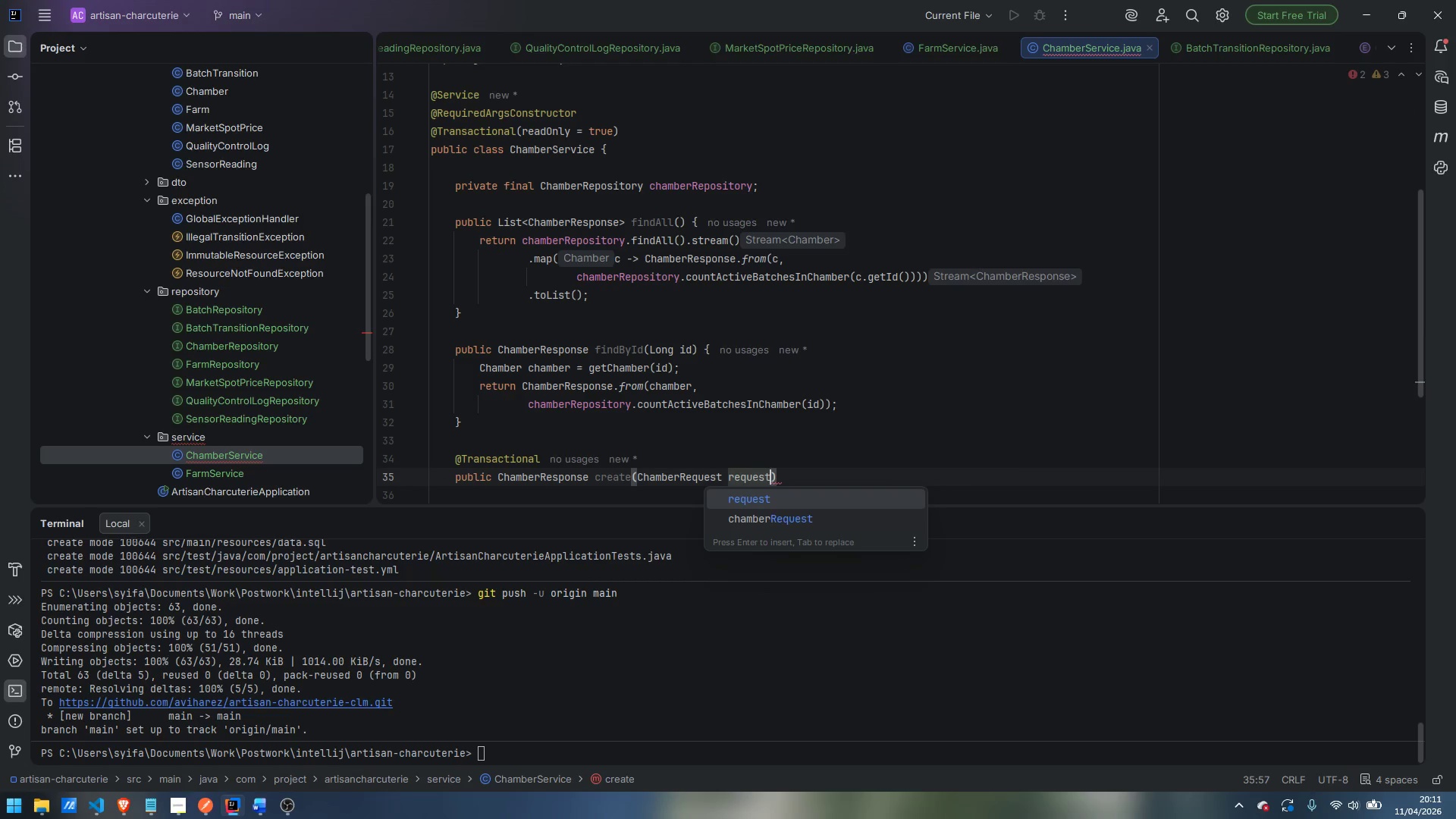 
key(ArrowRight)
 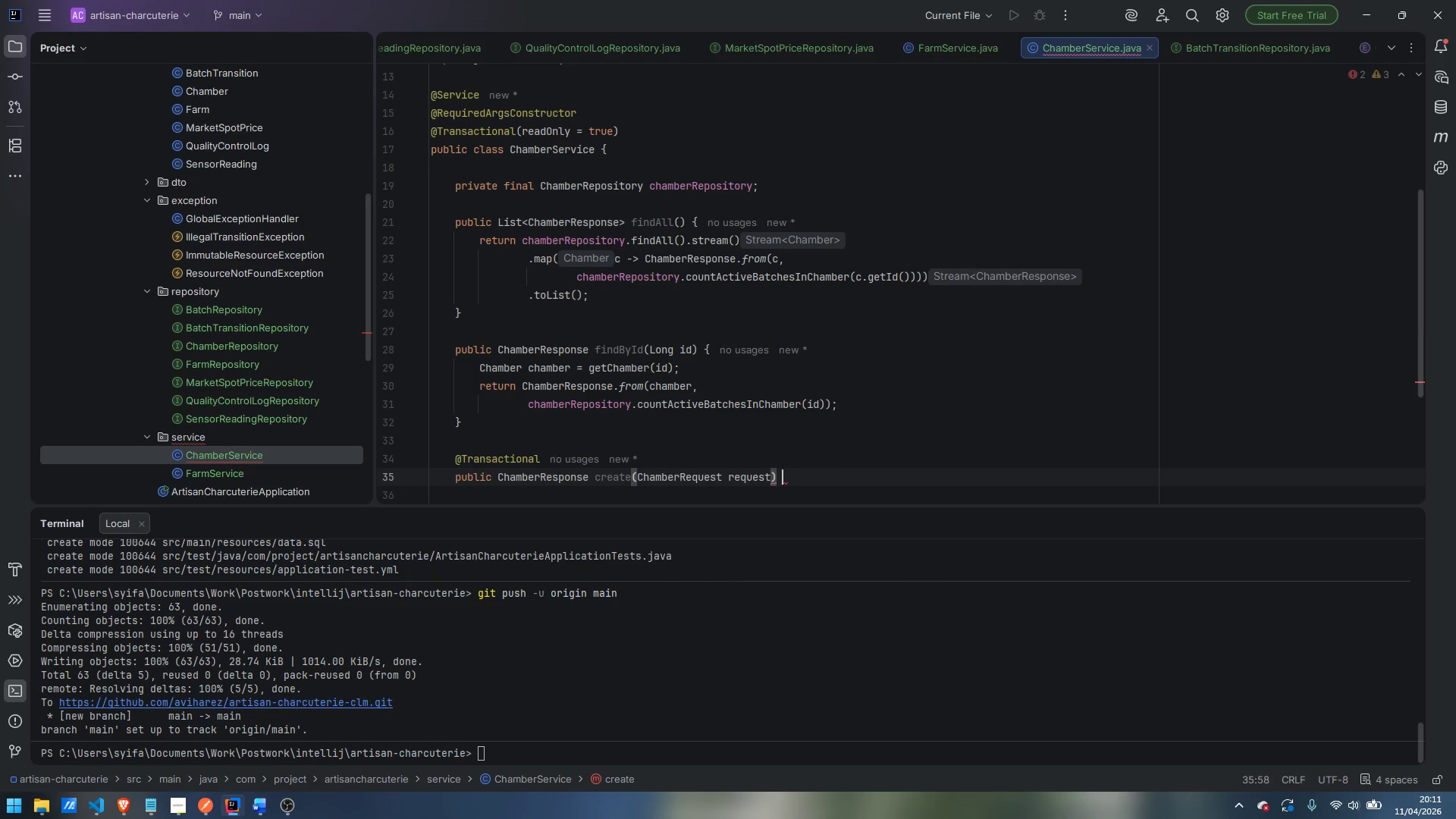 
key(Space)
 